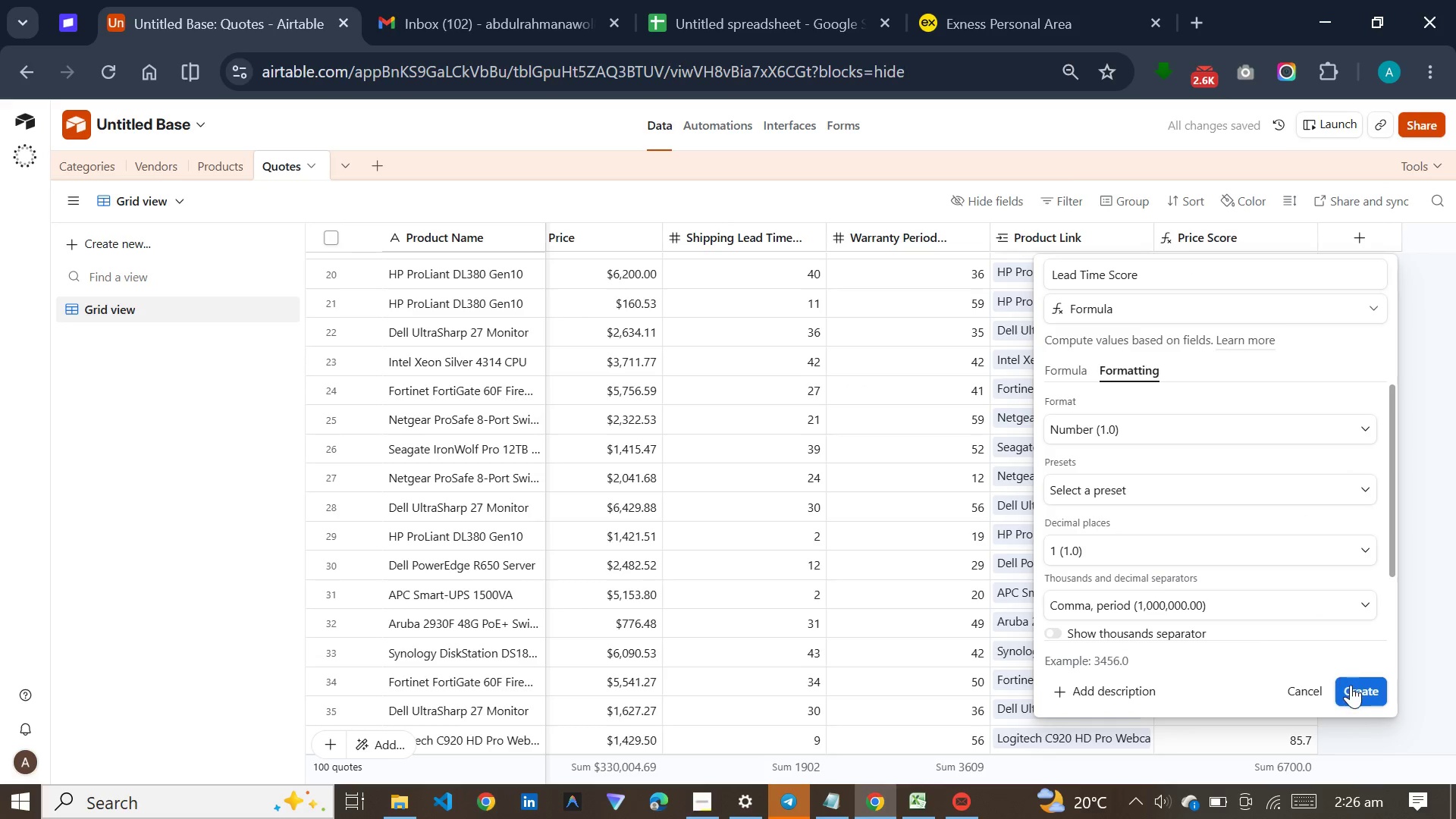 
left_click([1351, 686])
 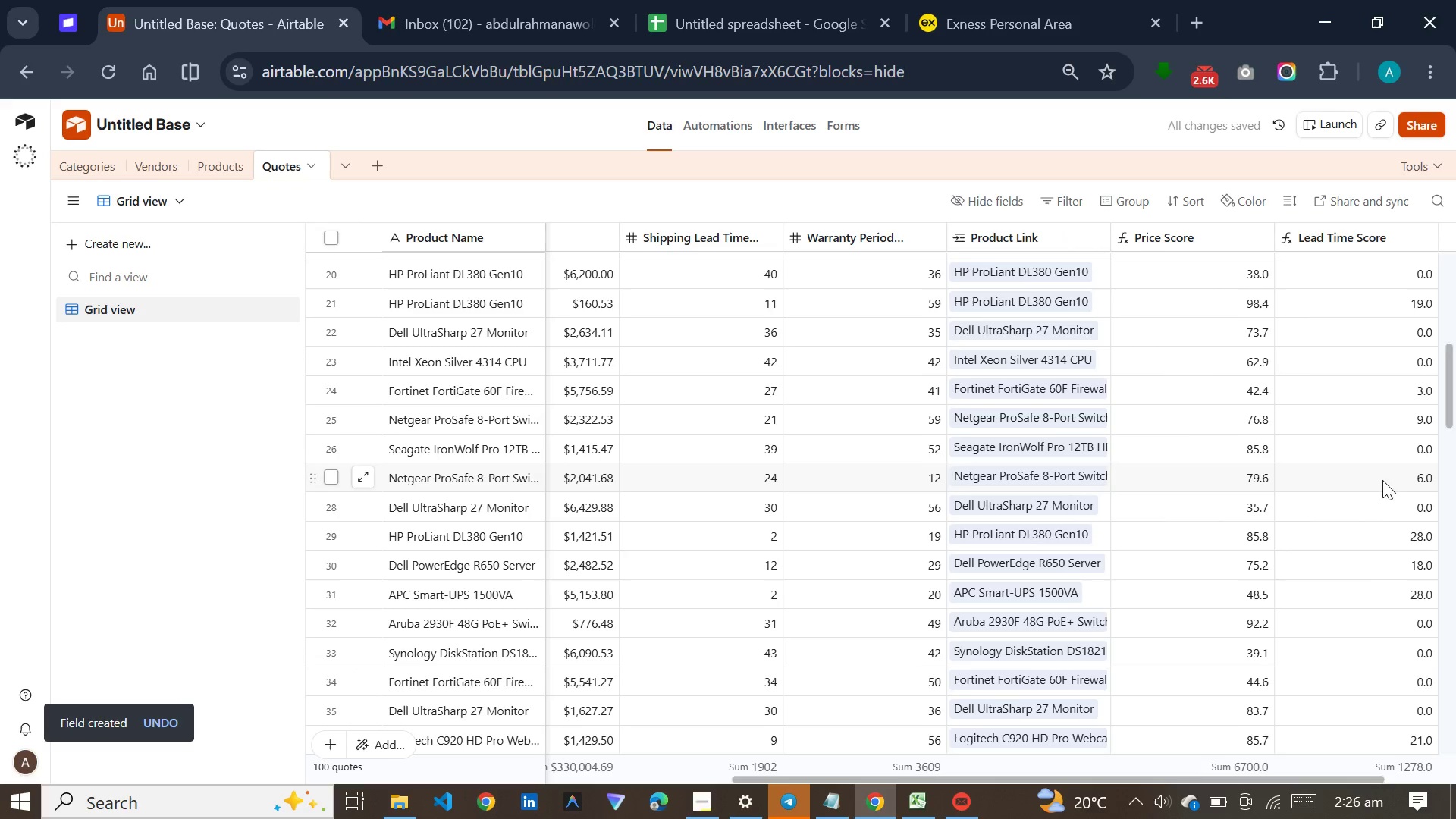 
wait(5.36)
 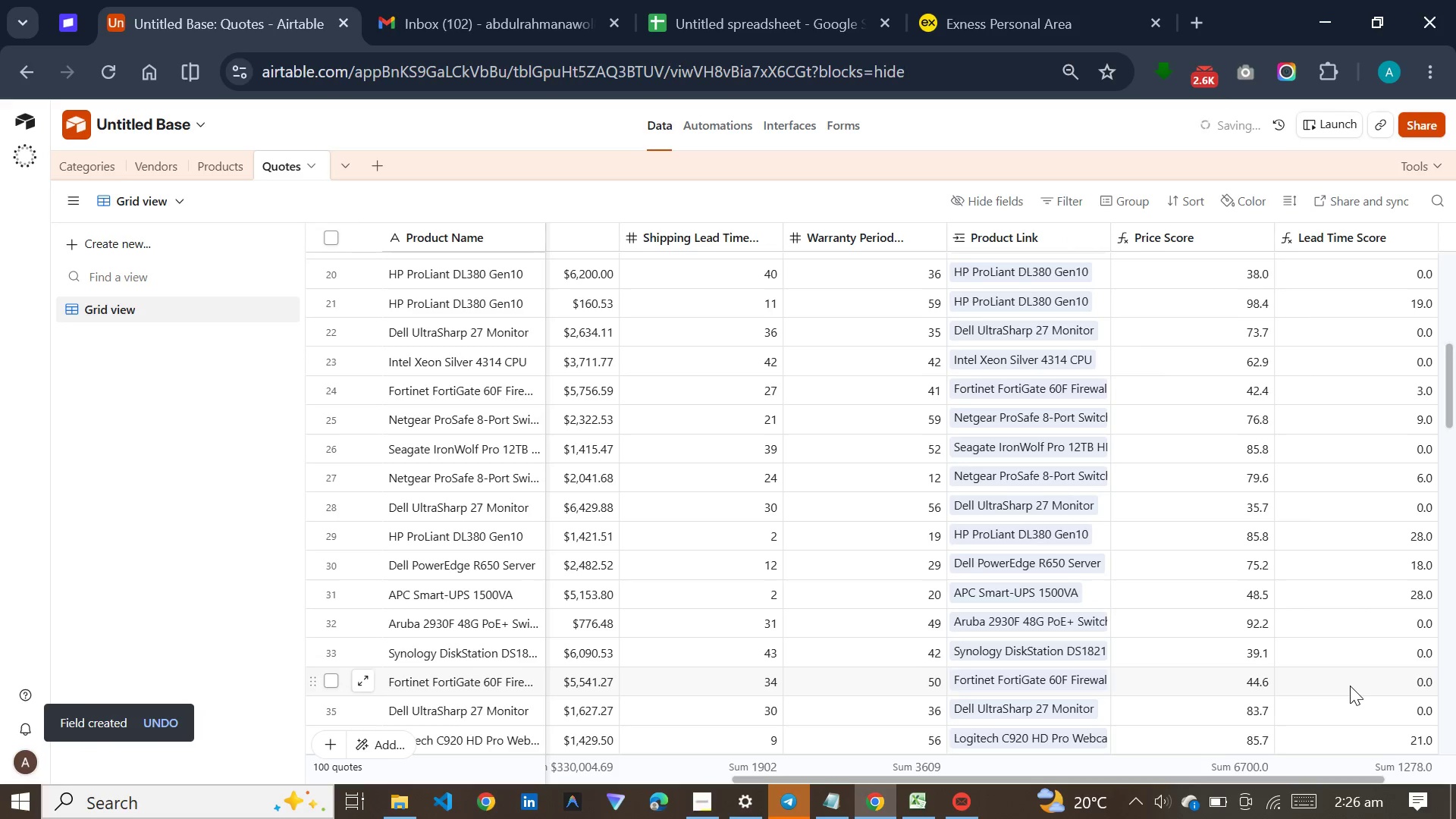 
left_click_drag(start_coordinate=[1122, 780], to_coordinate=[1259, 749])
 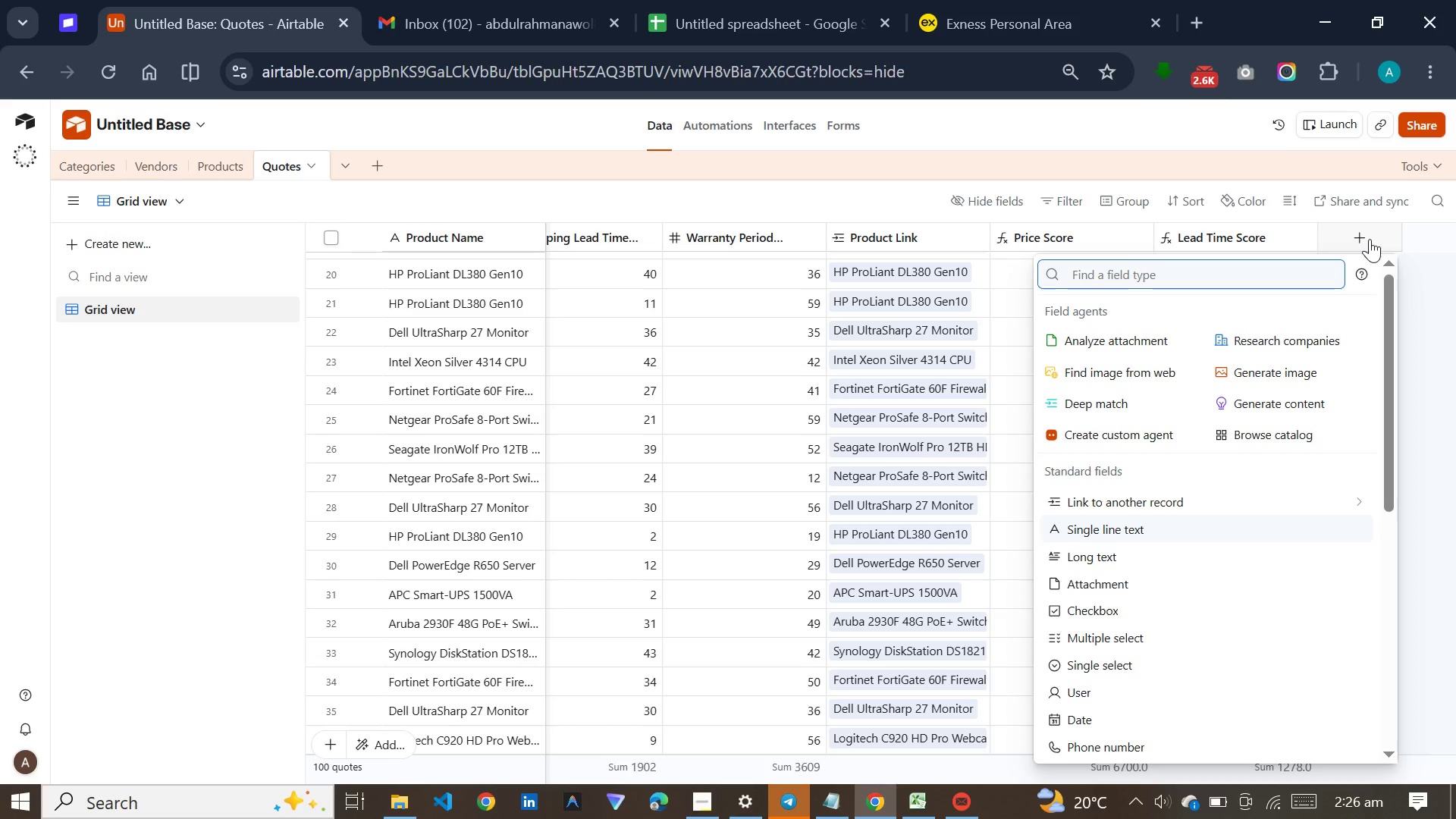 
wait(7.01)
 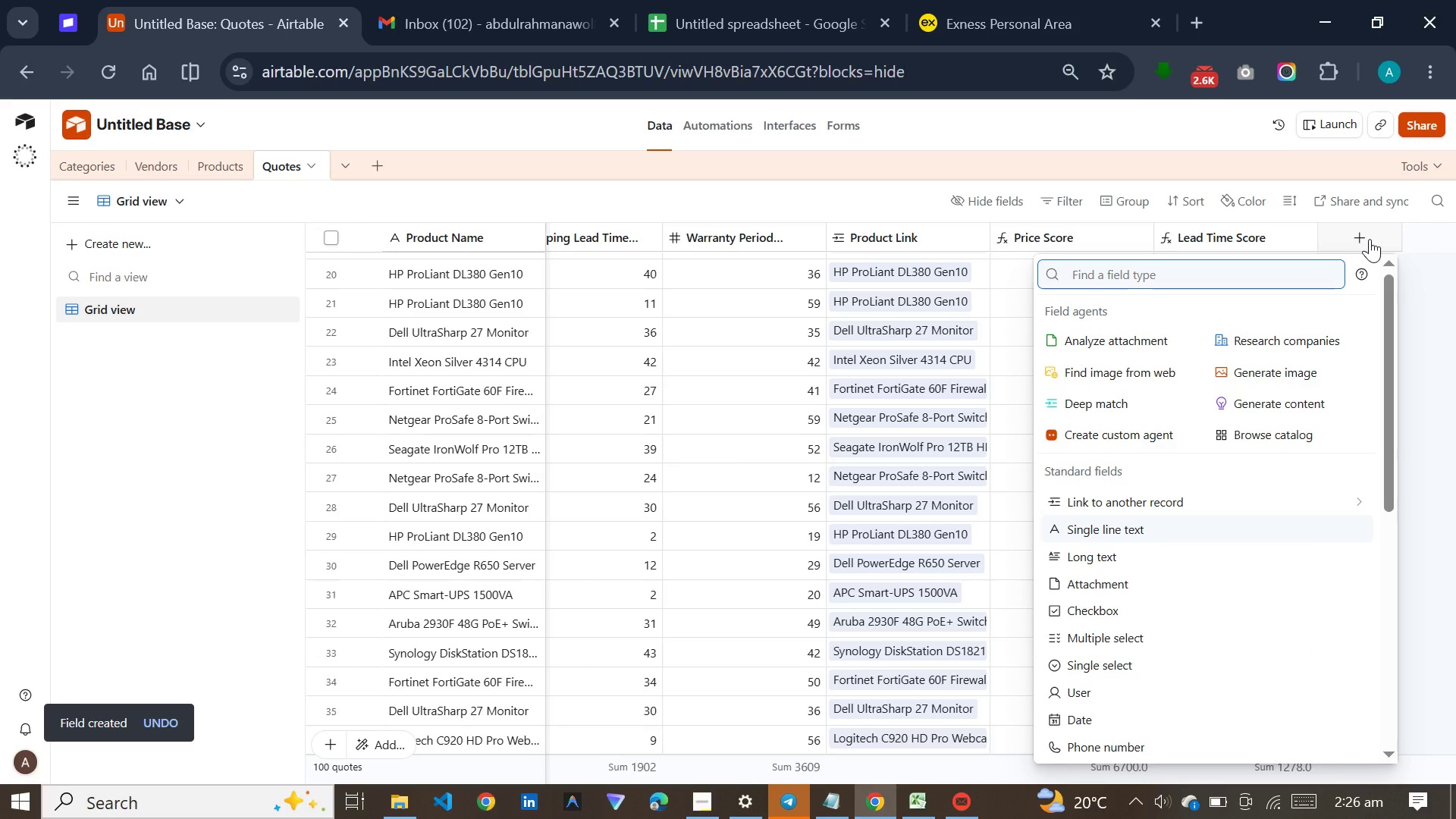 
hold_key(key=ShiftLeft, duration=0.73)
 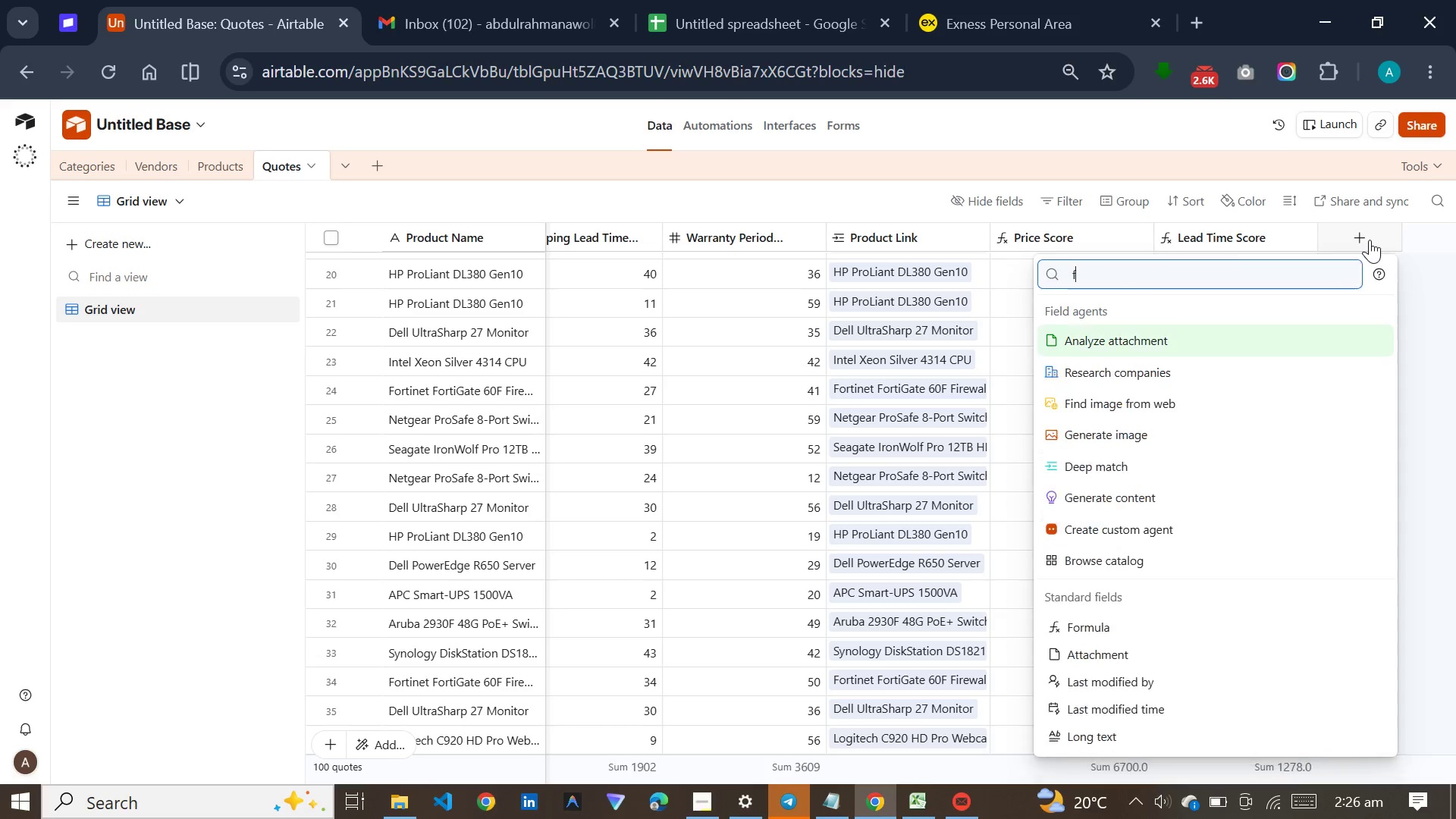 
type(for)
 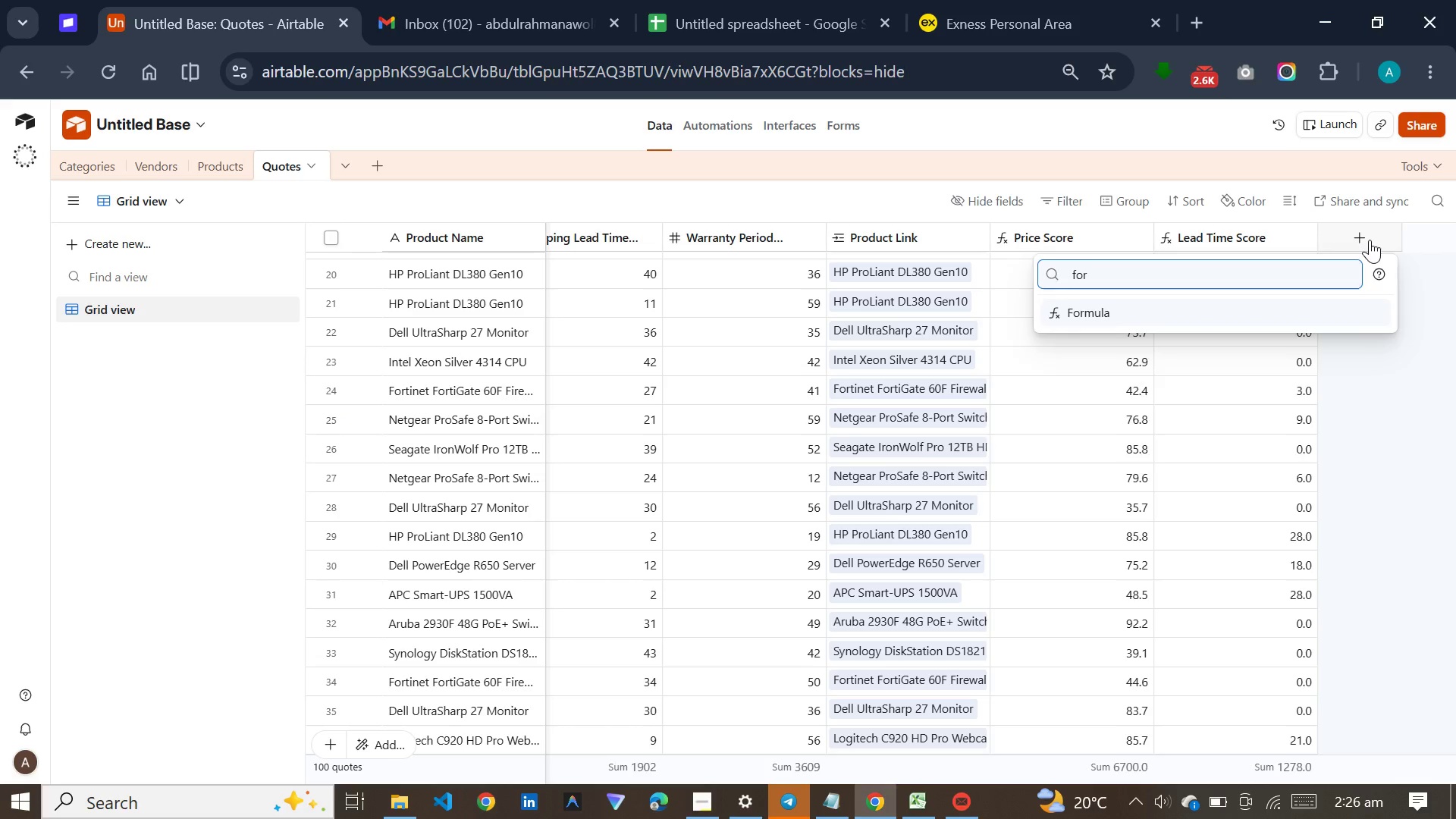 
key(Enter)
 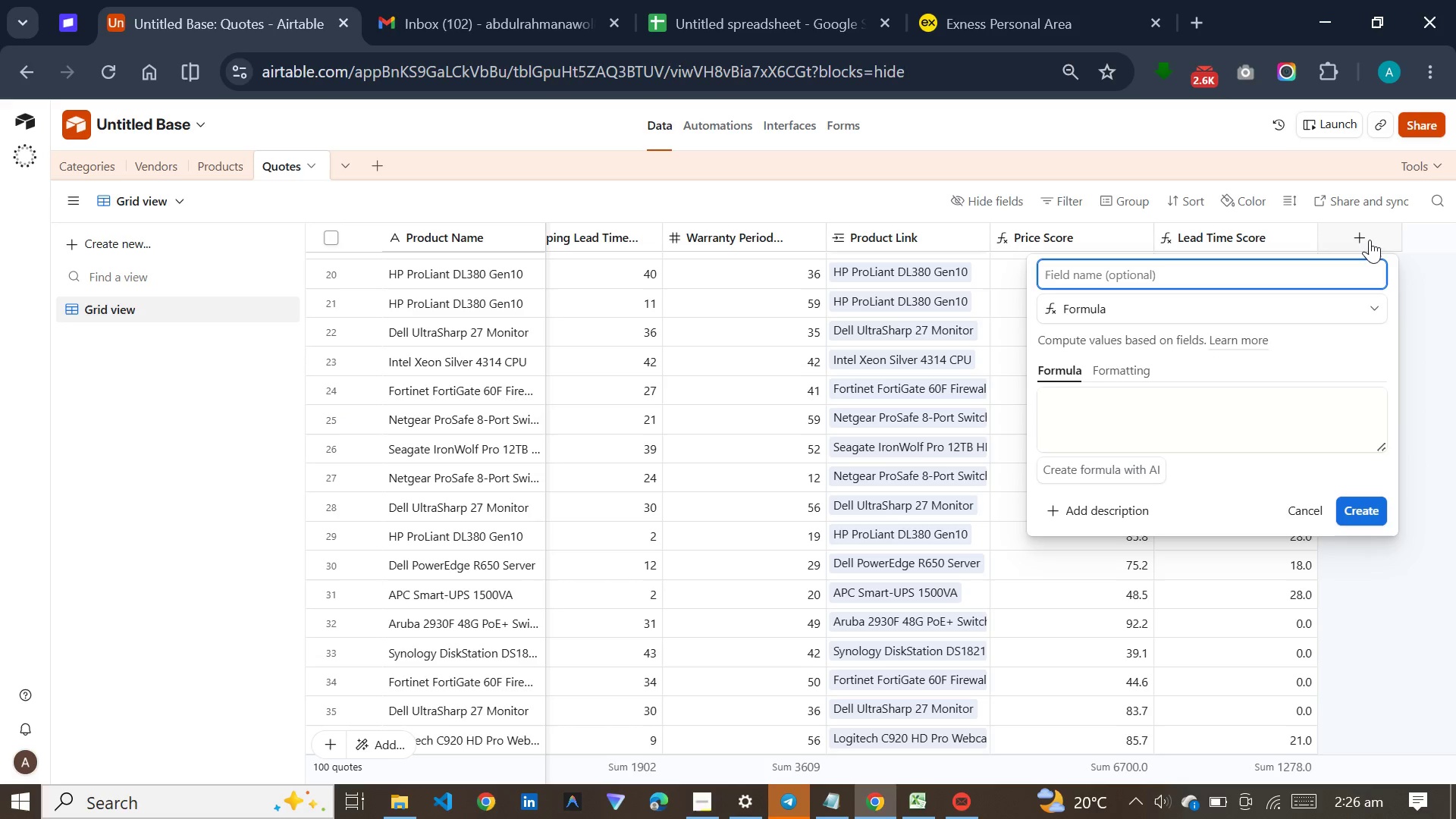 
type(Warranty Score)
 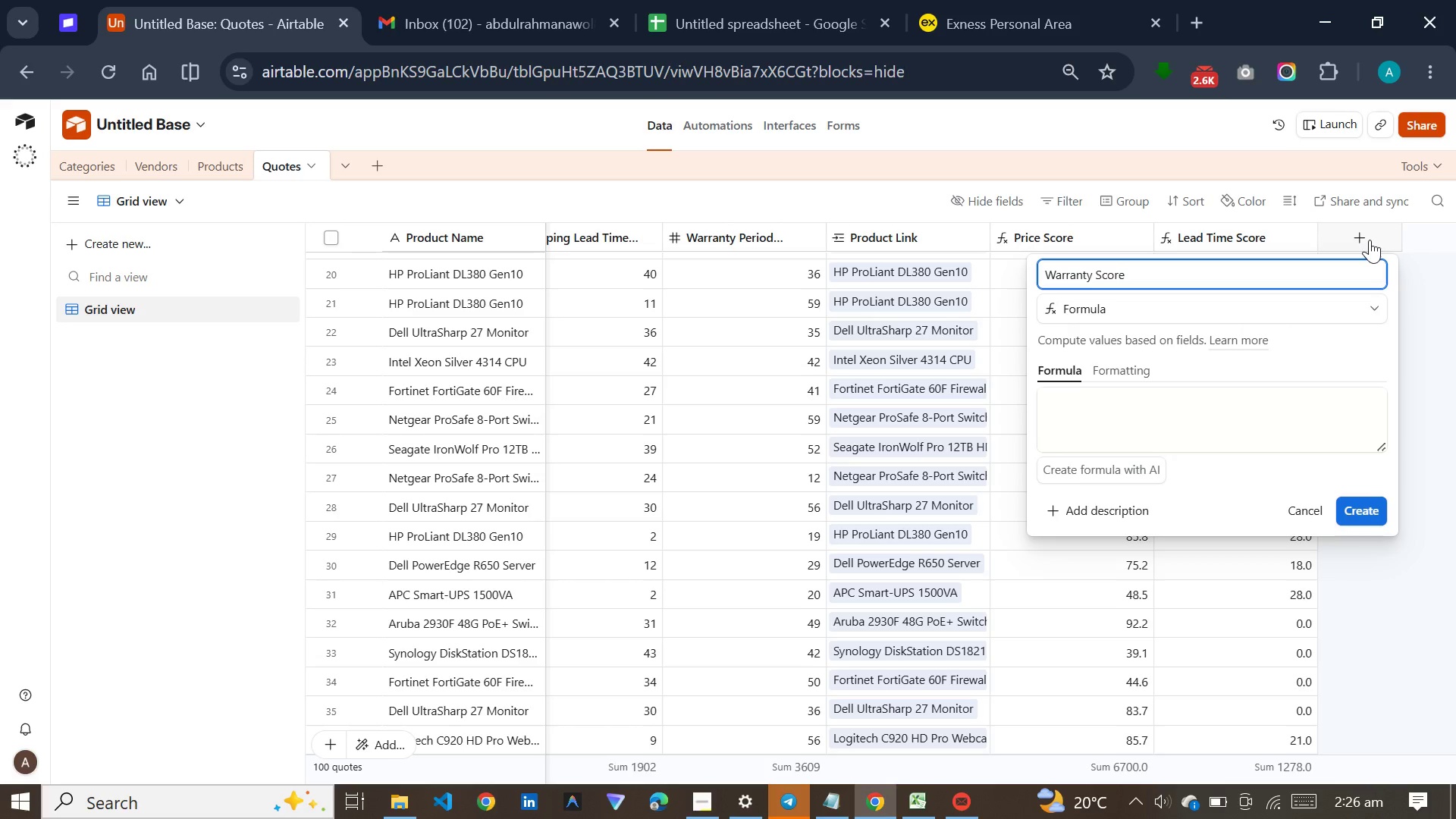 
left_click([1194, 409])
 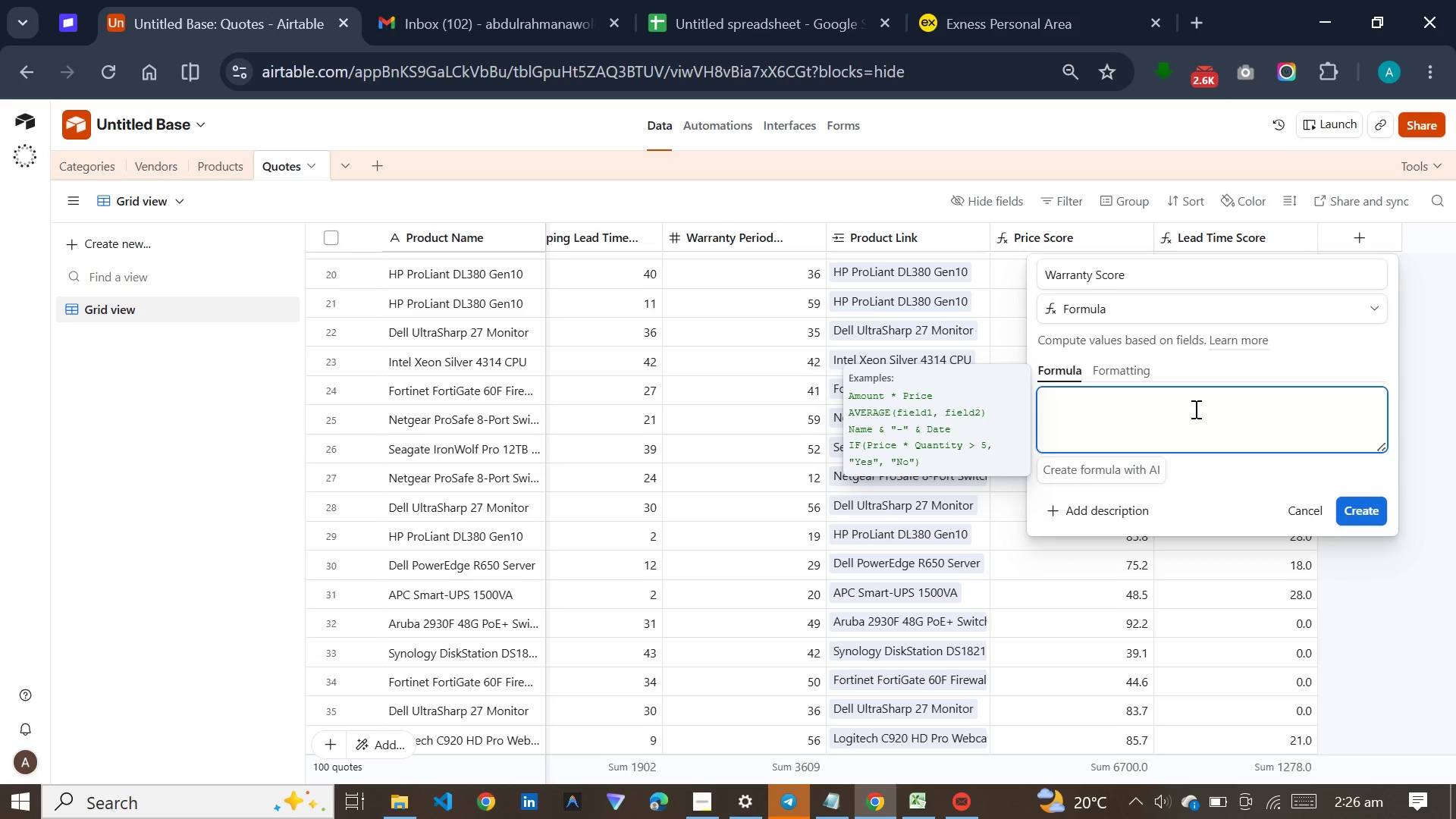 
key(Meta+V)
 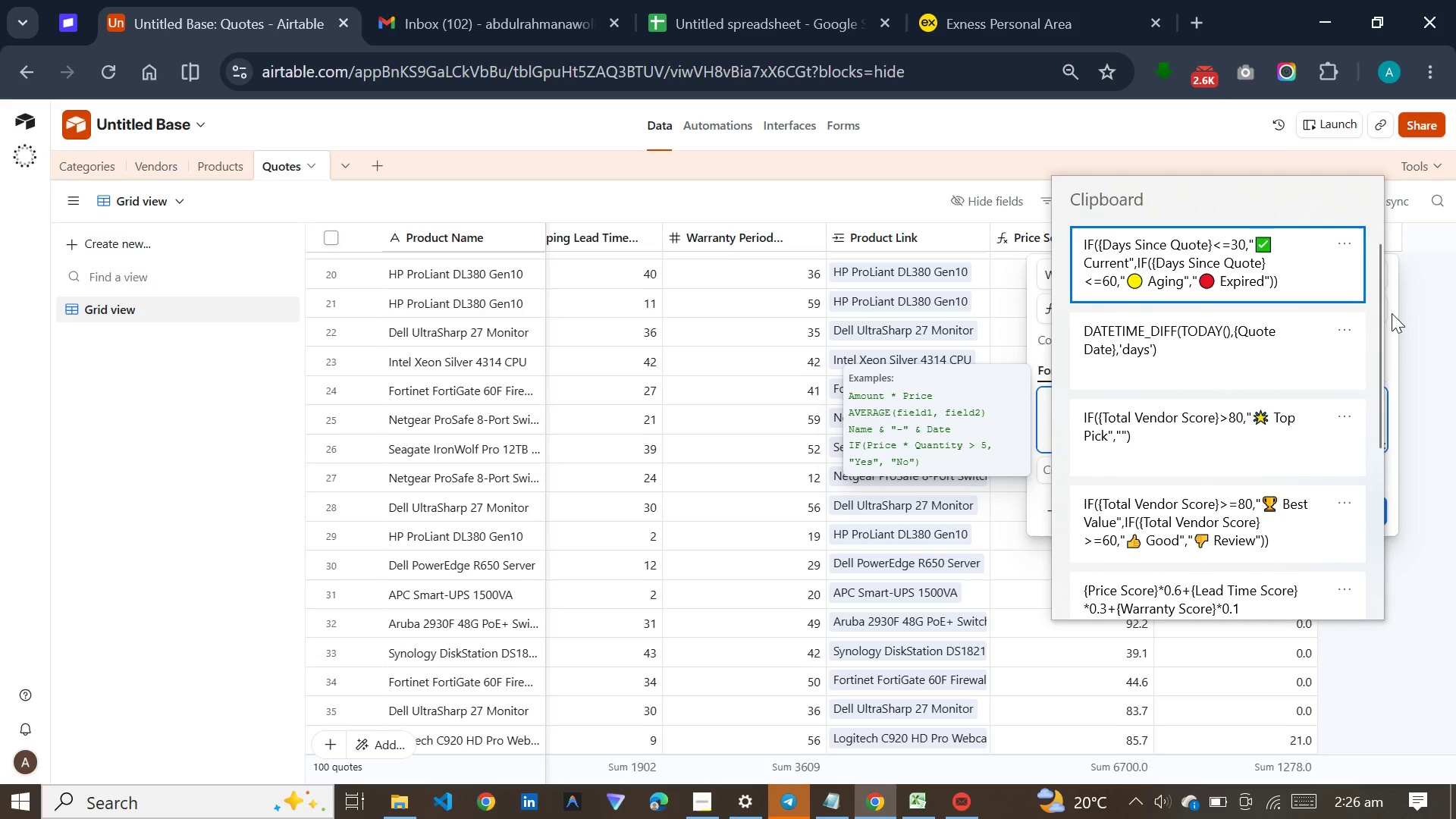 
wait(5.53)
 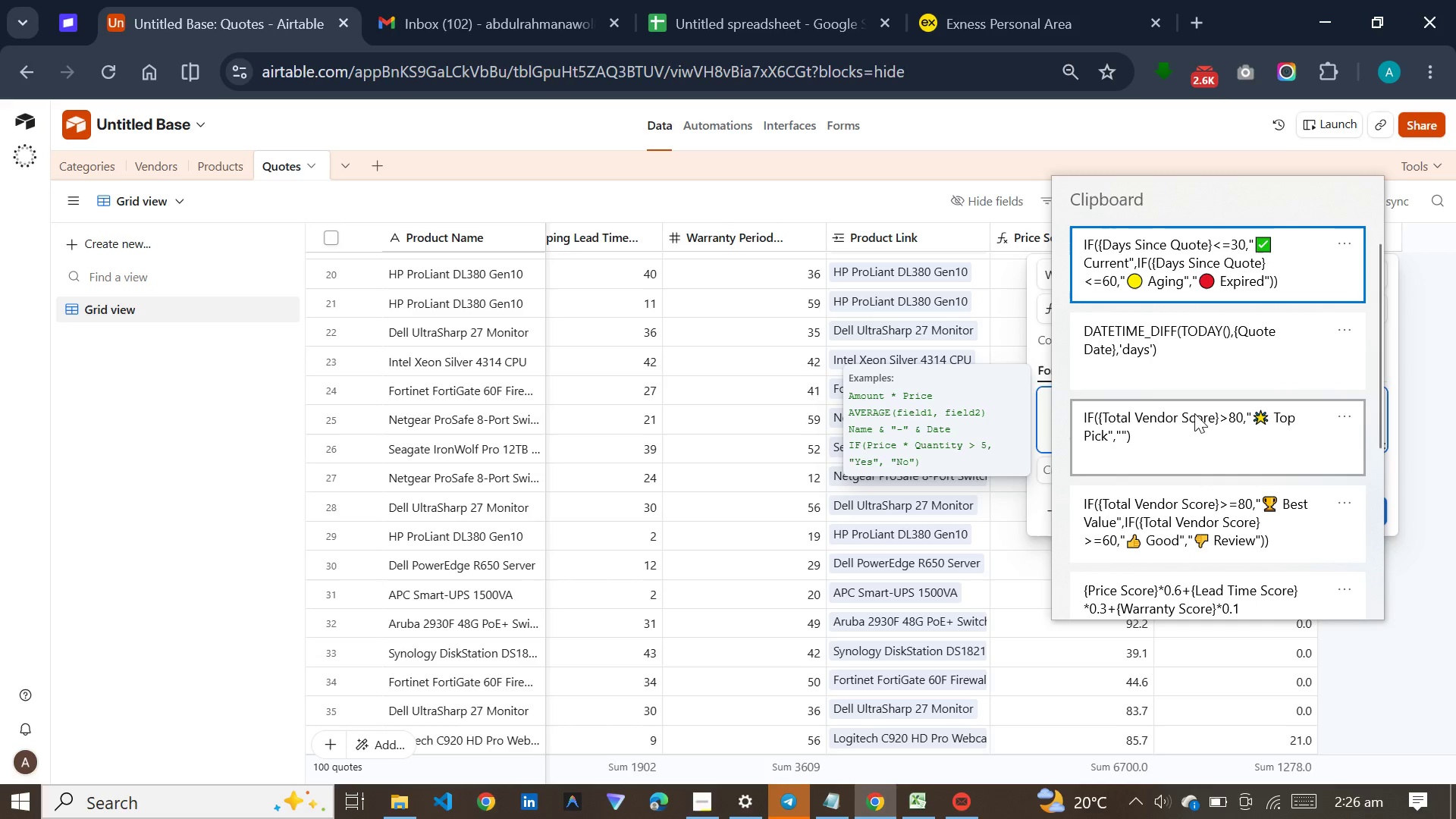 
left_click_drag(start_coordinate=[1367, 339], to_coordinate=[1373, 510])
 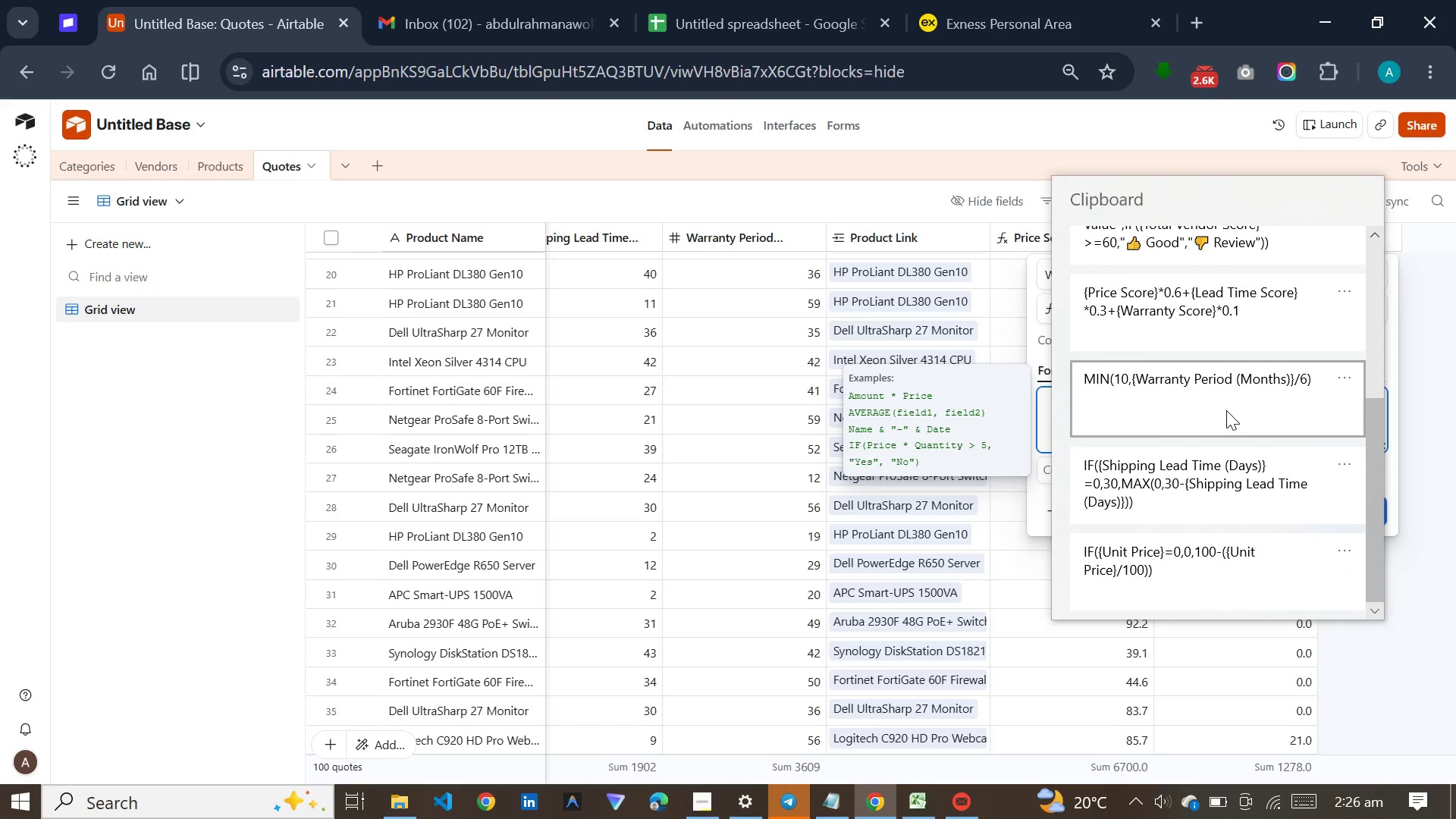 
left_click([1226, 410])
 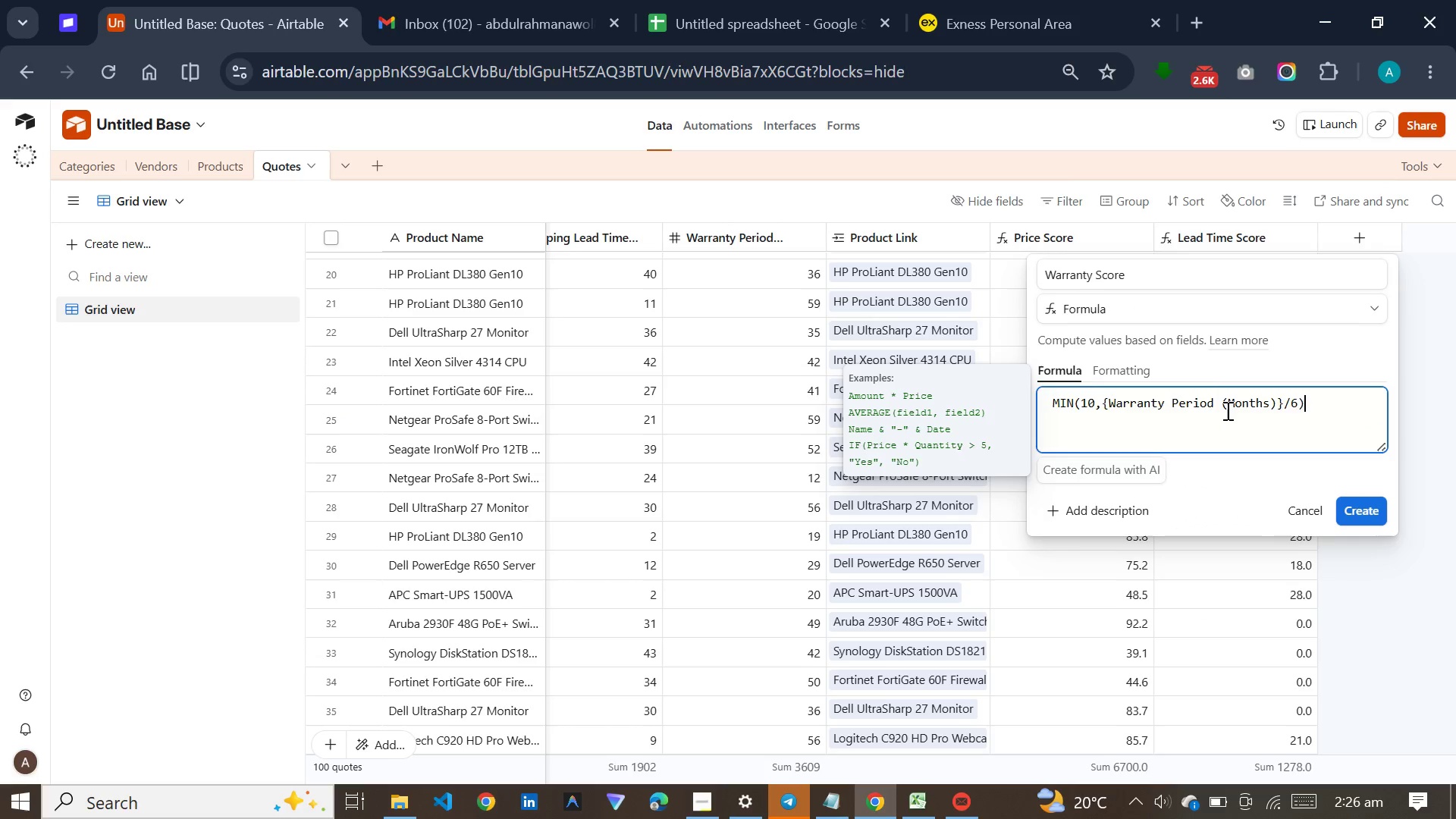 
key(Control+ControlLeft)
 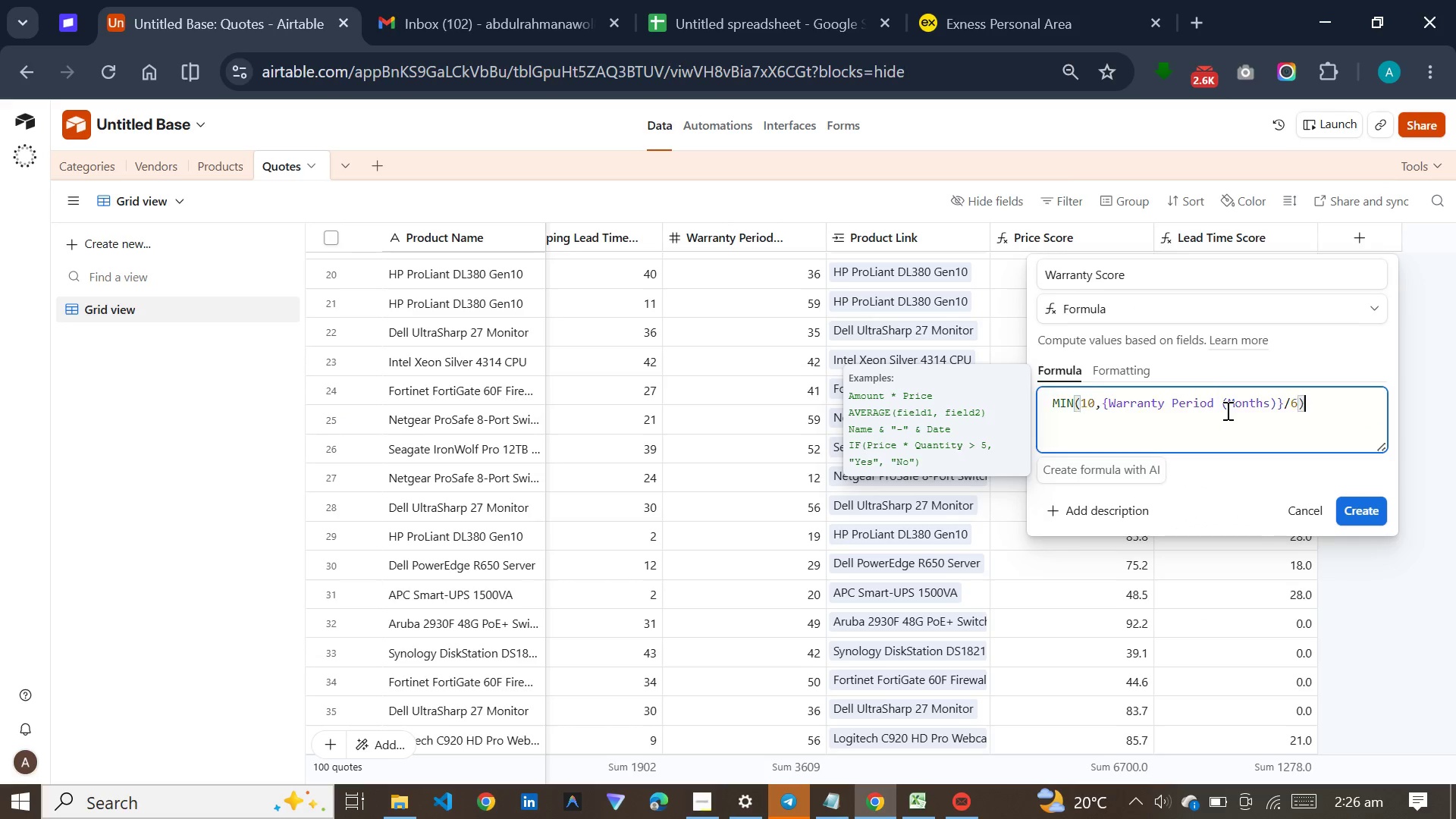 
hold_key(key=V, duration=18.58)
 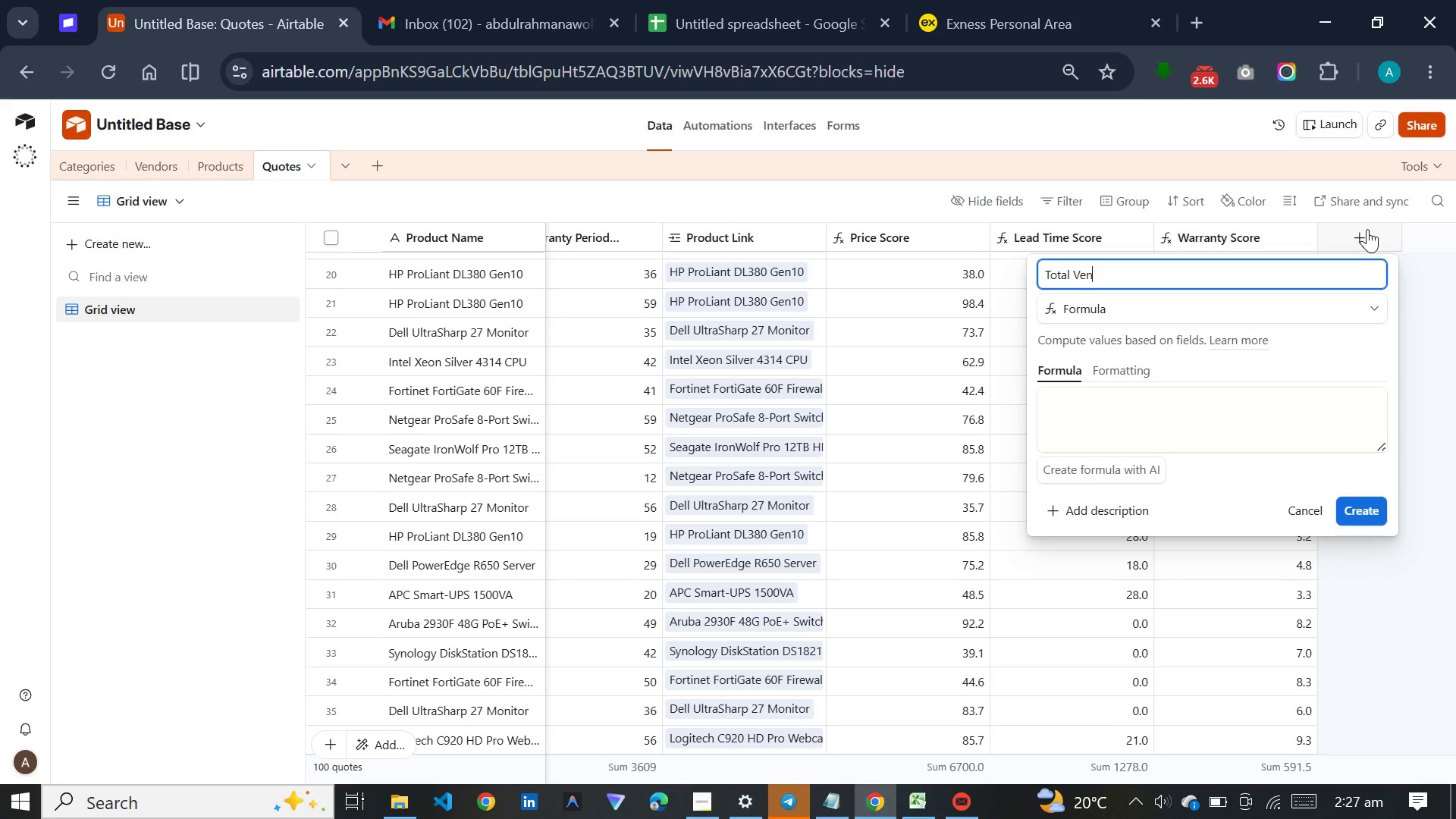 
left_click([1132, 366])
 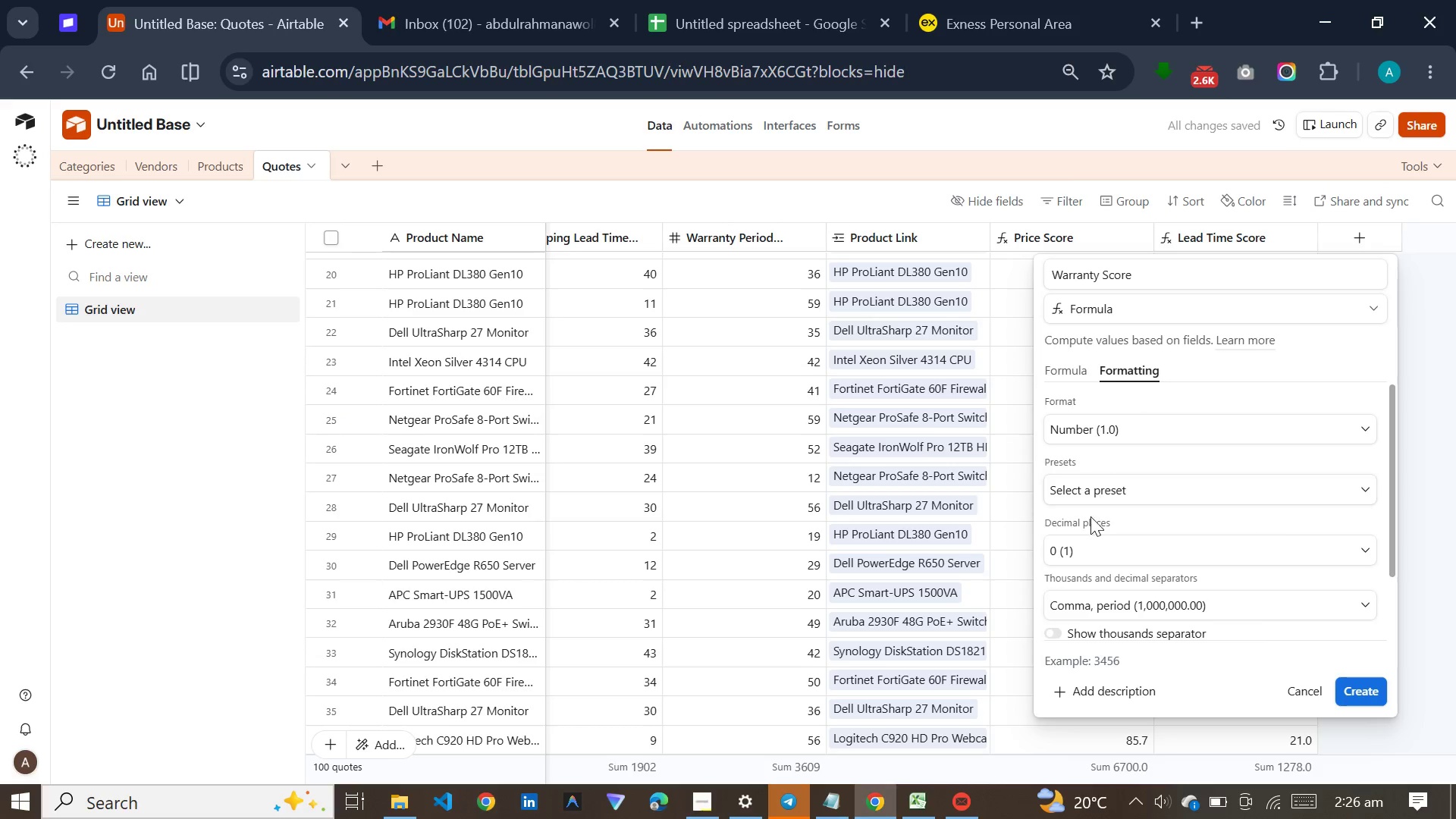 
left_click([1081, 545])
 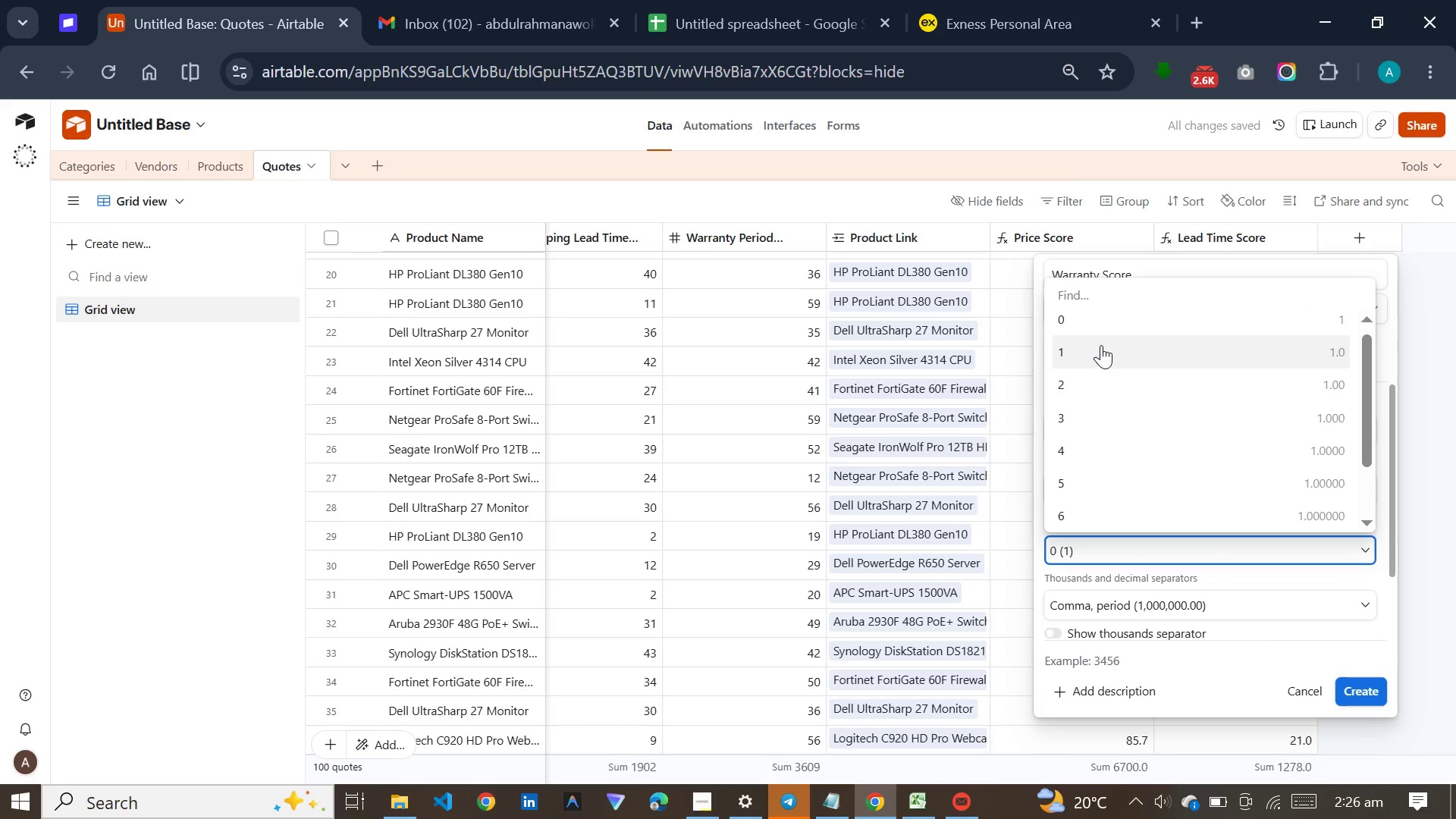 
left_click([1101, 345])
 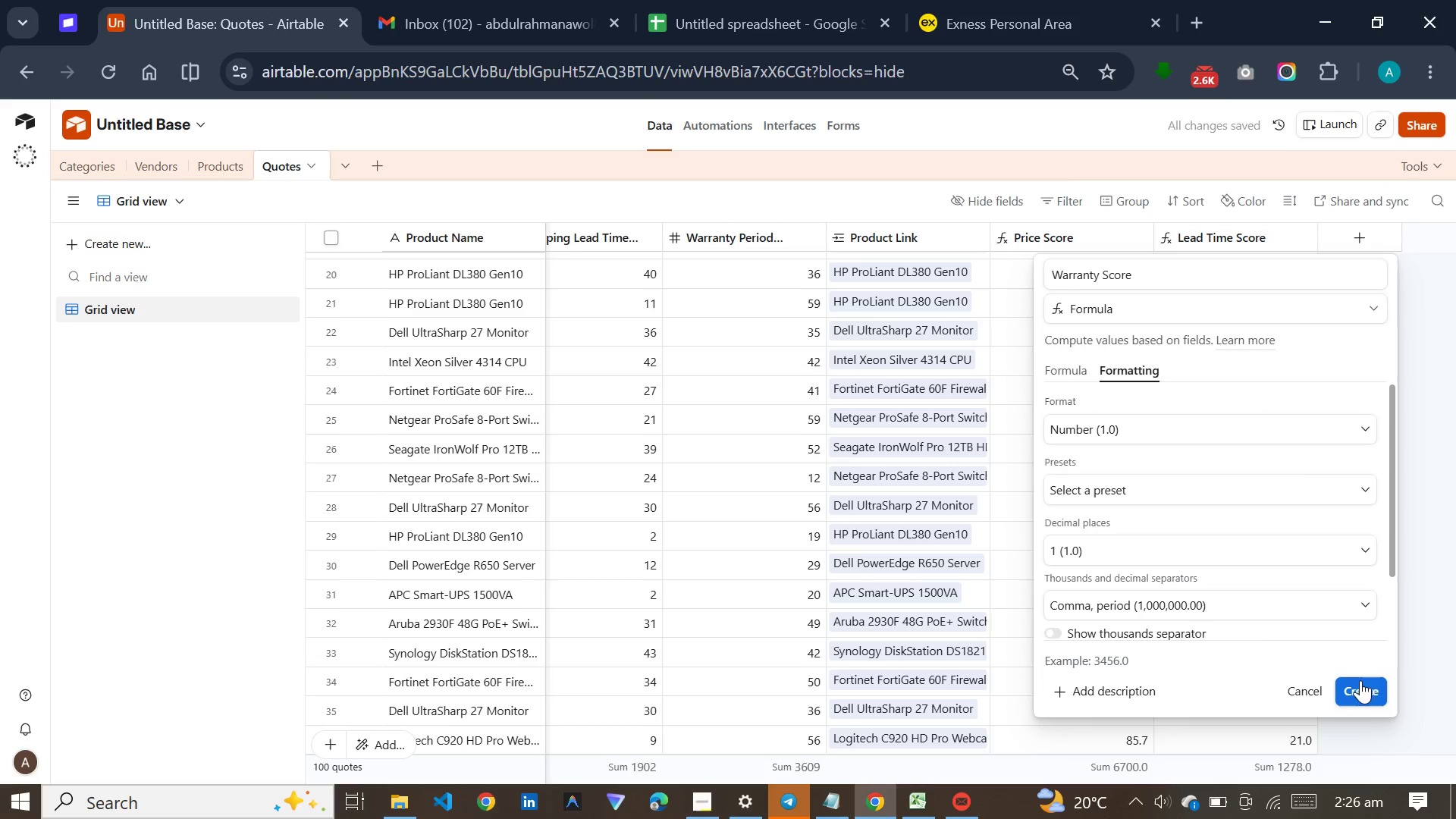 
left_click([1362, 680])
 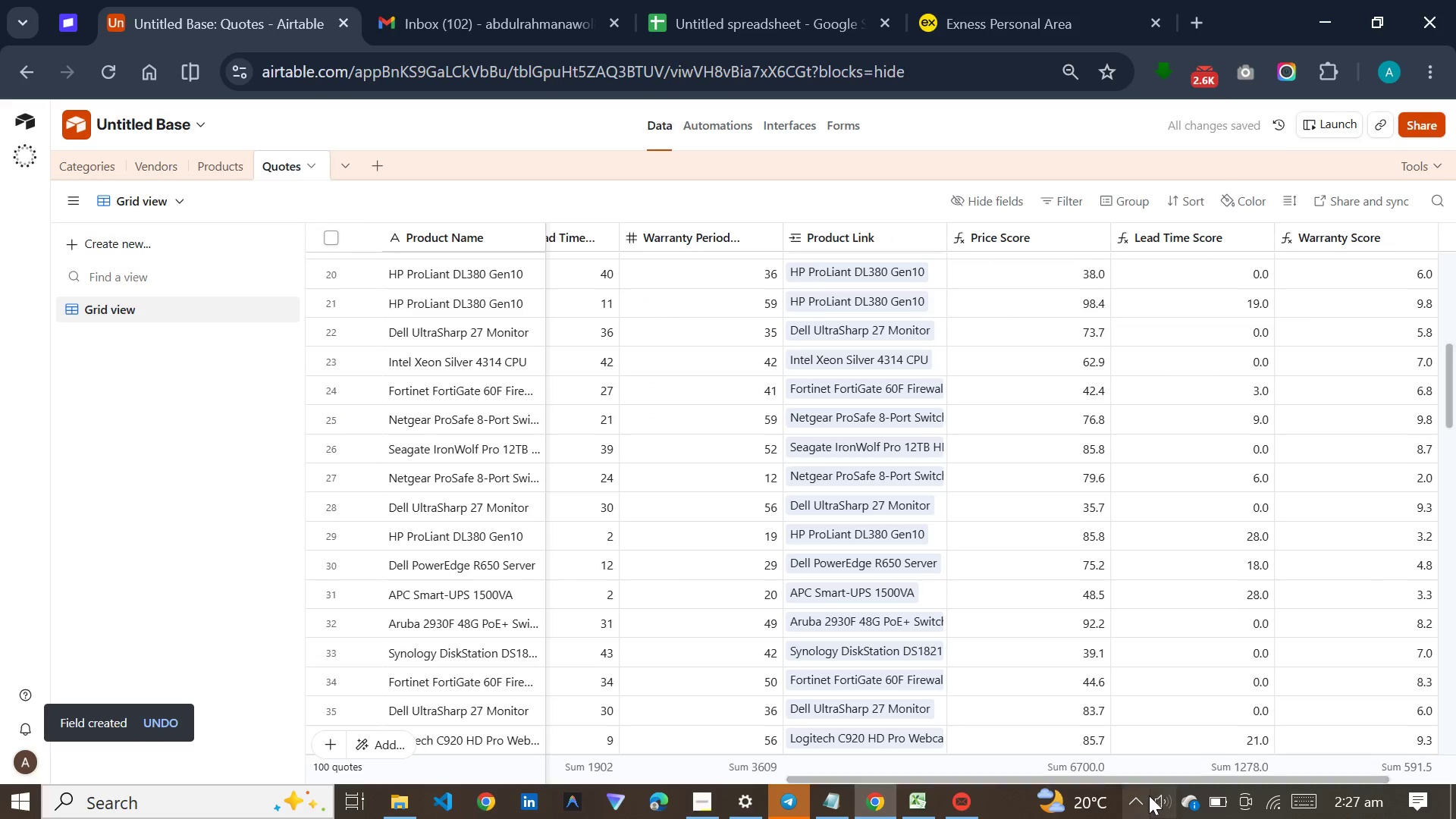 
left_click_drag(start_coordinate=[1149, 775], to_coordinate=[1310, 770])
 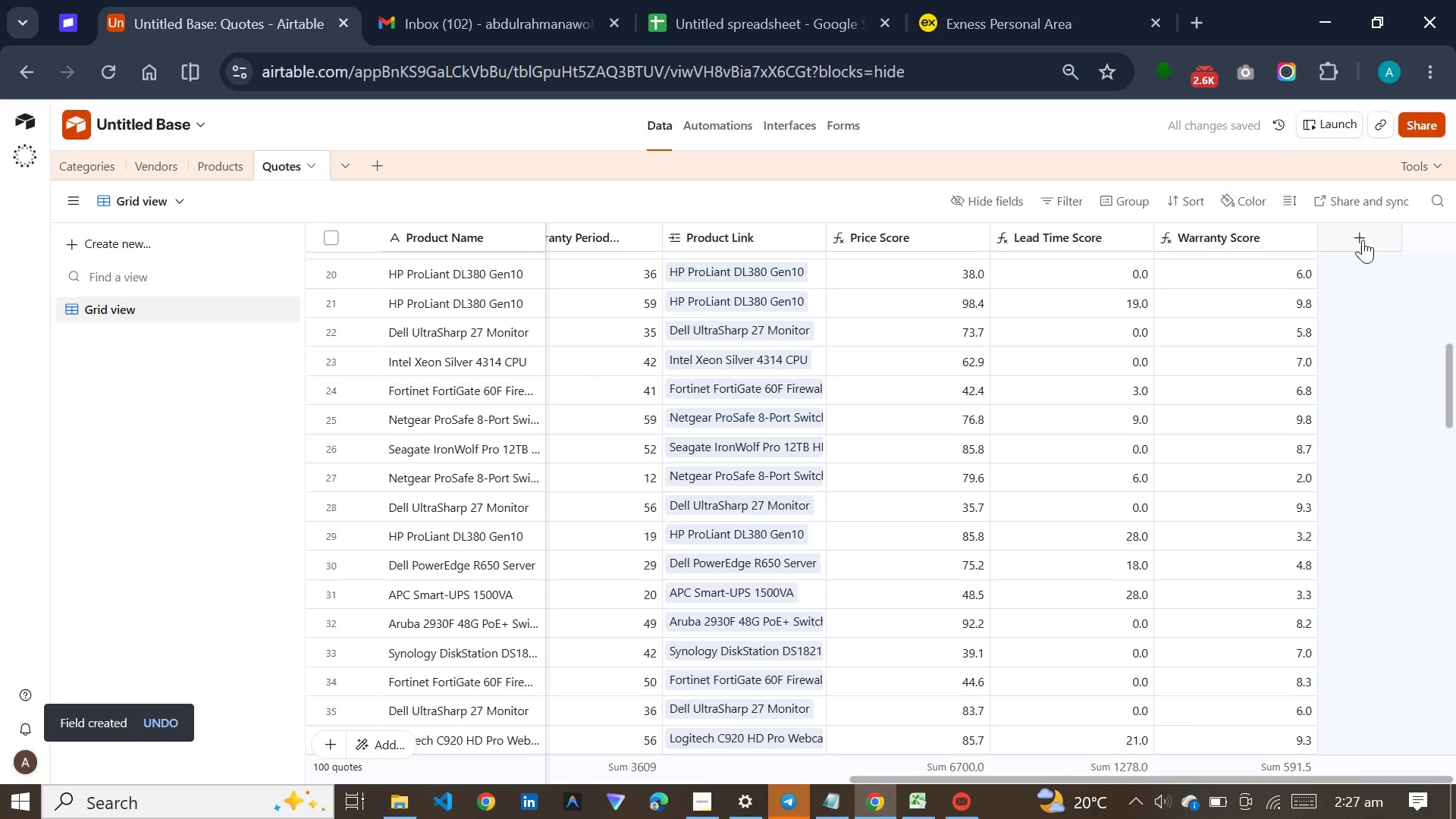 
left_click([1369, 229])
 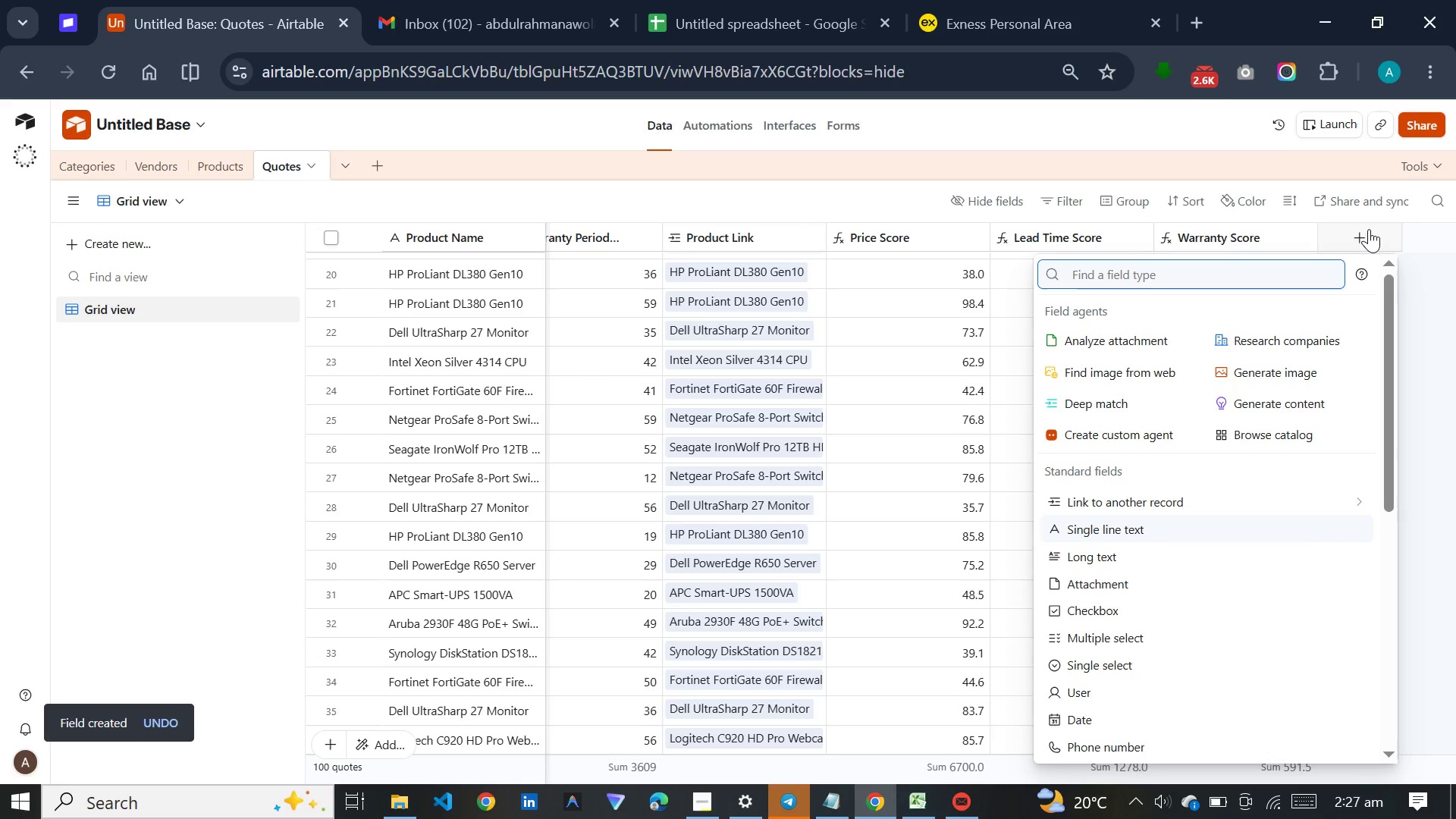 
type(for)
 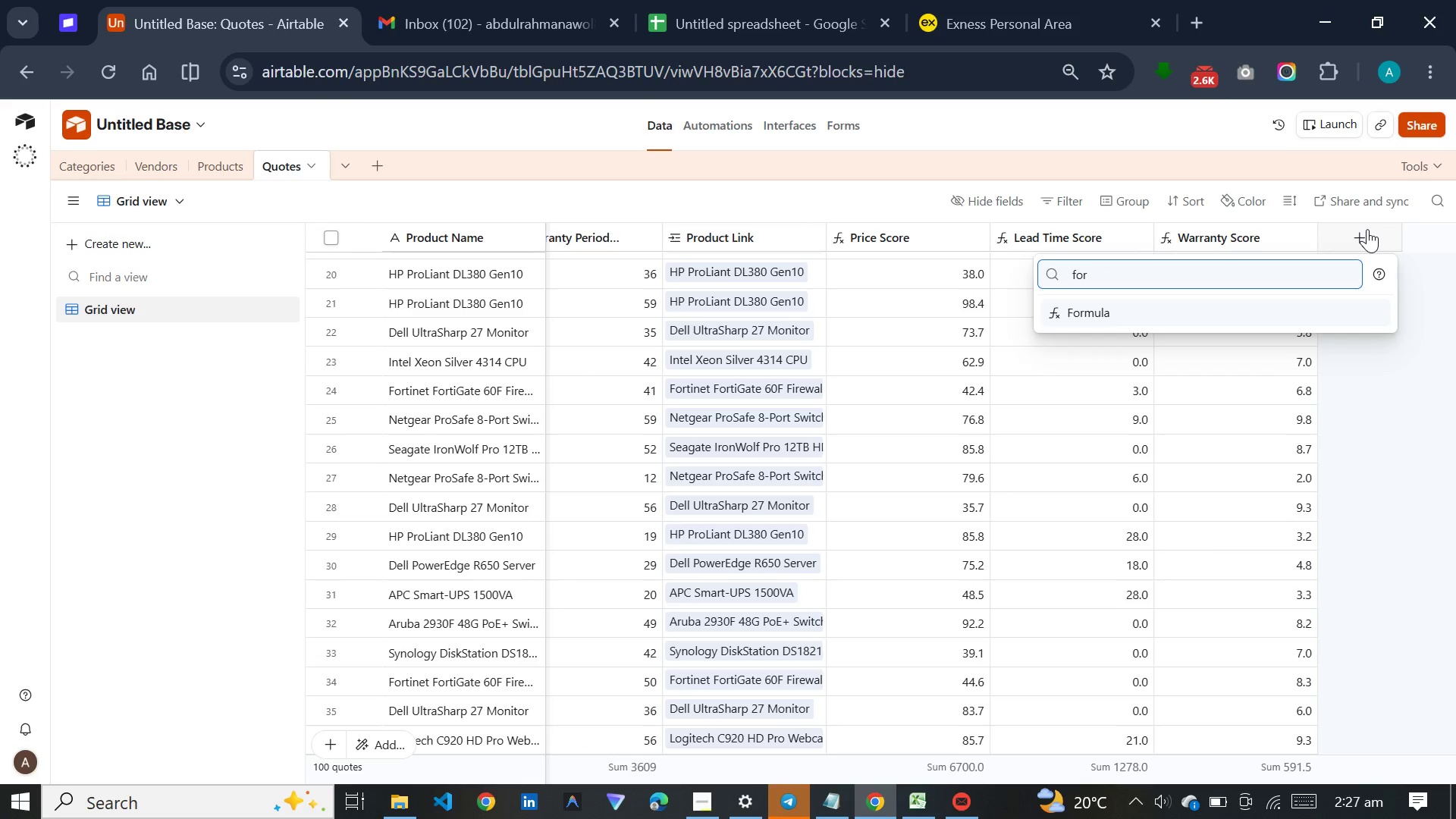 
key(Enter)
 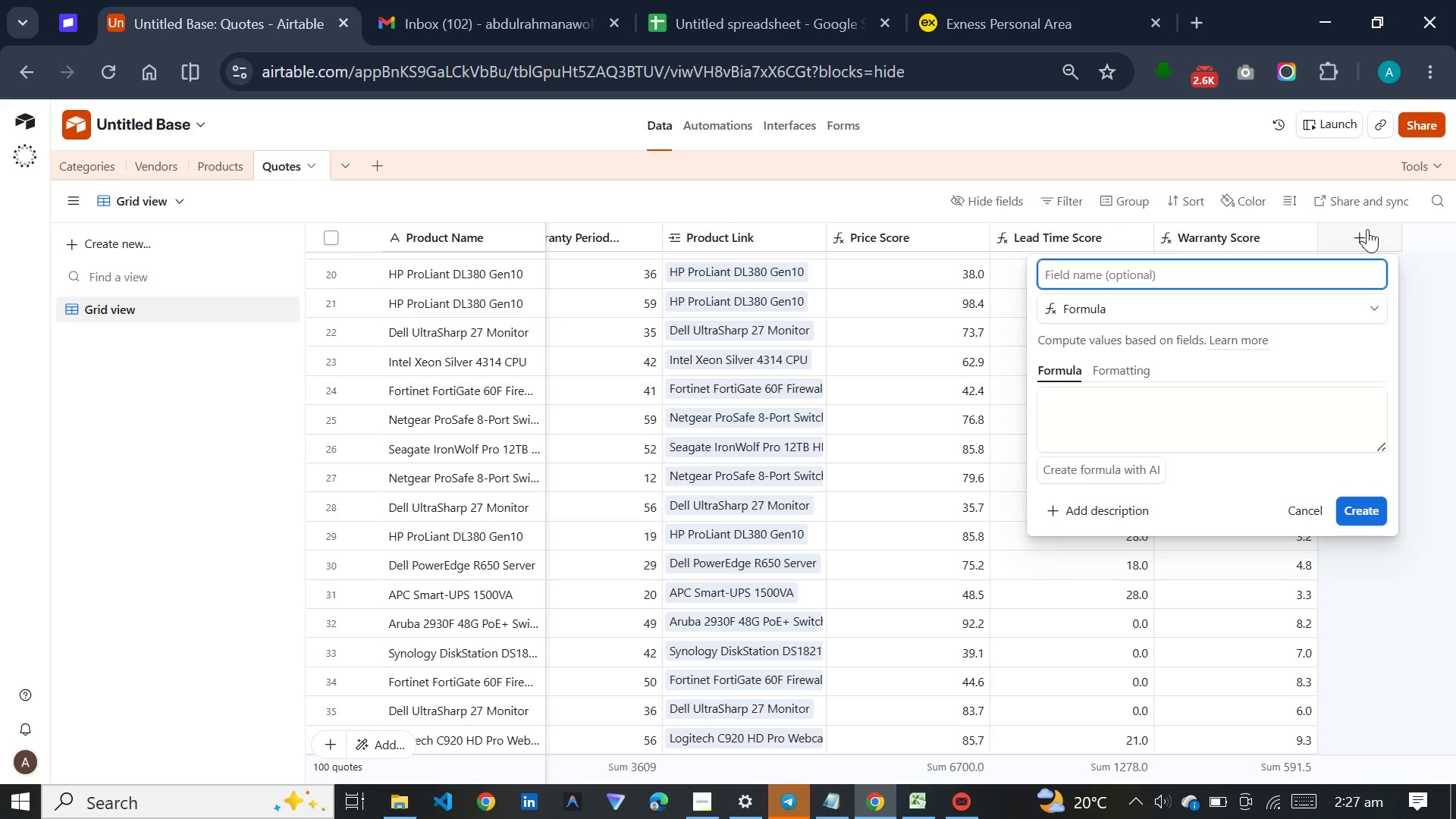 
type(Total endor As)
key(Backspace)
key(Backspace)
type(Score)
 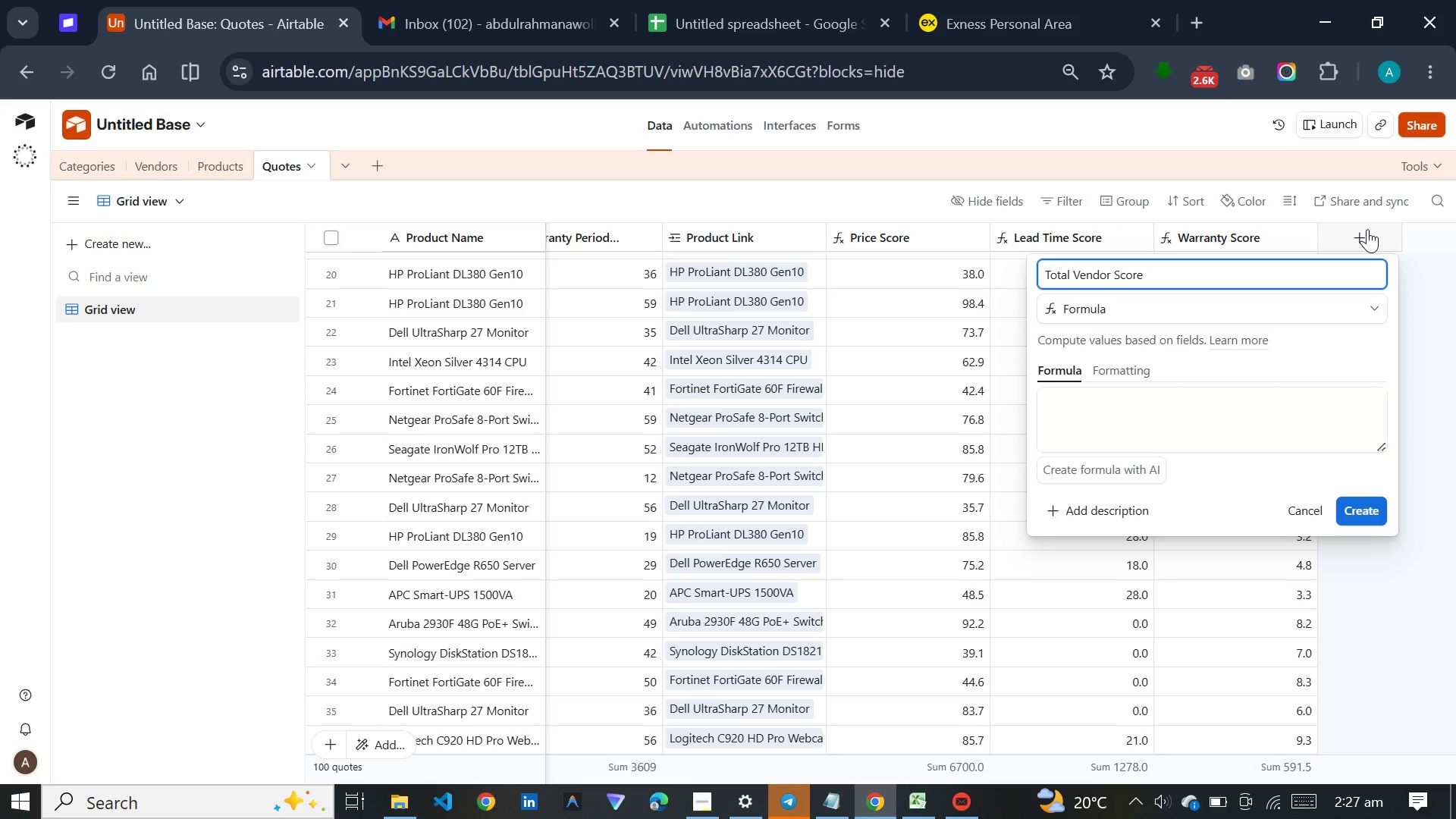 
wait(6.56)
 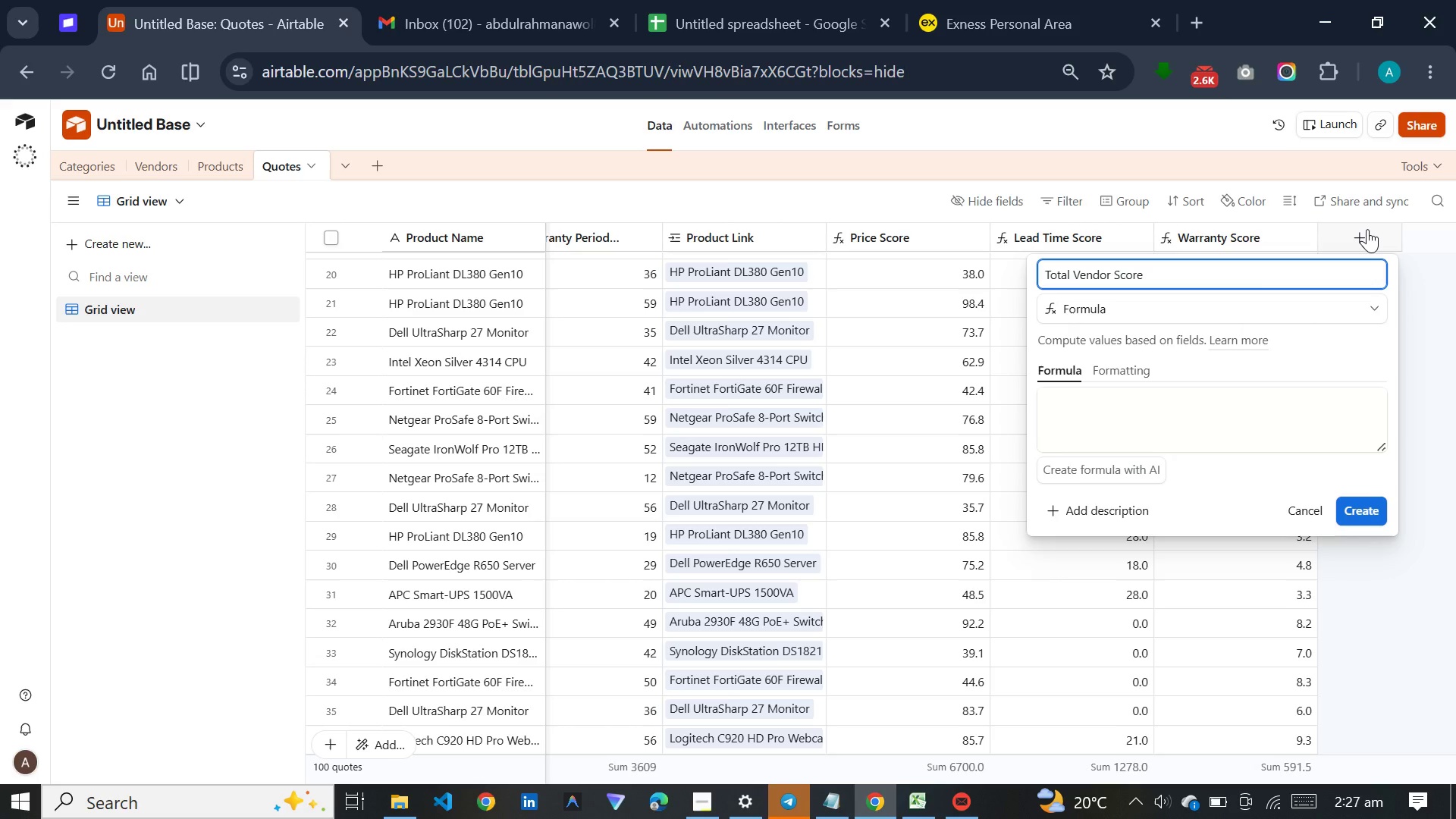 
left_click([1254, 404])
 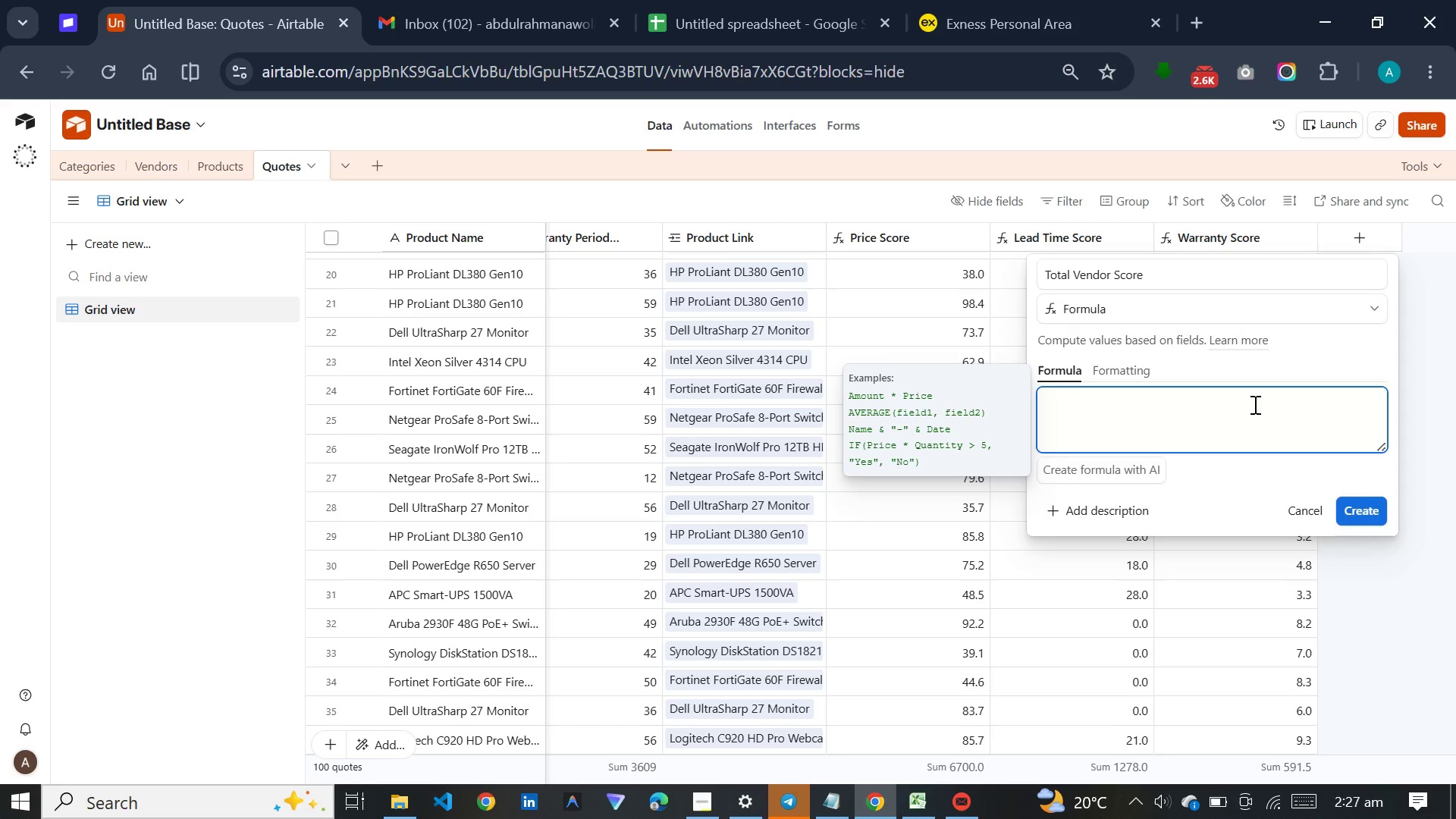 
key(Meta+V)
 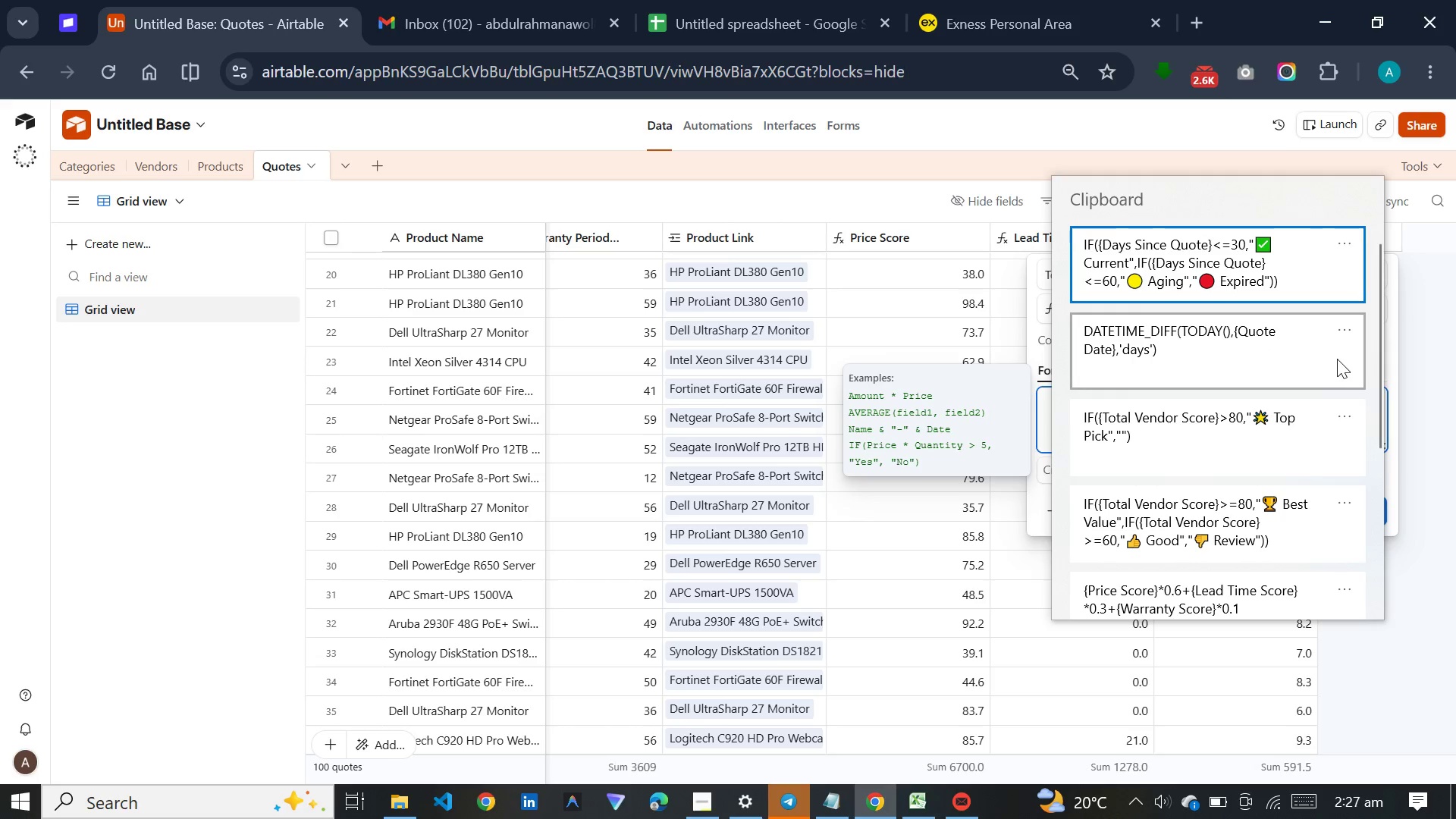 
left_click([1379, 362])
 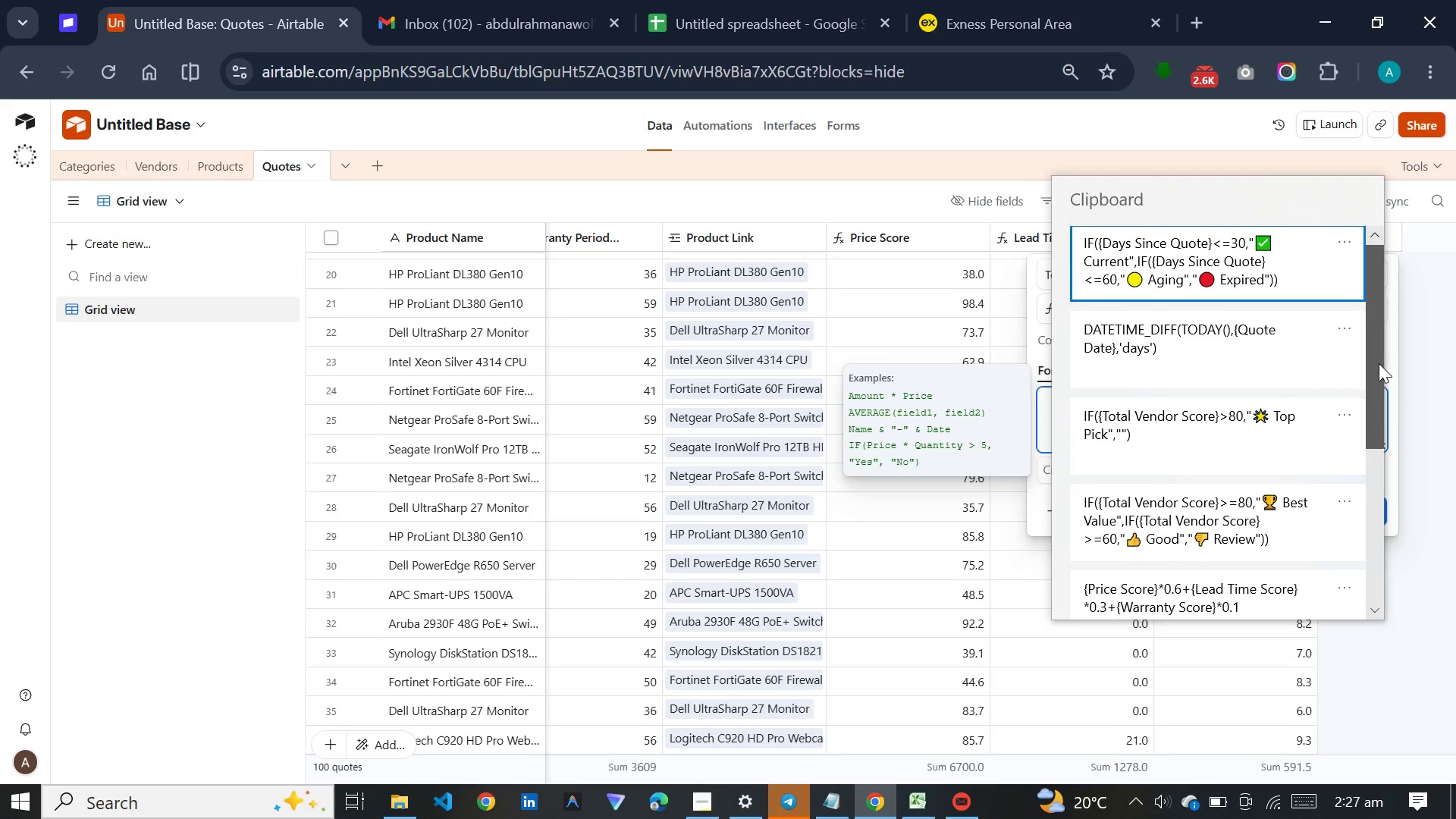 
left_click_drag(start_coordinate=[1379, 362], to_coordinate=[1379, 527])
 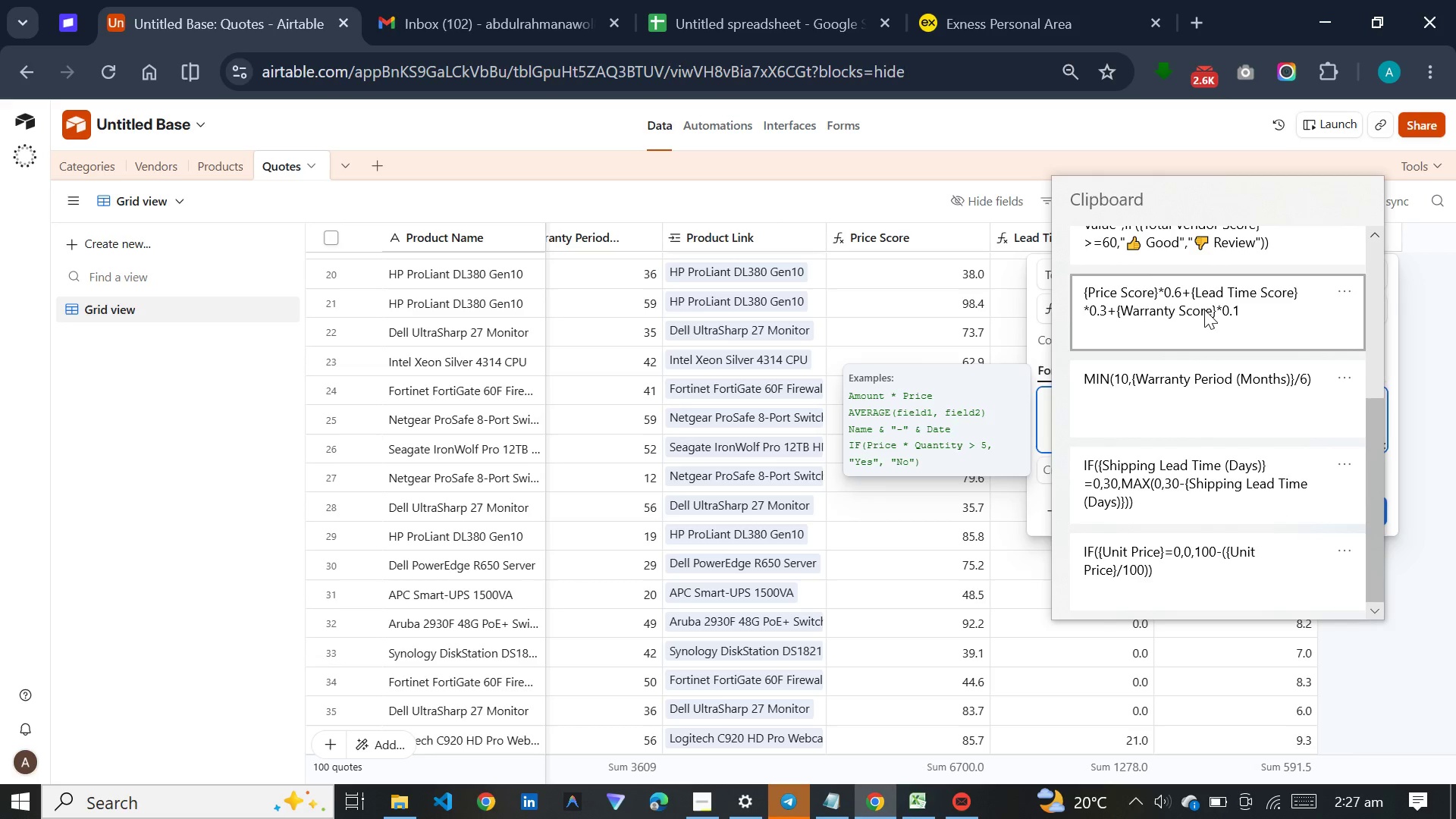 
left_click([1204, 309])
 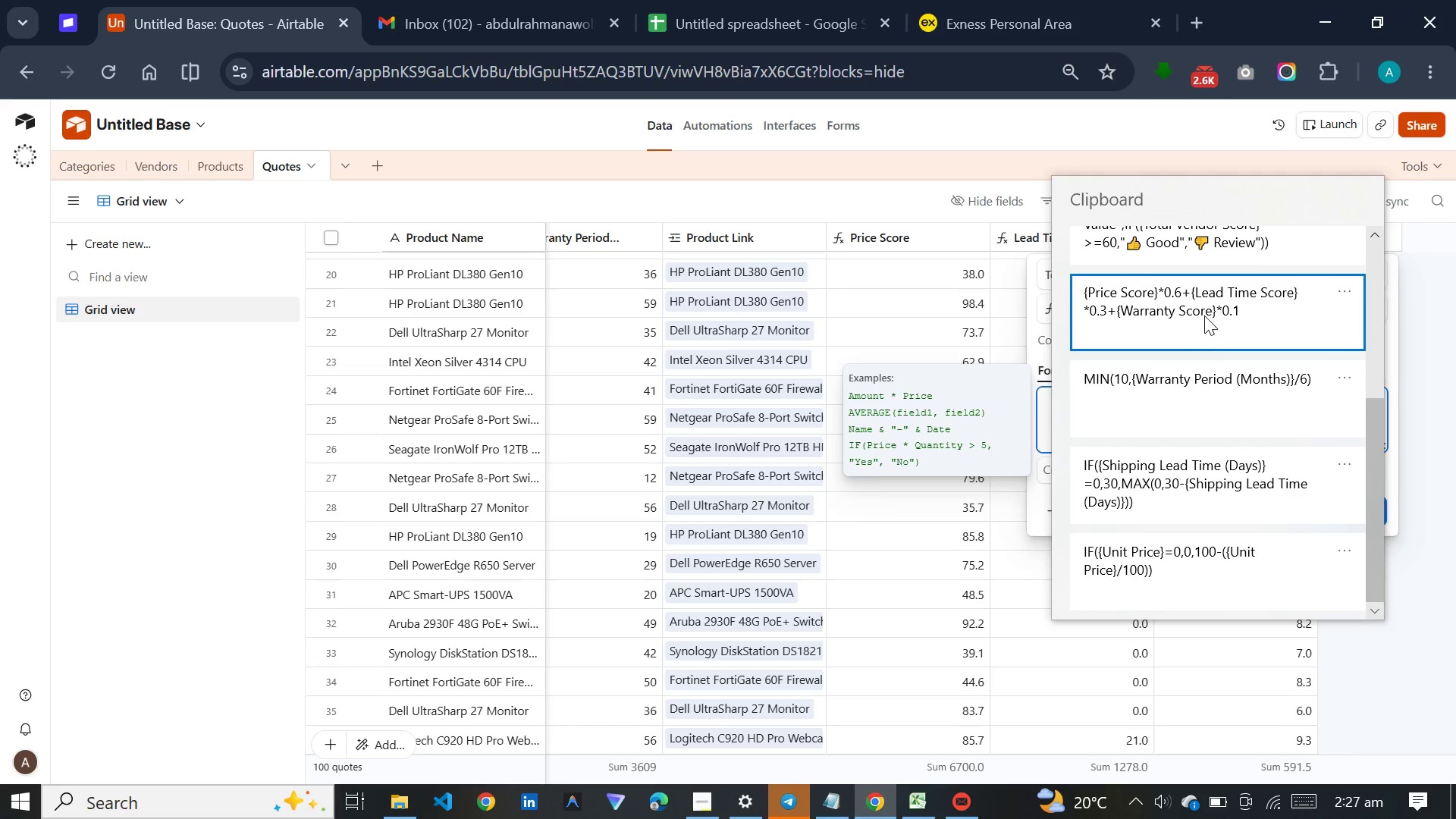 
key(Control+ControlLeft)
 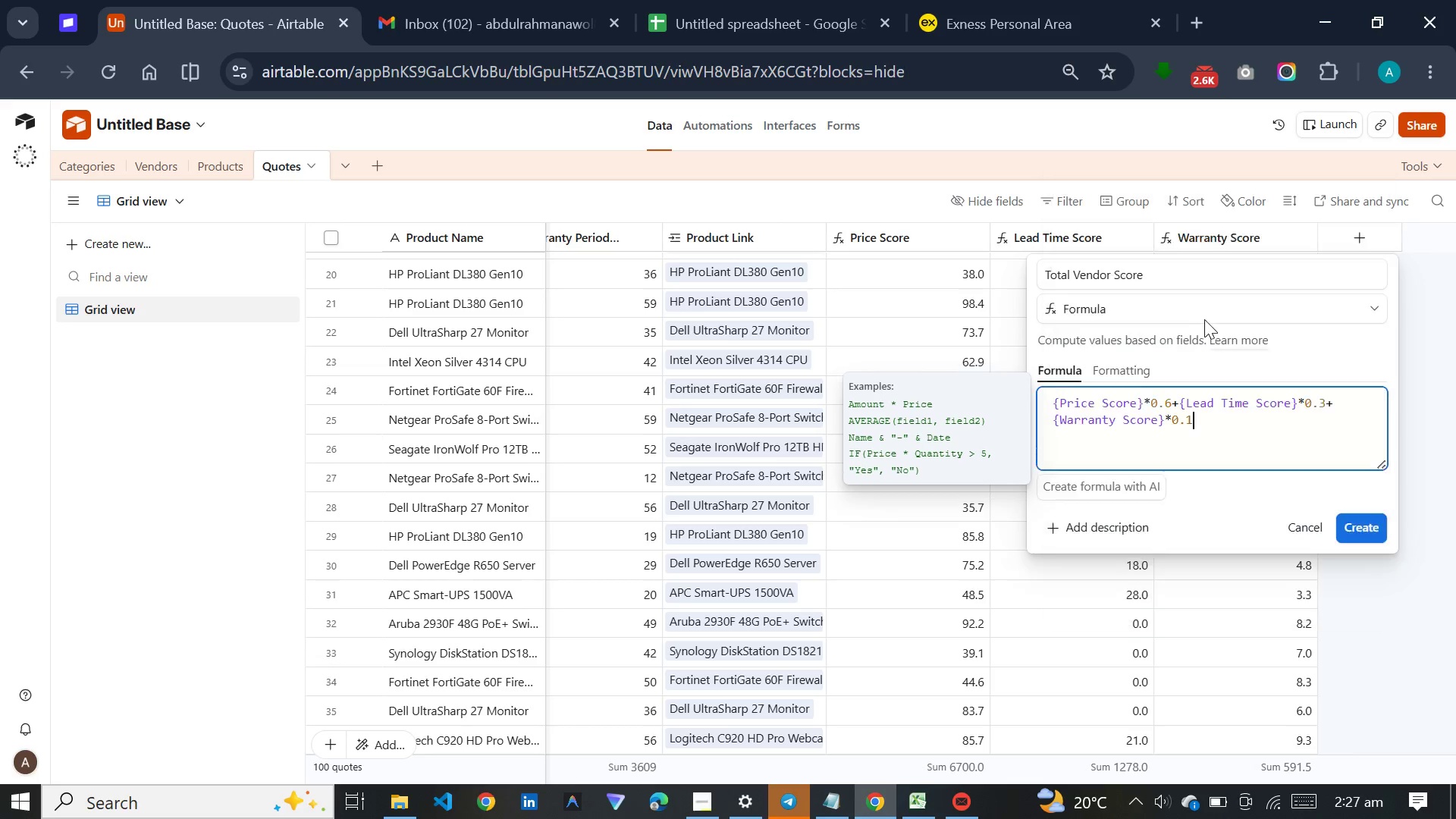 
left_click([1130, 372])
 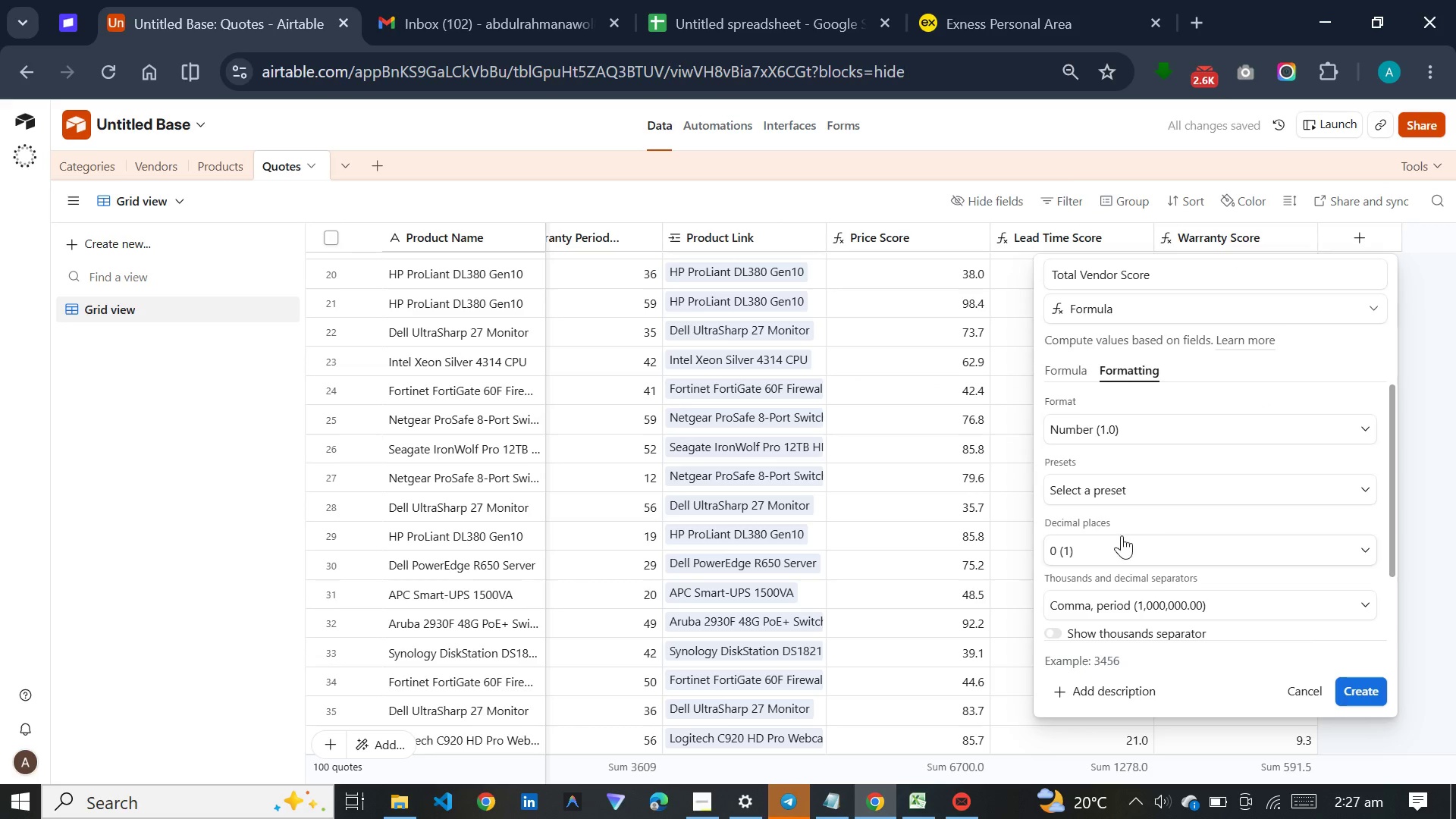 
left_click([1122, 541])
 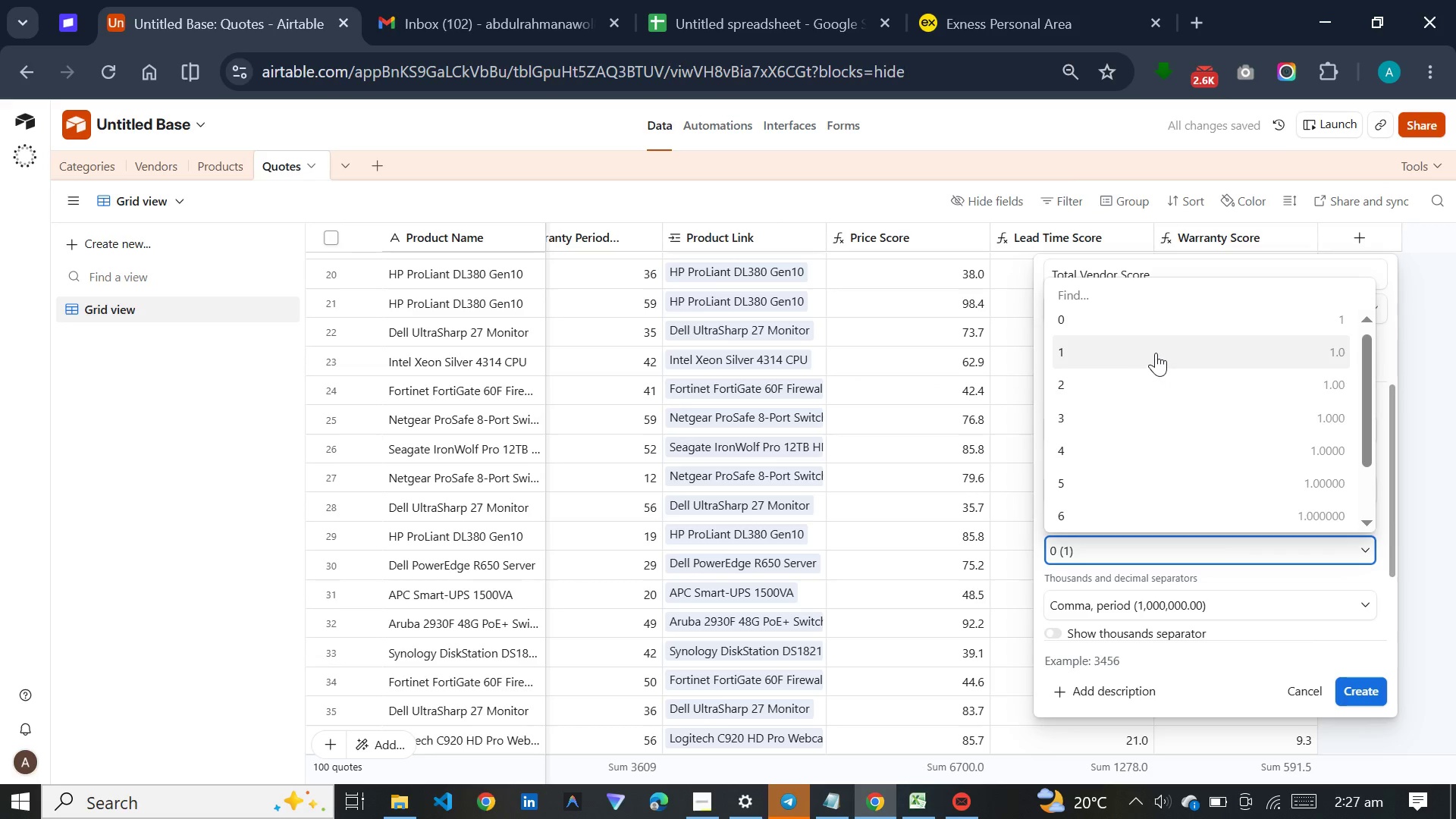 
left_click([1156, 349])
 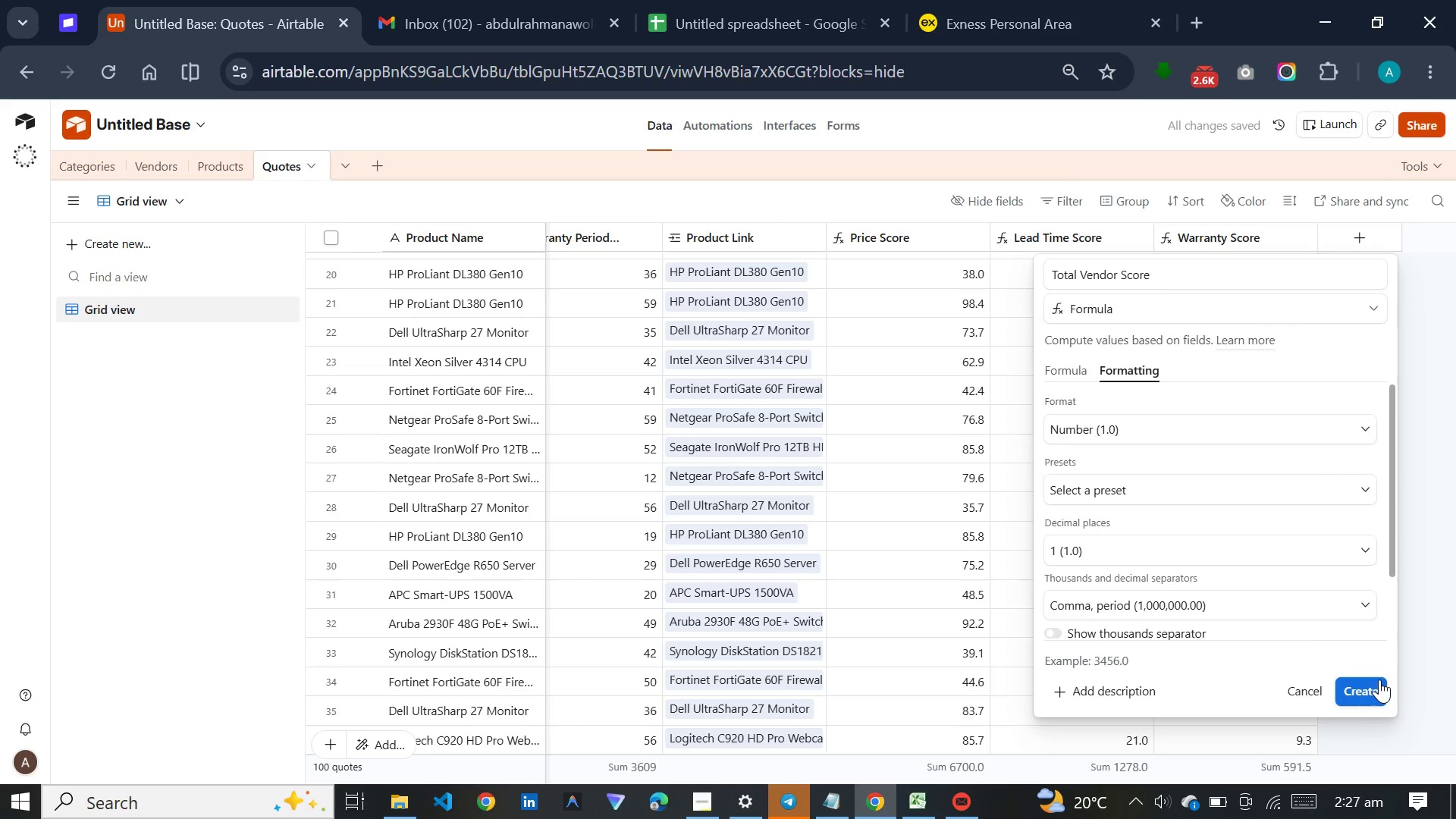 
left_click([1379, 679])
 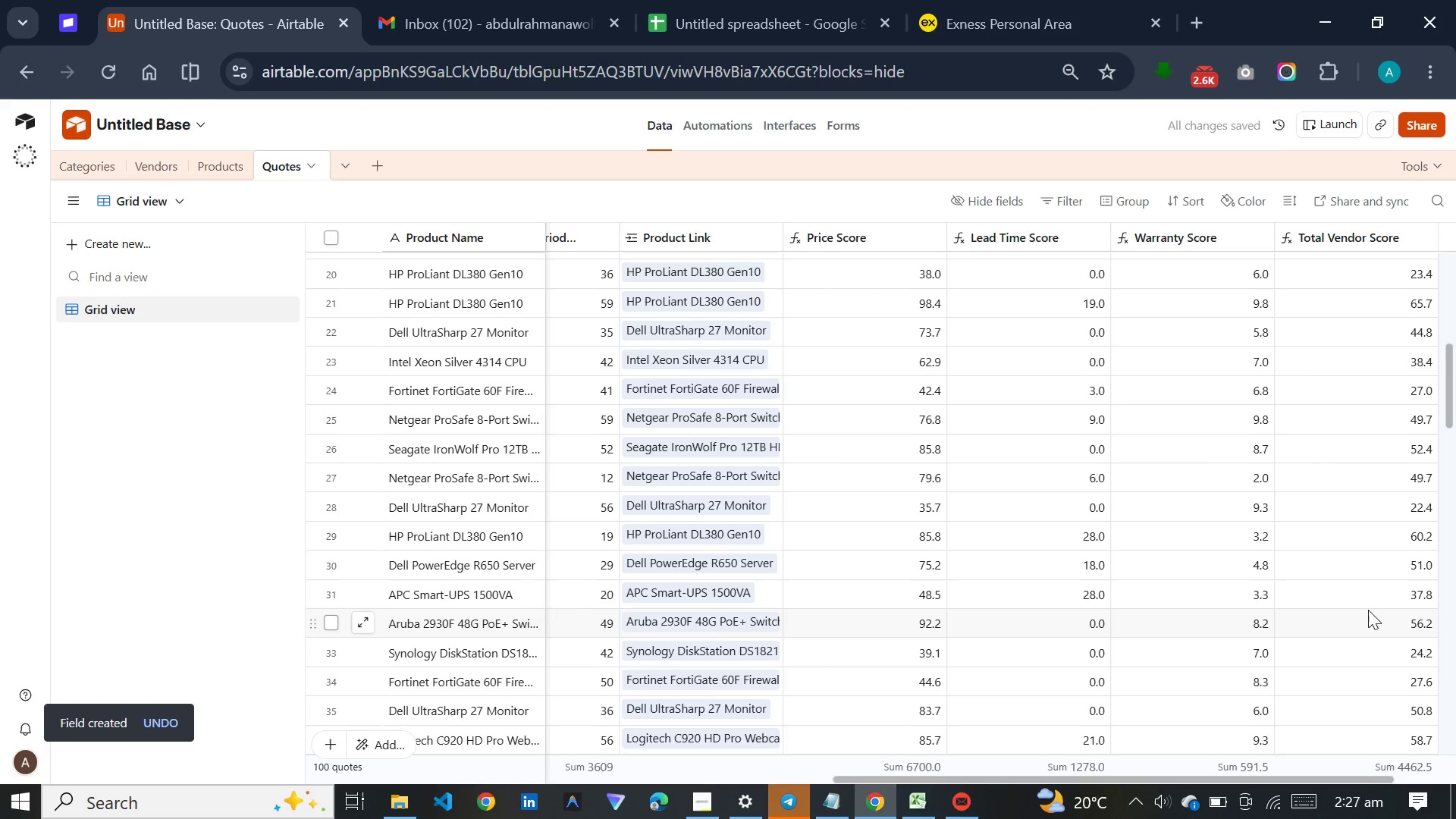 
left_click_drag(start_coordinate=[1278, 777], to_coordinate=[1375, 777])
 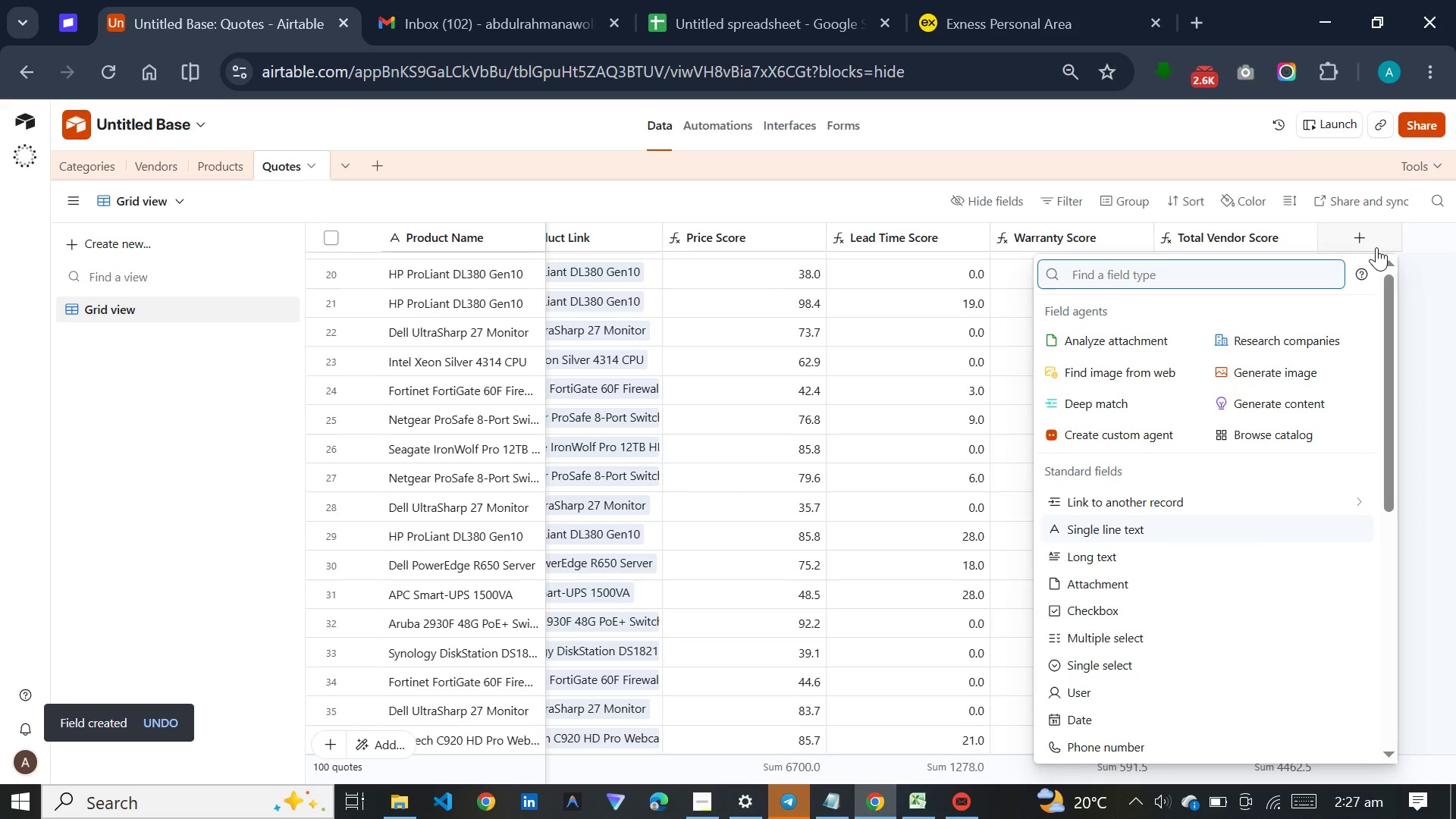 
type(for)
 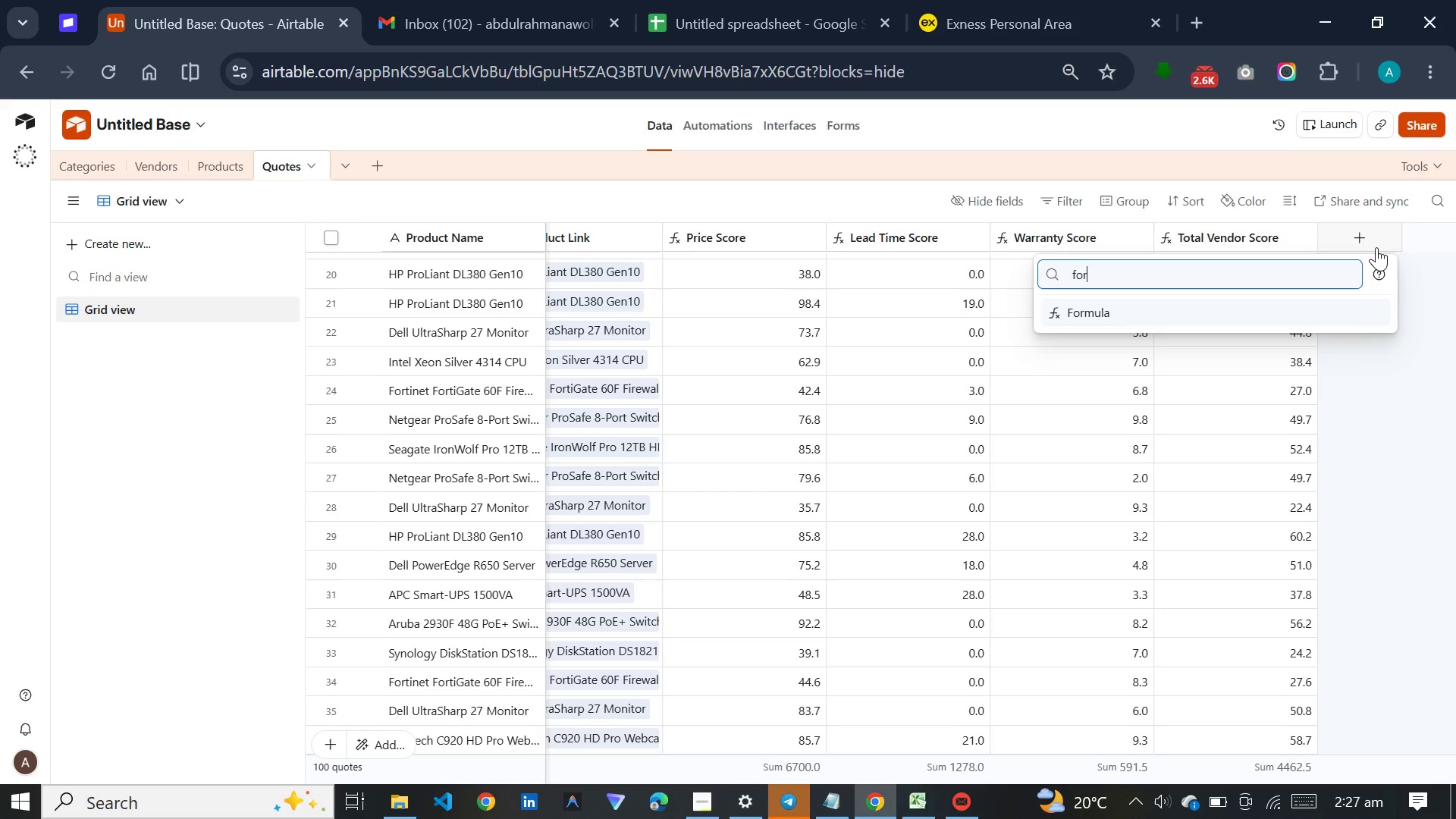 
key(Enter)
 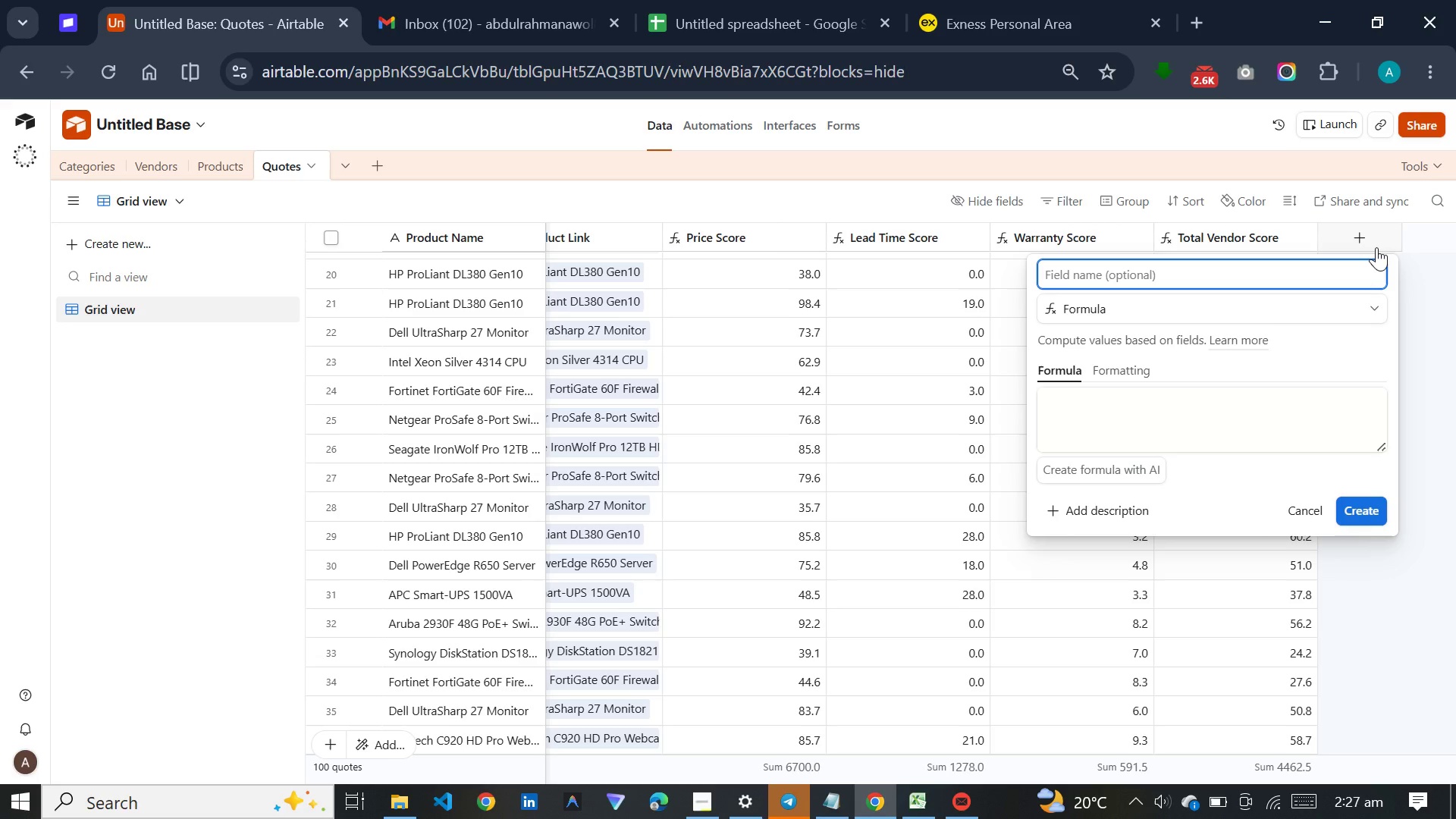 
wait(6.95)
 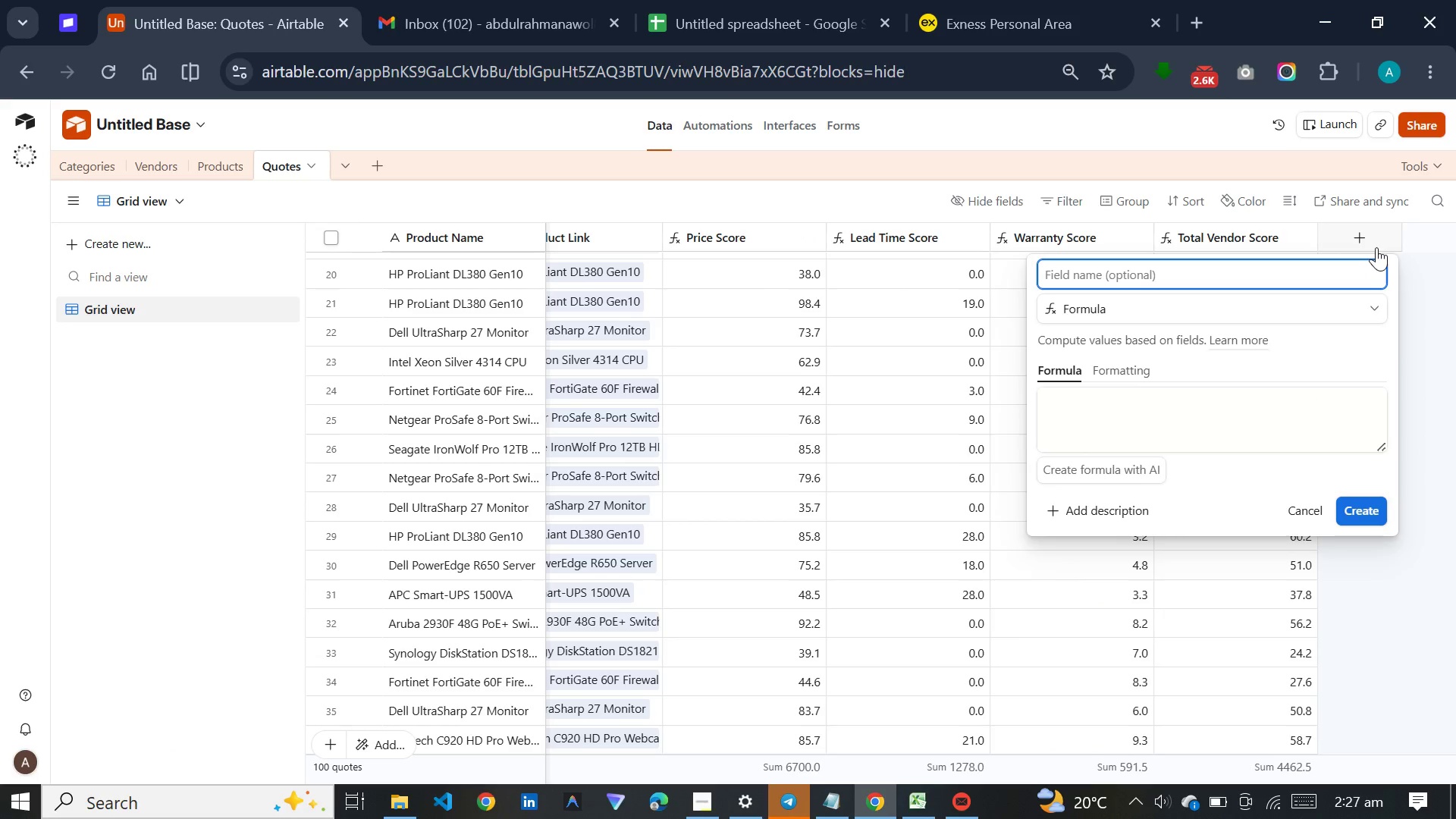 
type(Score Tier)
 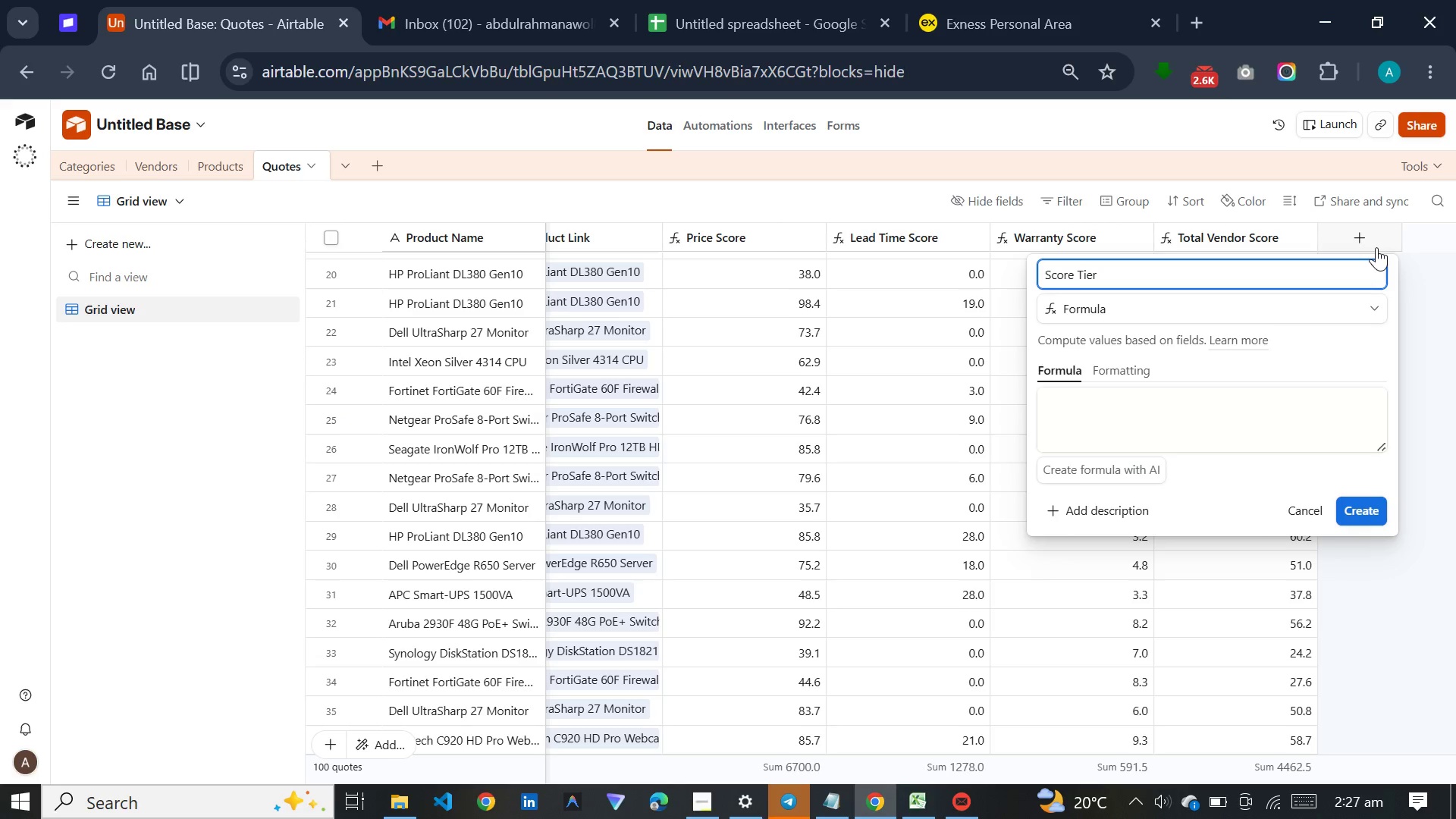 
left_click([1196, 430])
 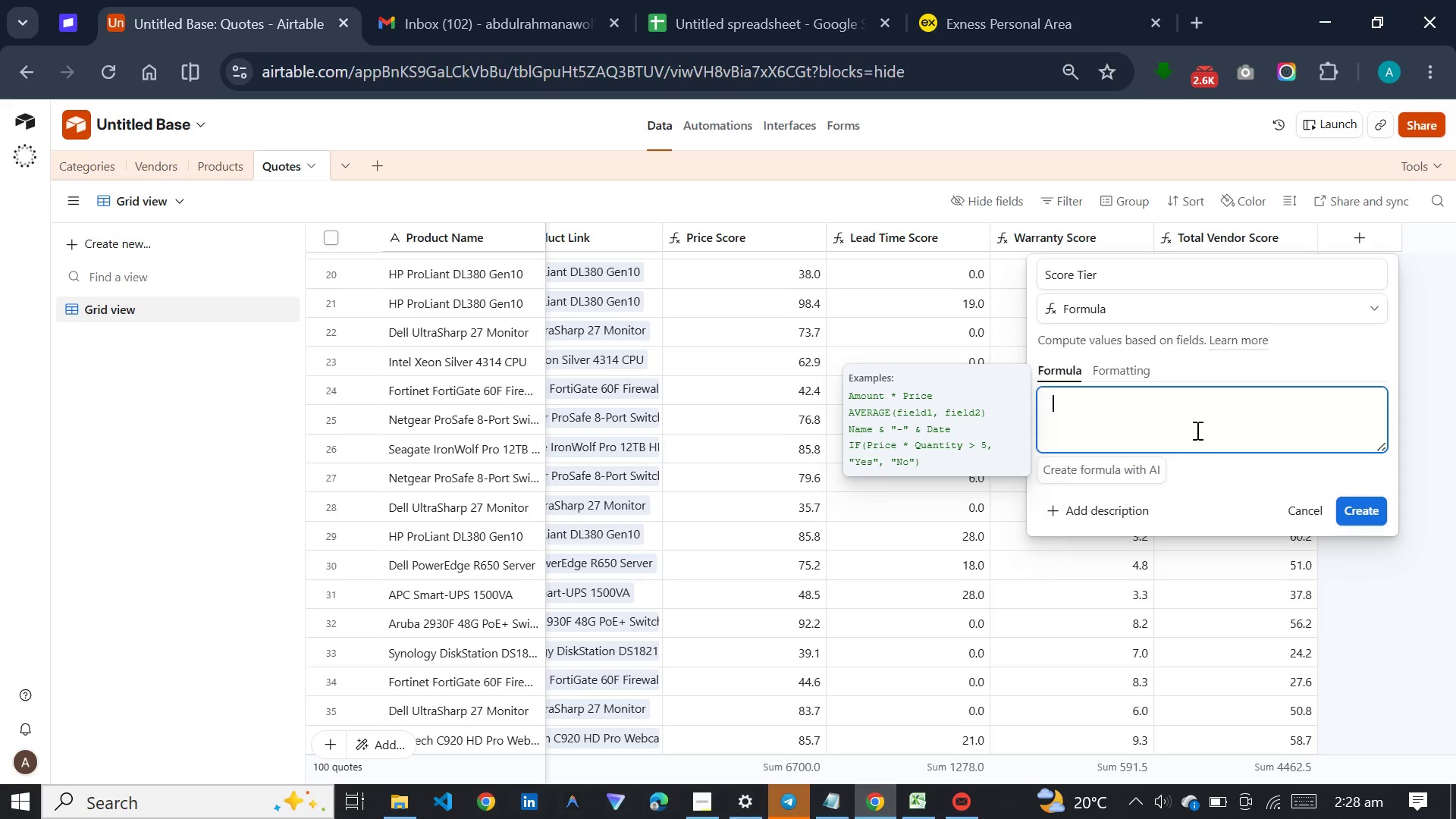 
key(Meta+V)
 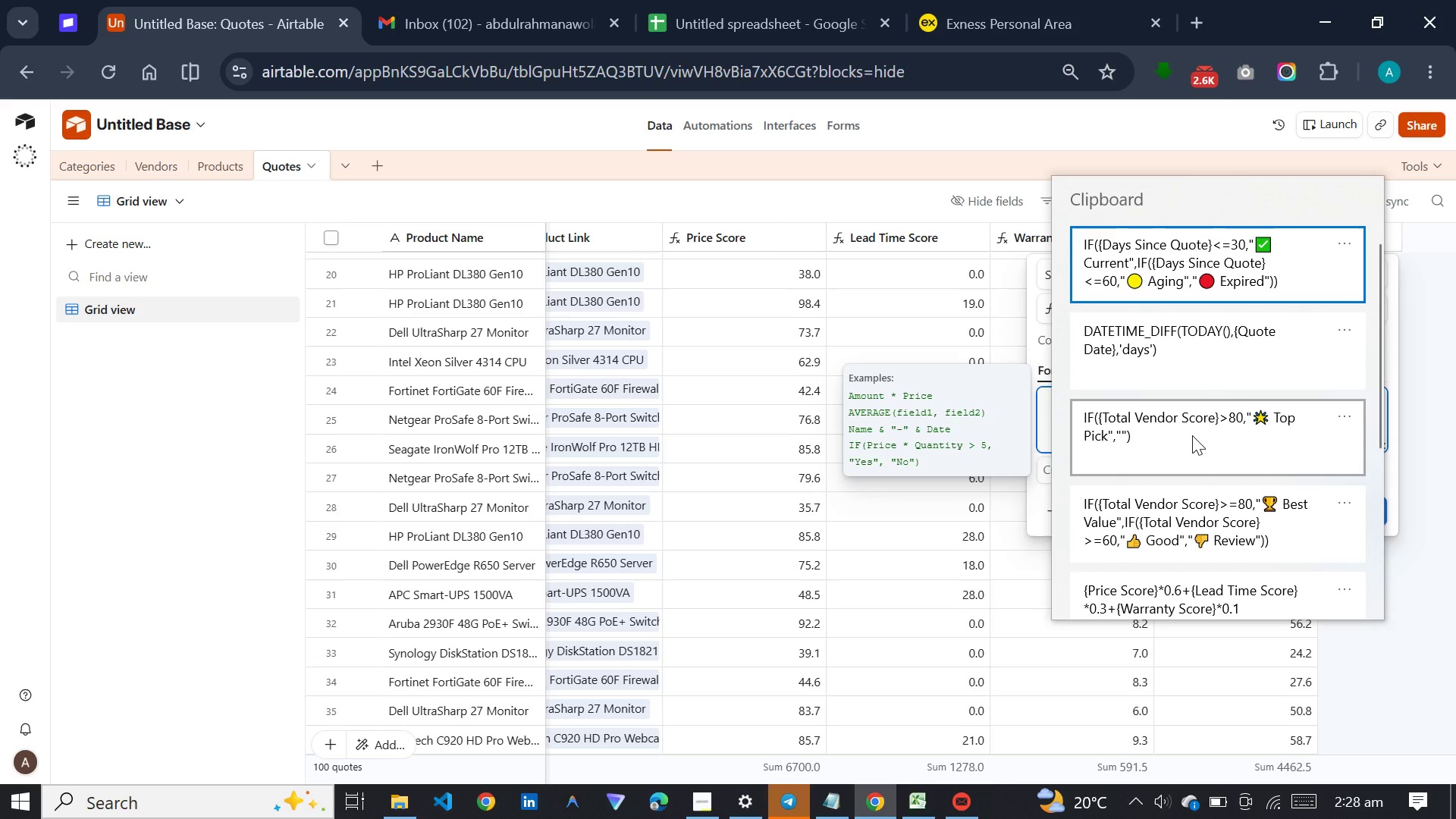 
wait(5.34)
 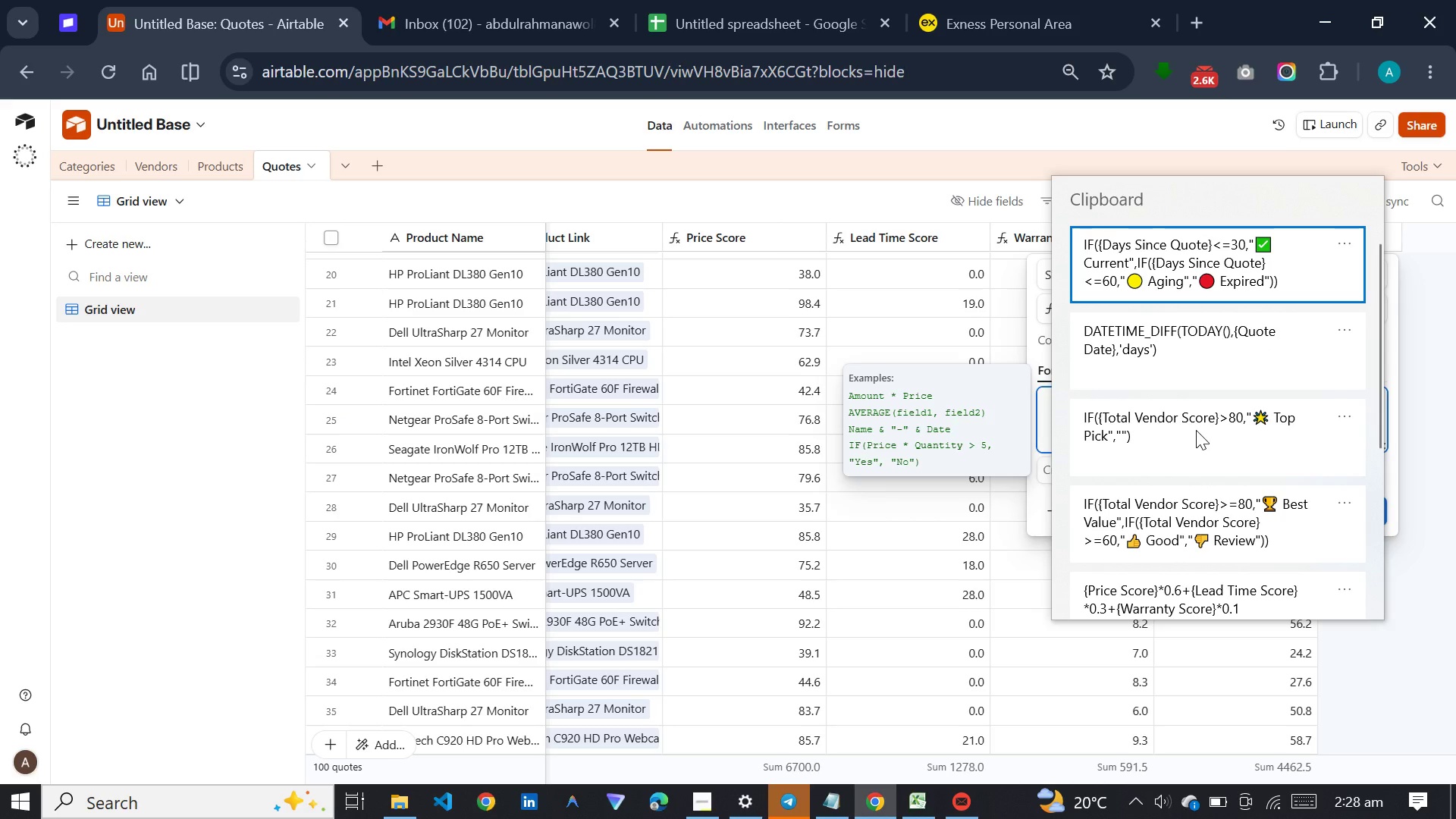 
left_click([1194, 521])
 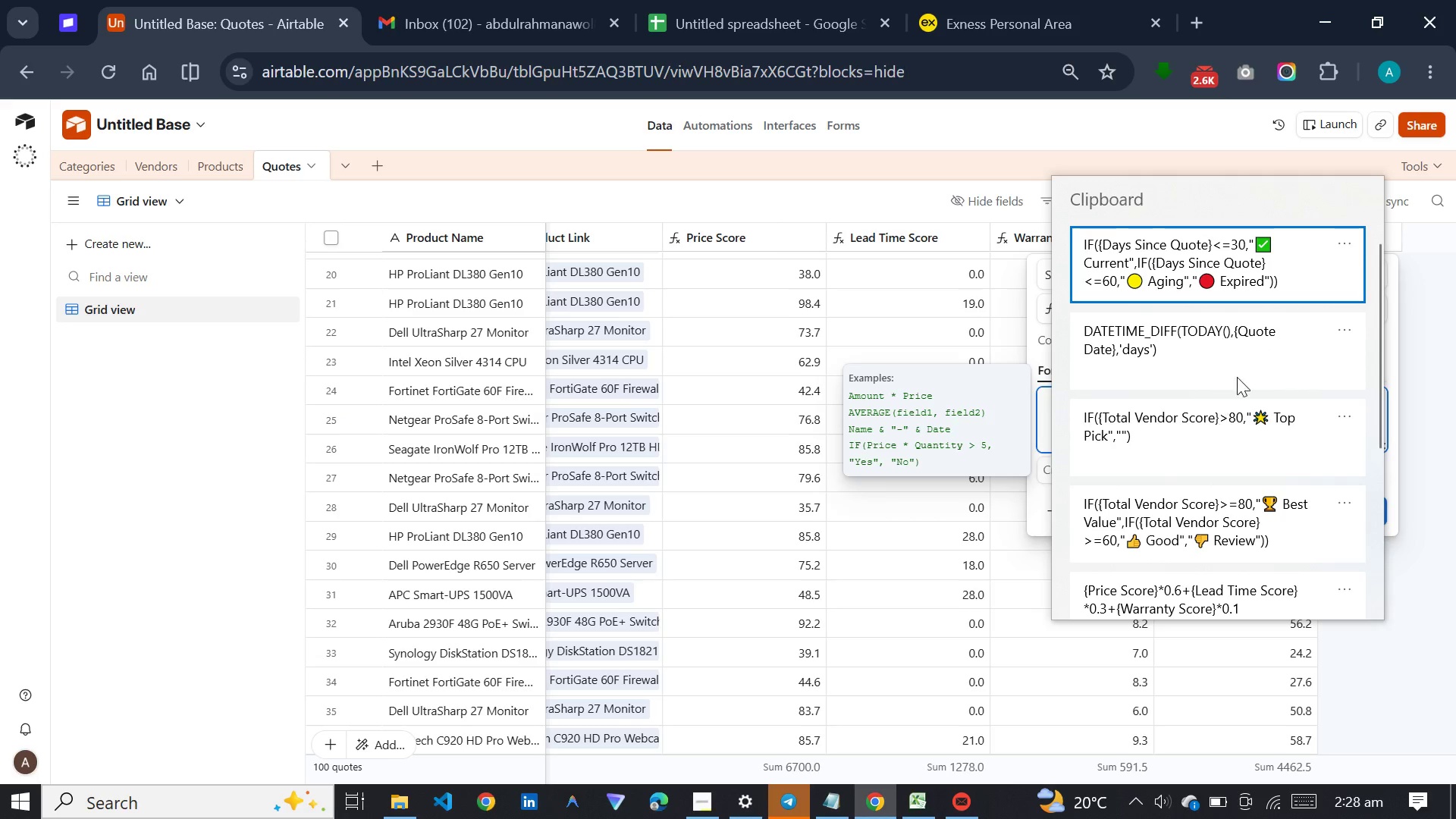 
key(Control+ControlLeft)
 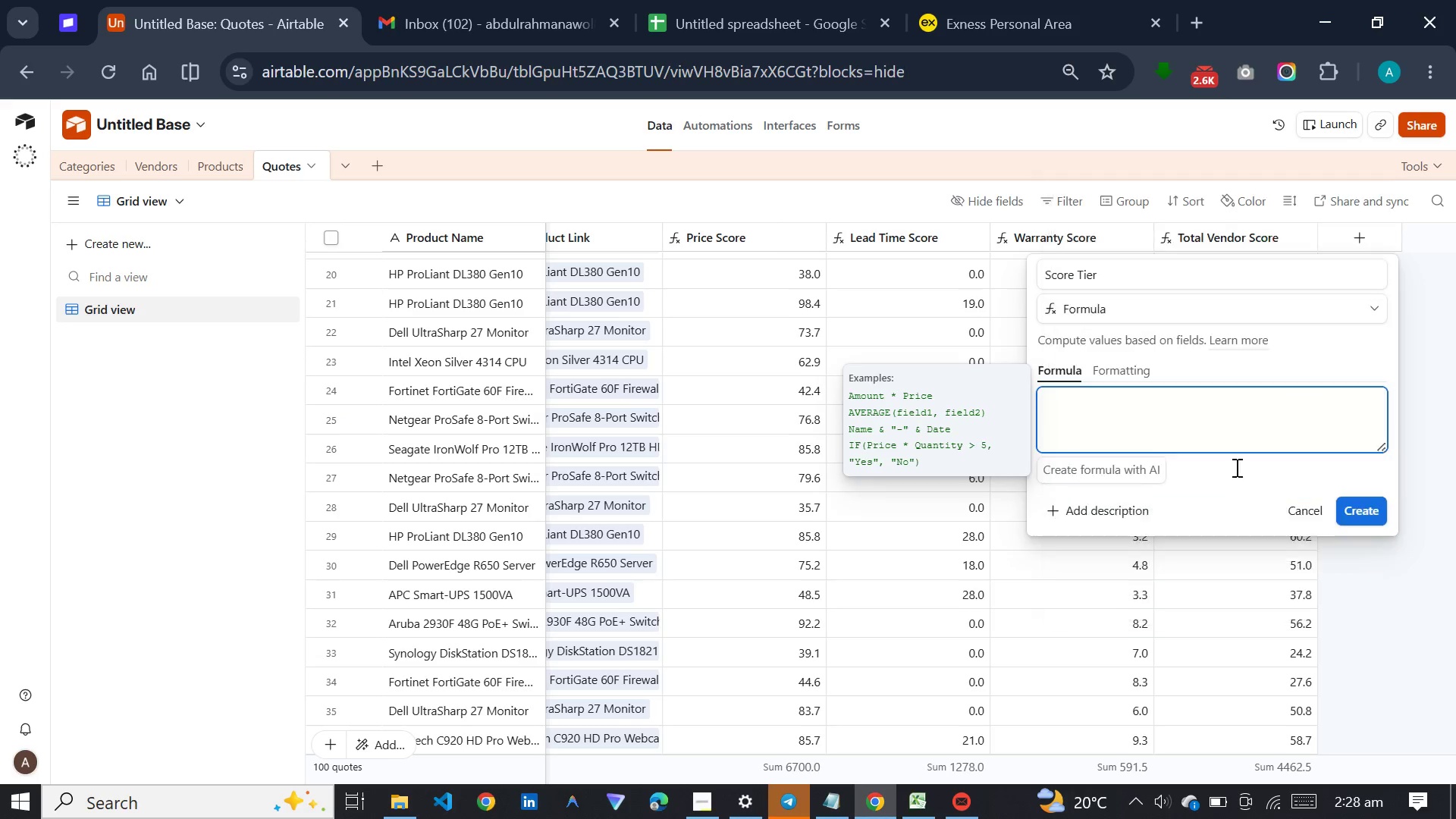 
left_click([1343, 570])
 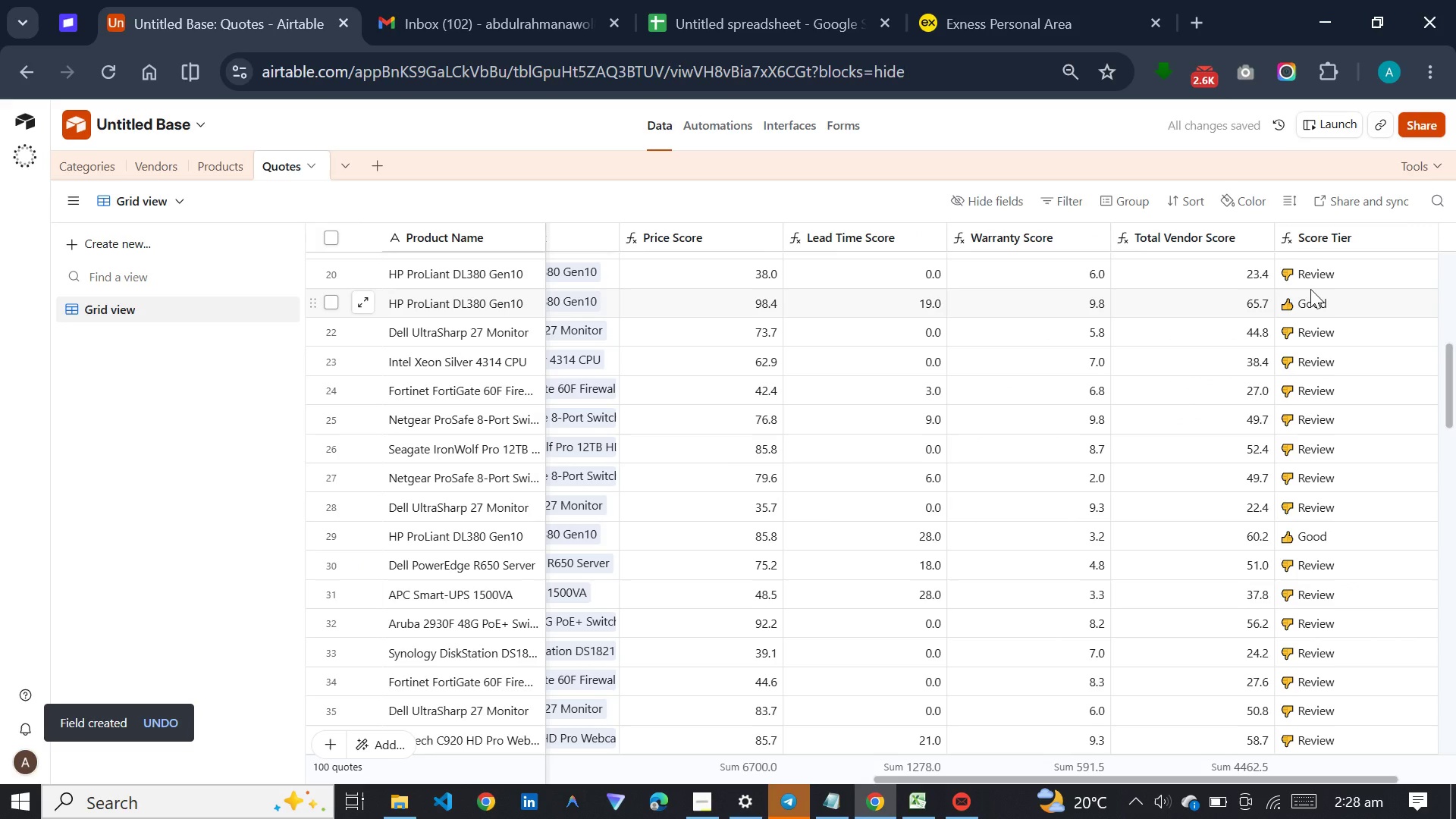 
wait(8.91)
 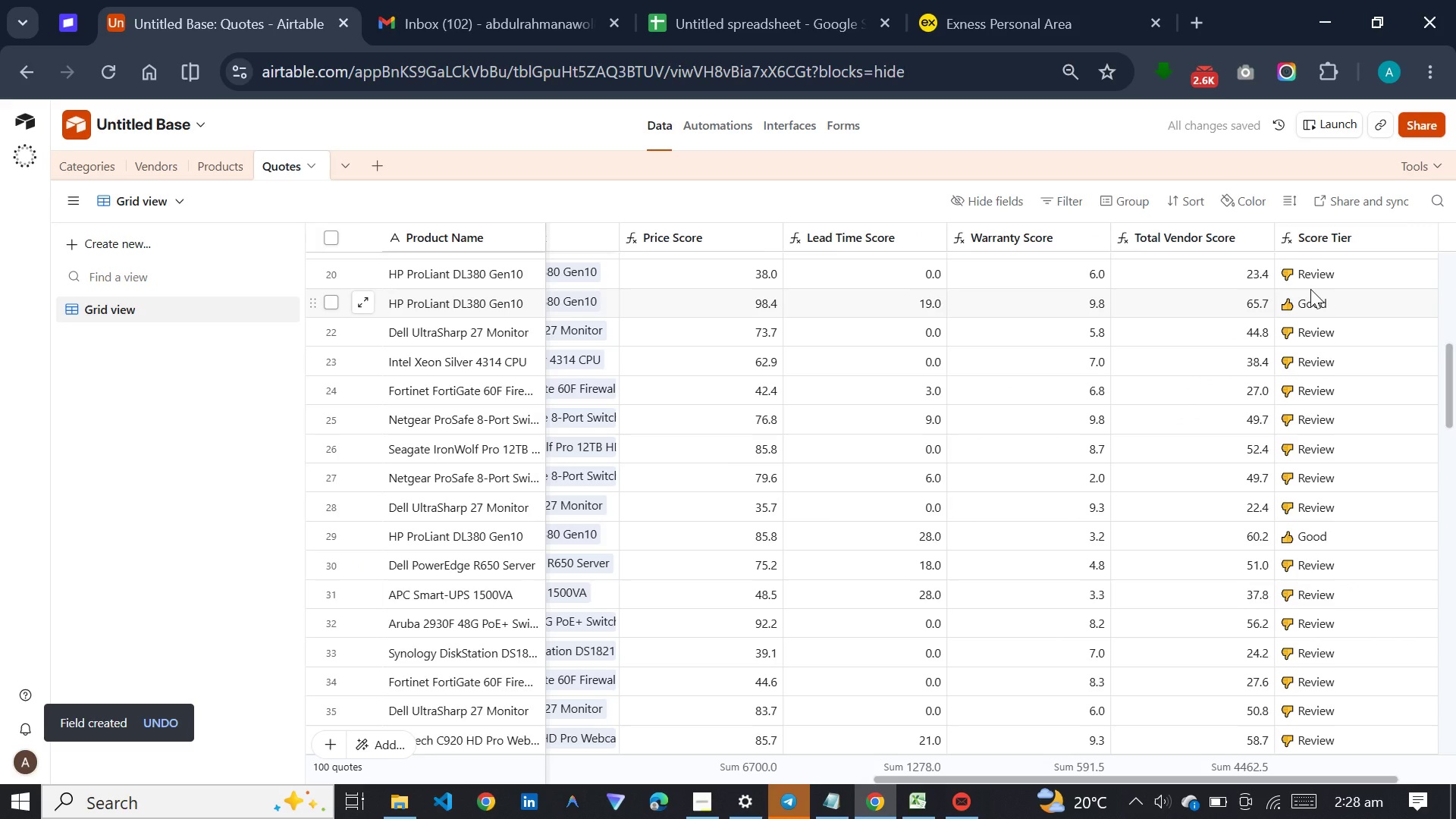 
type(fl)
key(Backspace)
type(or)
 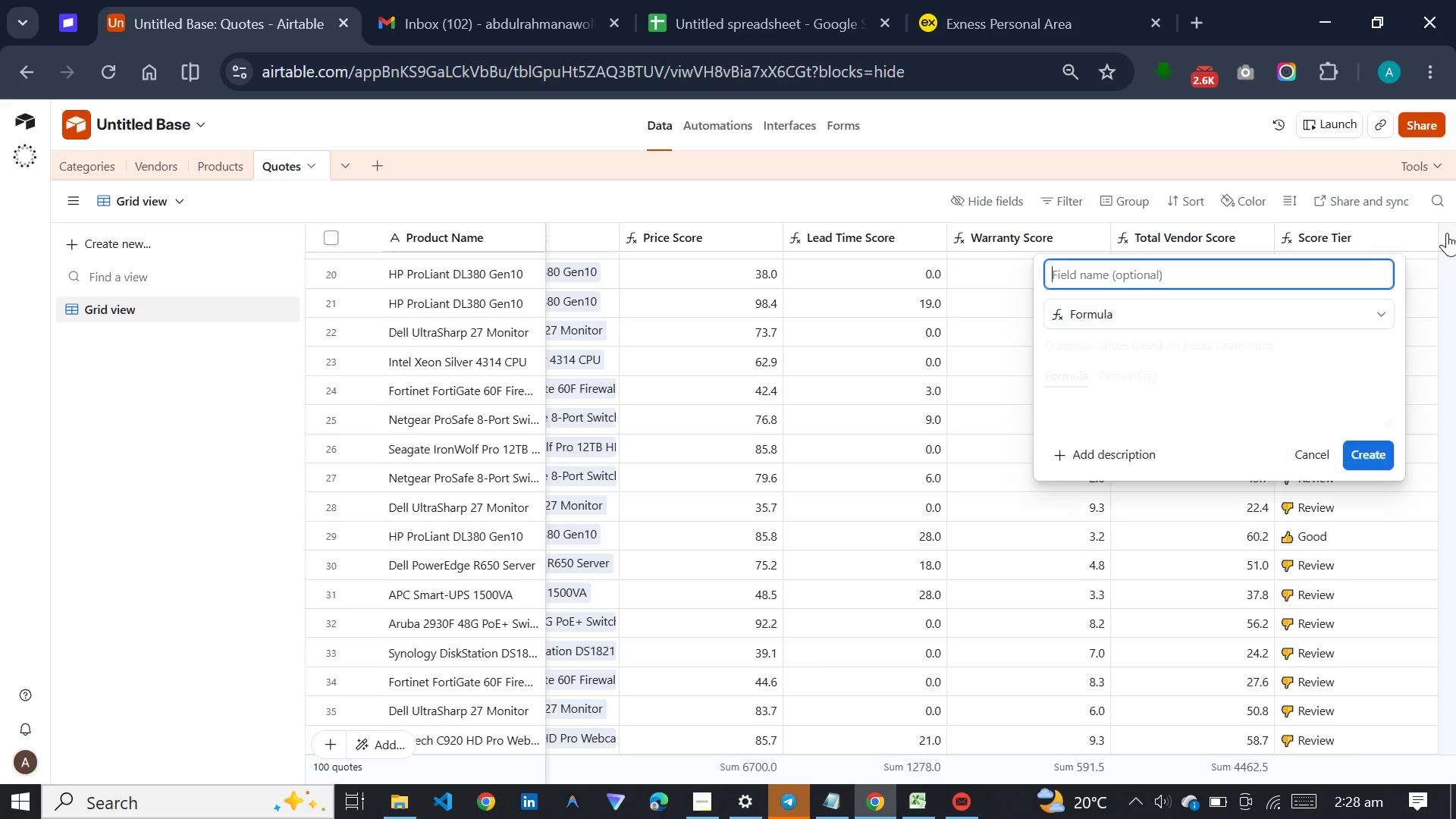 
key(Enter)
 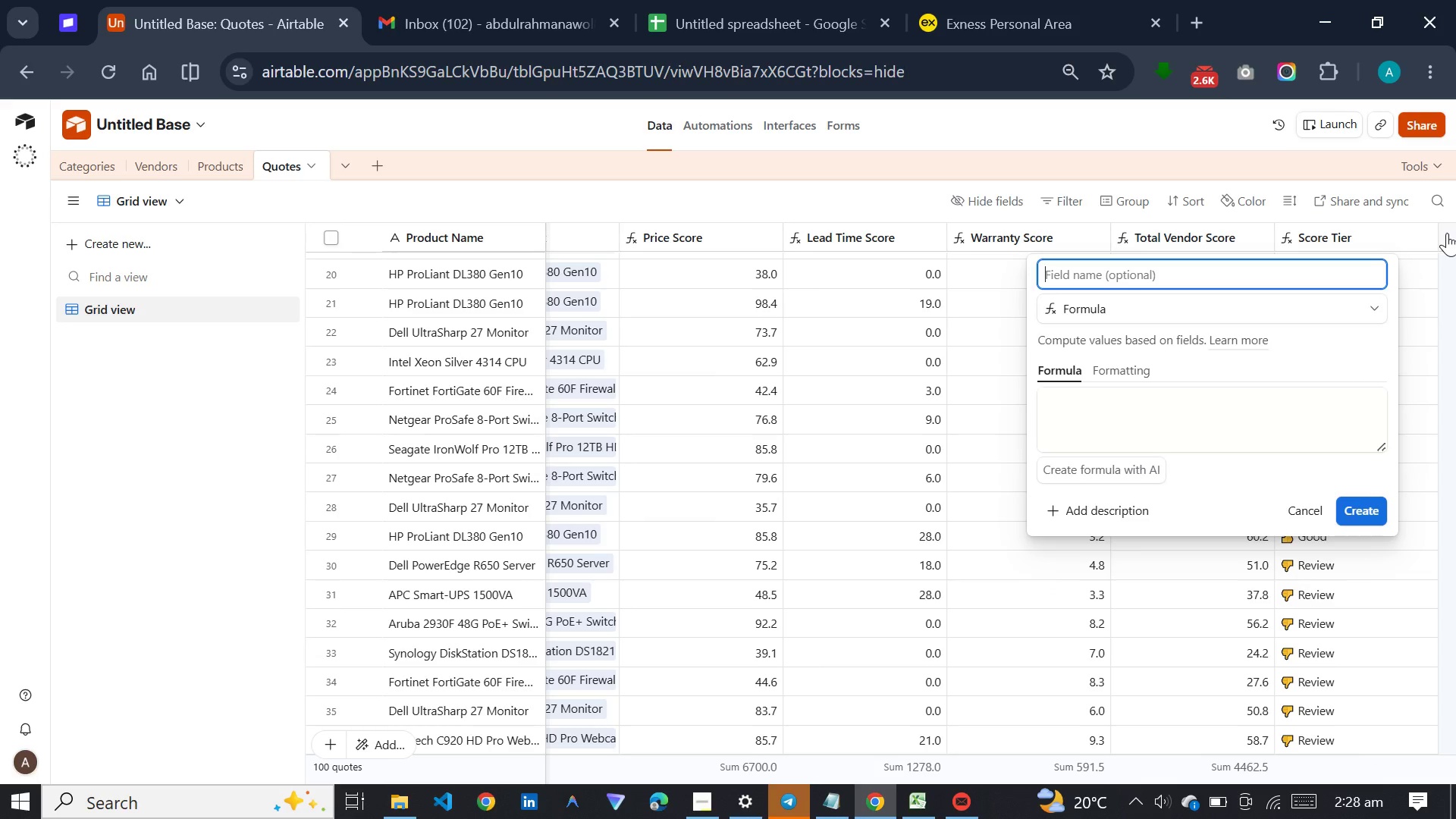 
wait(5.72)
 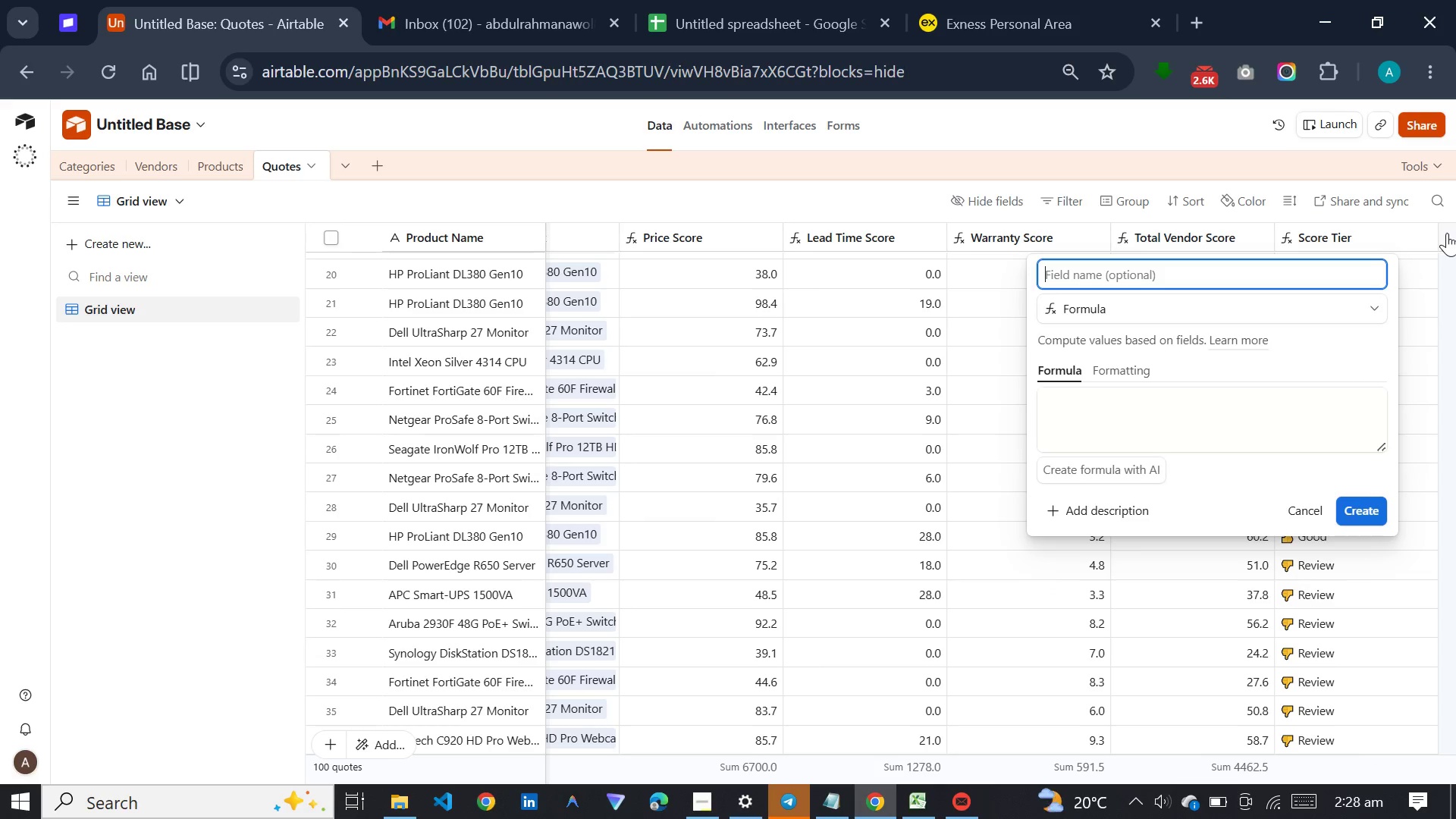 
type(Price Increase Flag)
 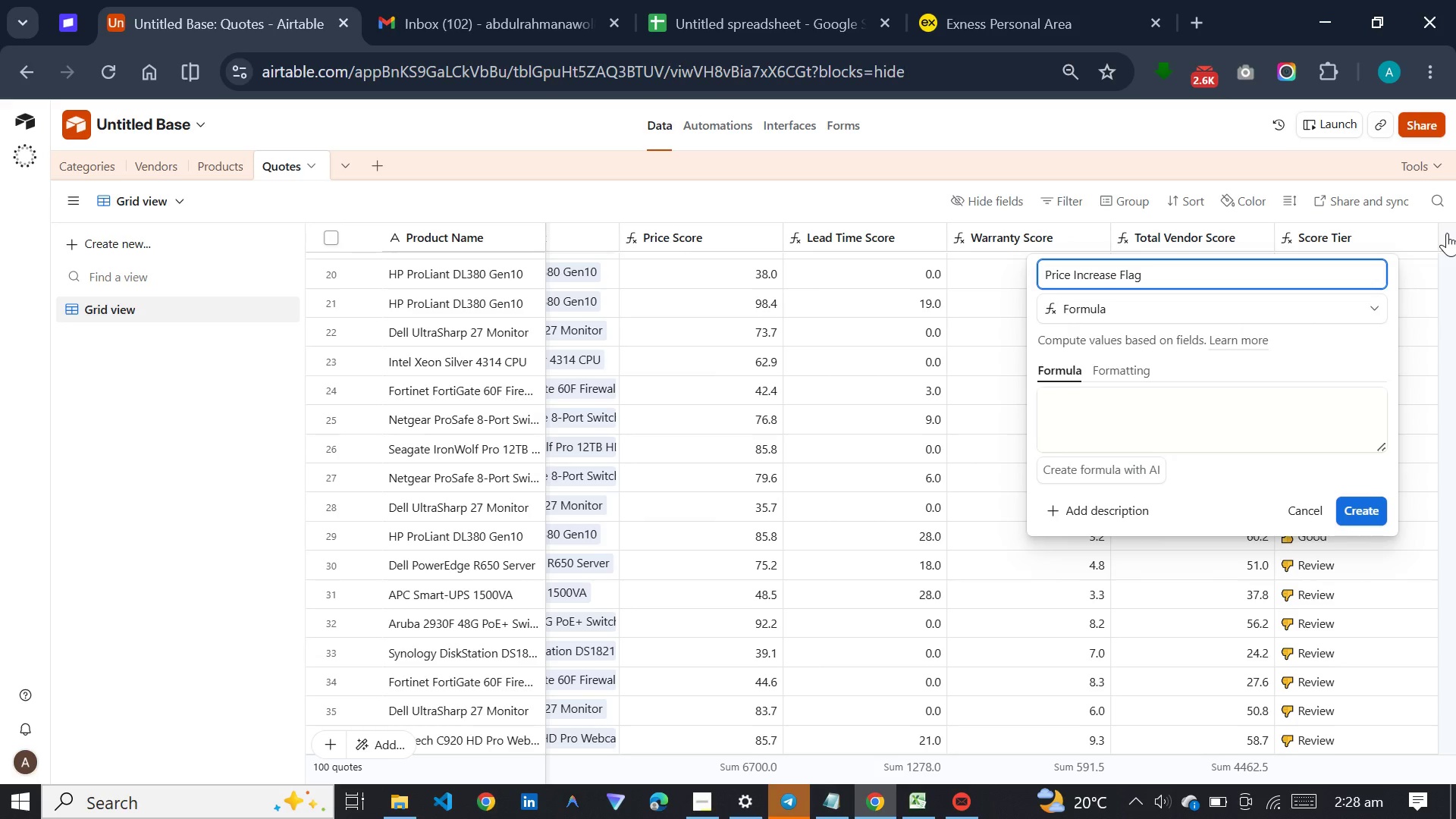 
left_click([1232, 418])
 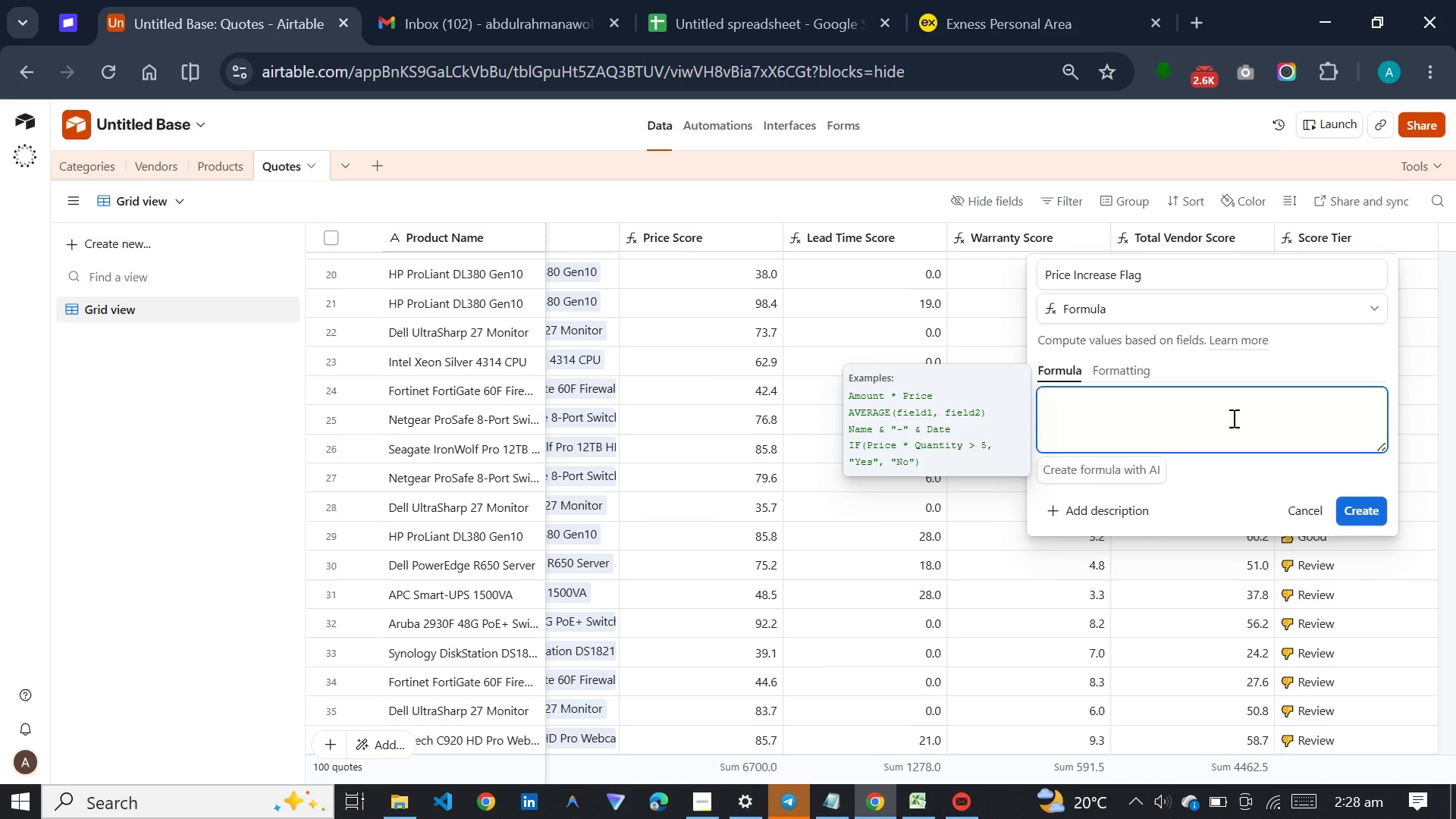 
key(Meta+V)
 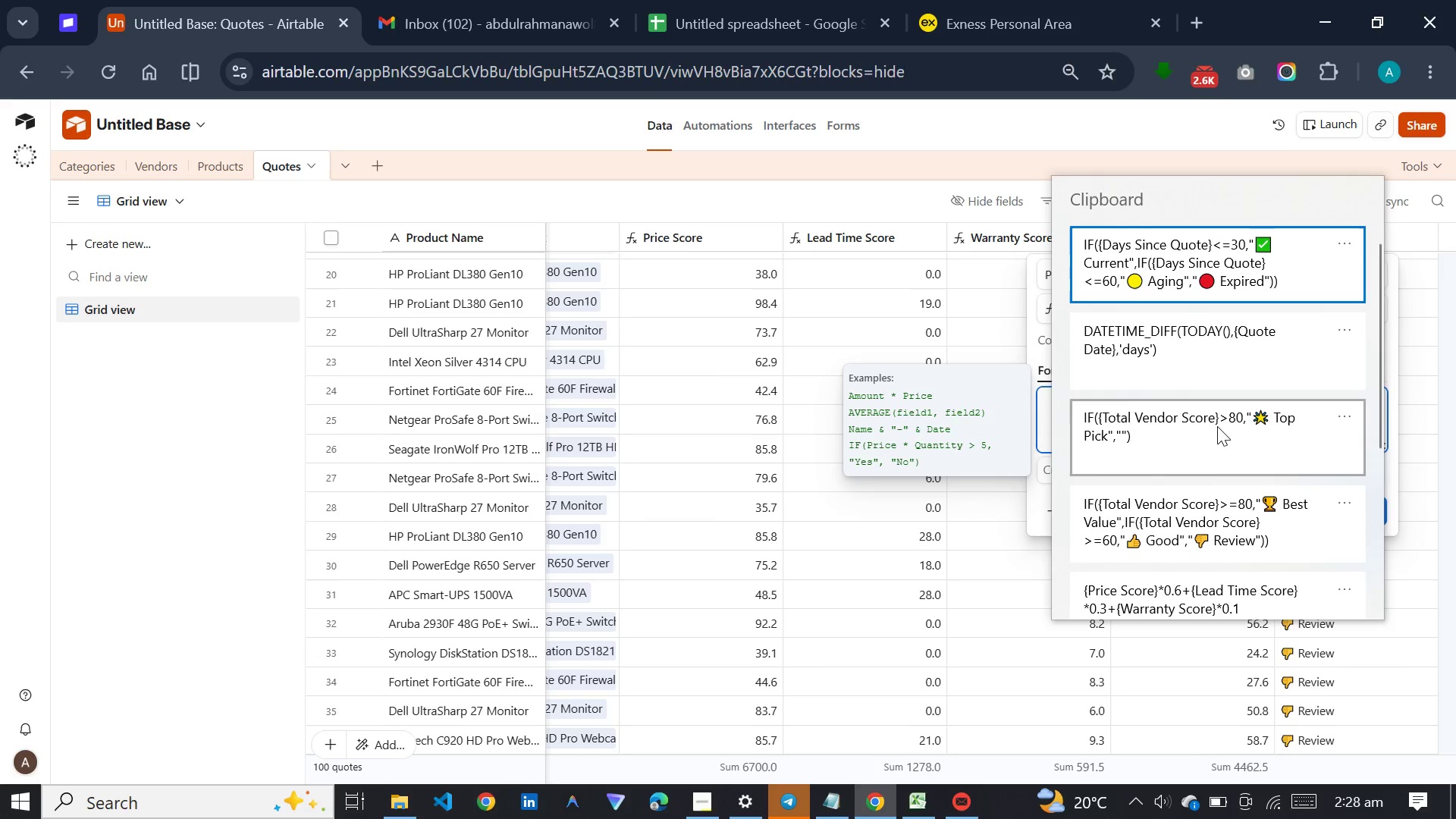 
left_click([1217, 426])
 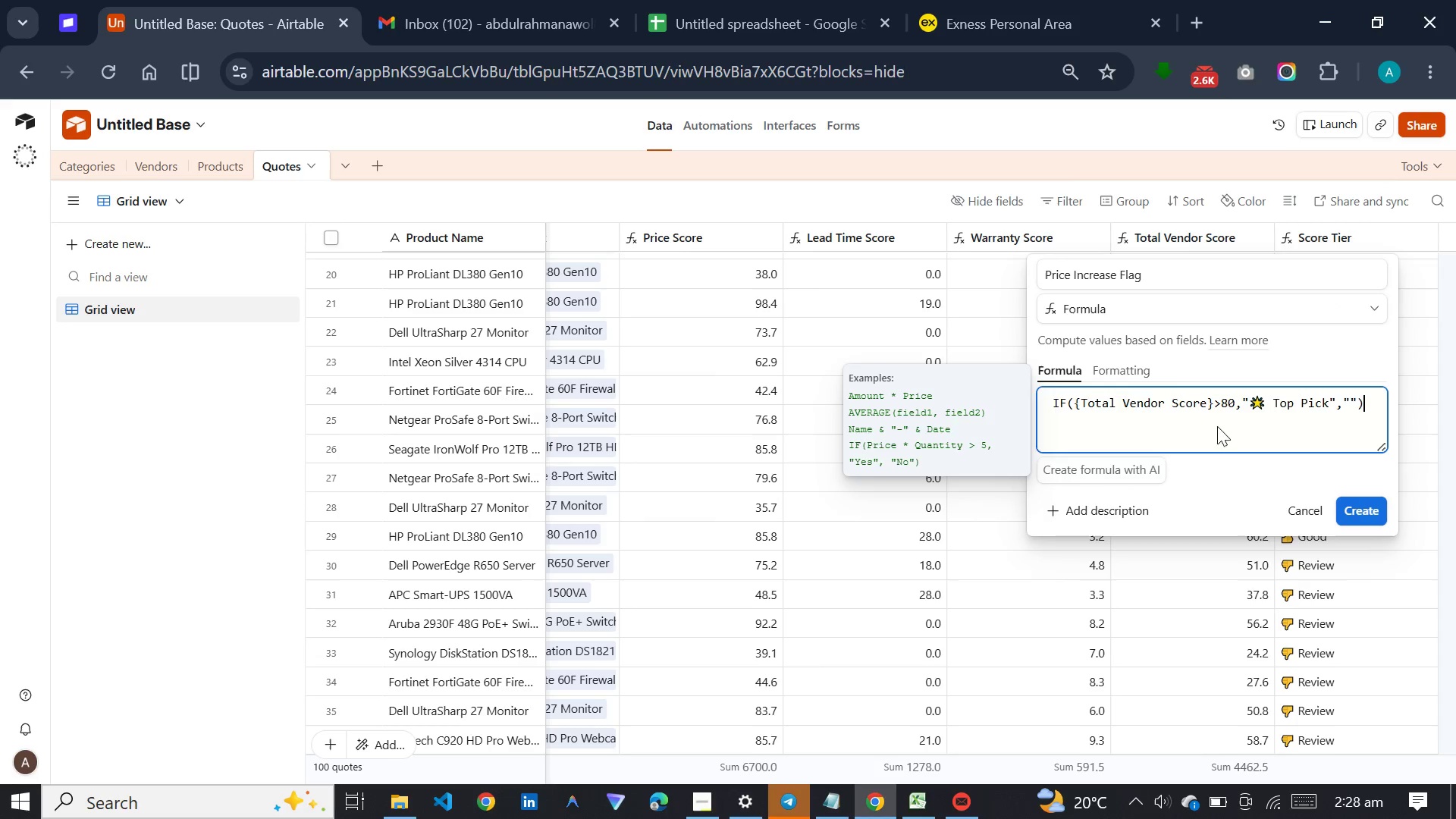 
key(Control+ControlLeft)
 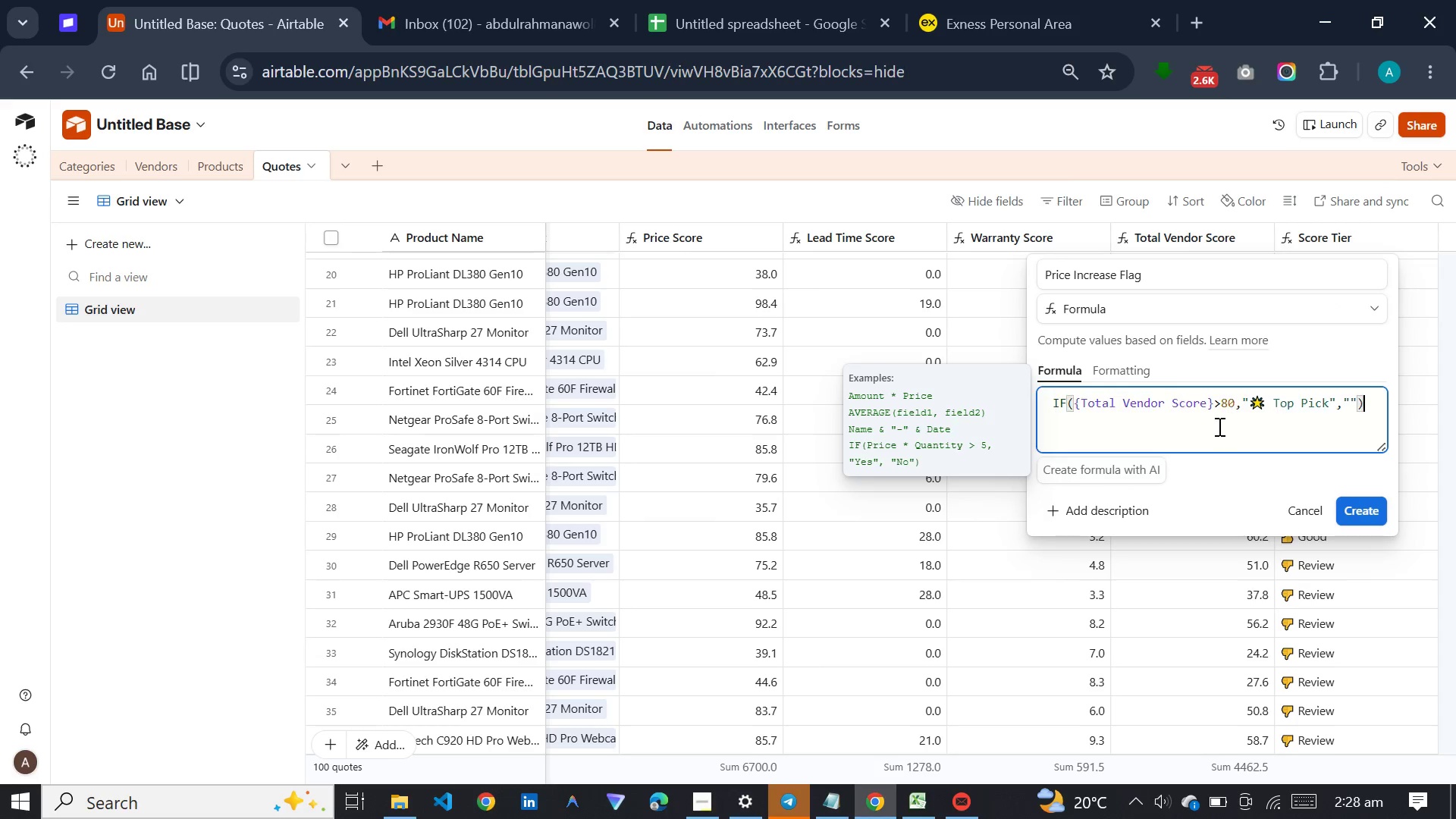 
key(Control+V)
 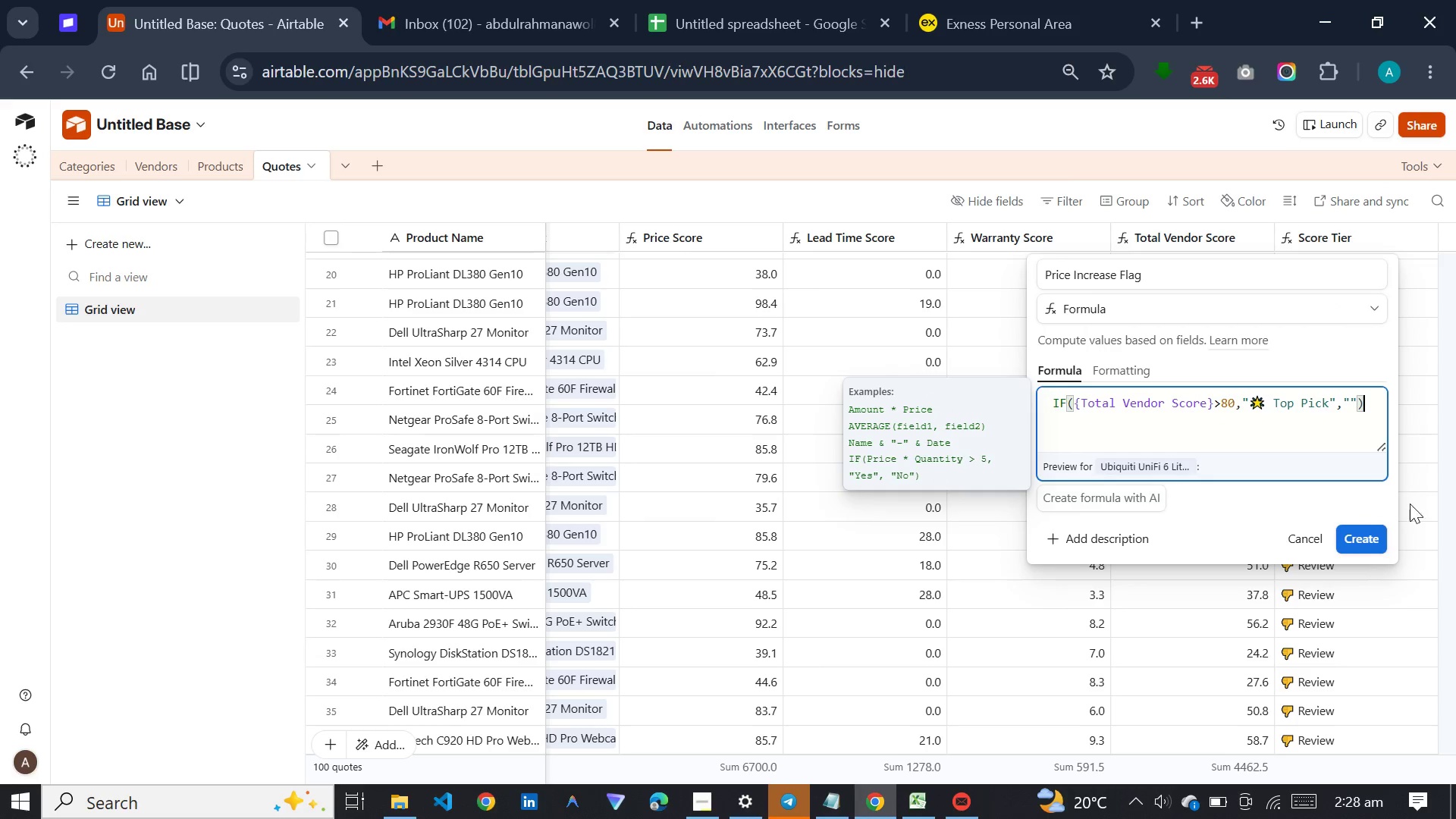 
left_click([1372, 535])
 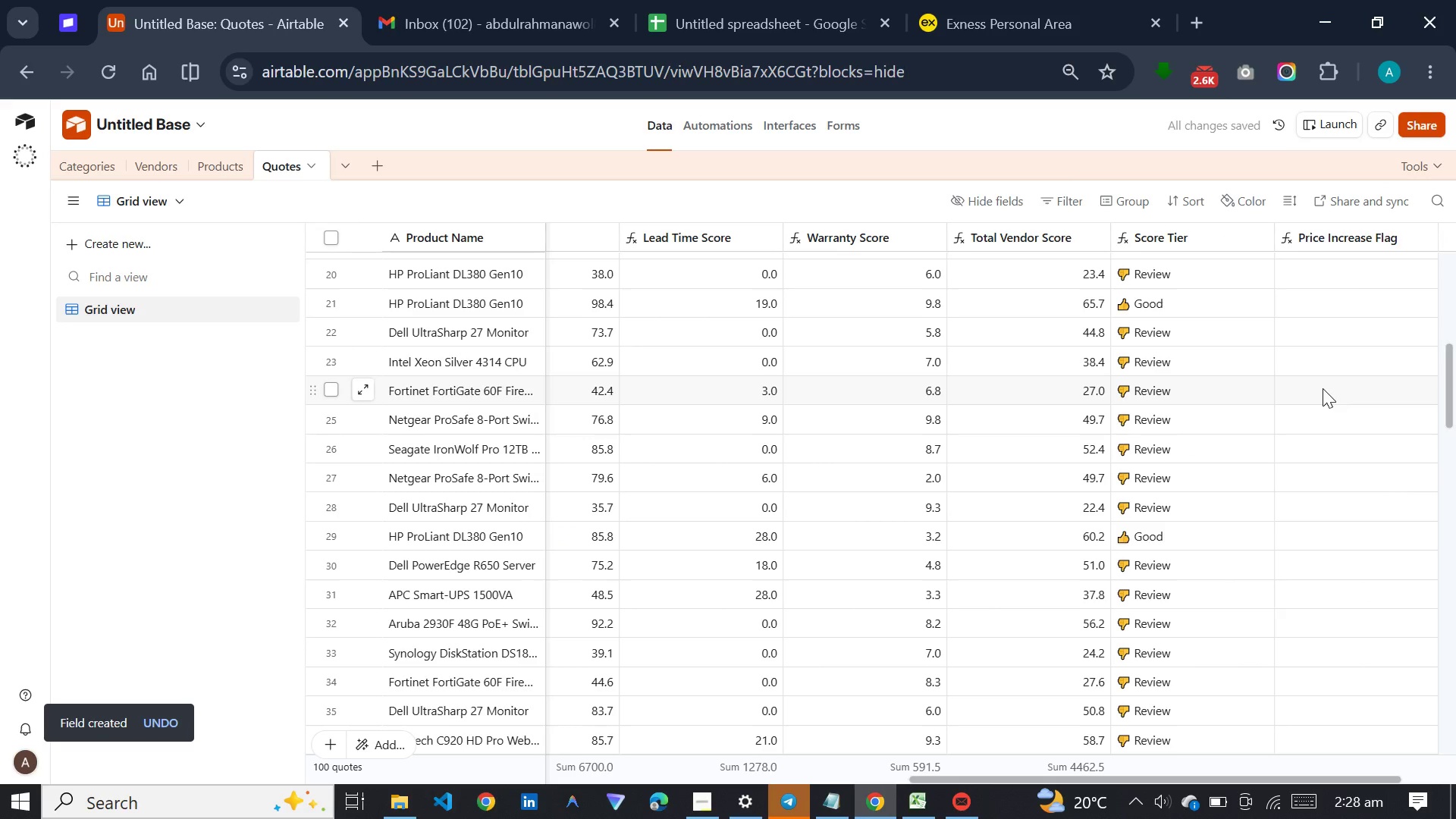 
scroll: coordinate [1308, 439], scroll_direction: up, amount: 7.0
 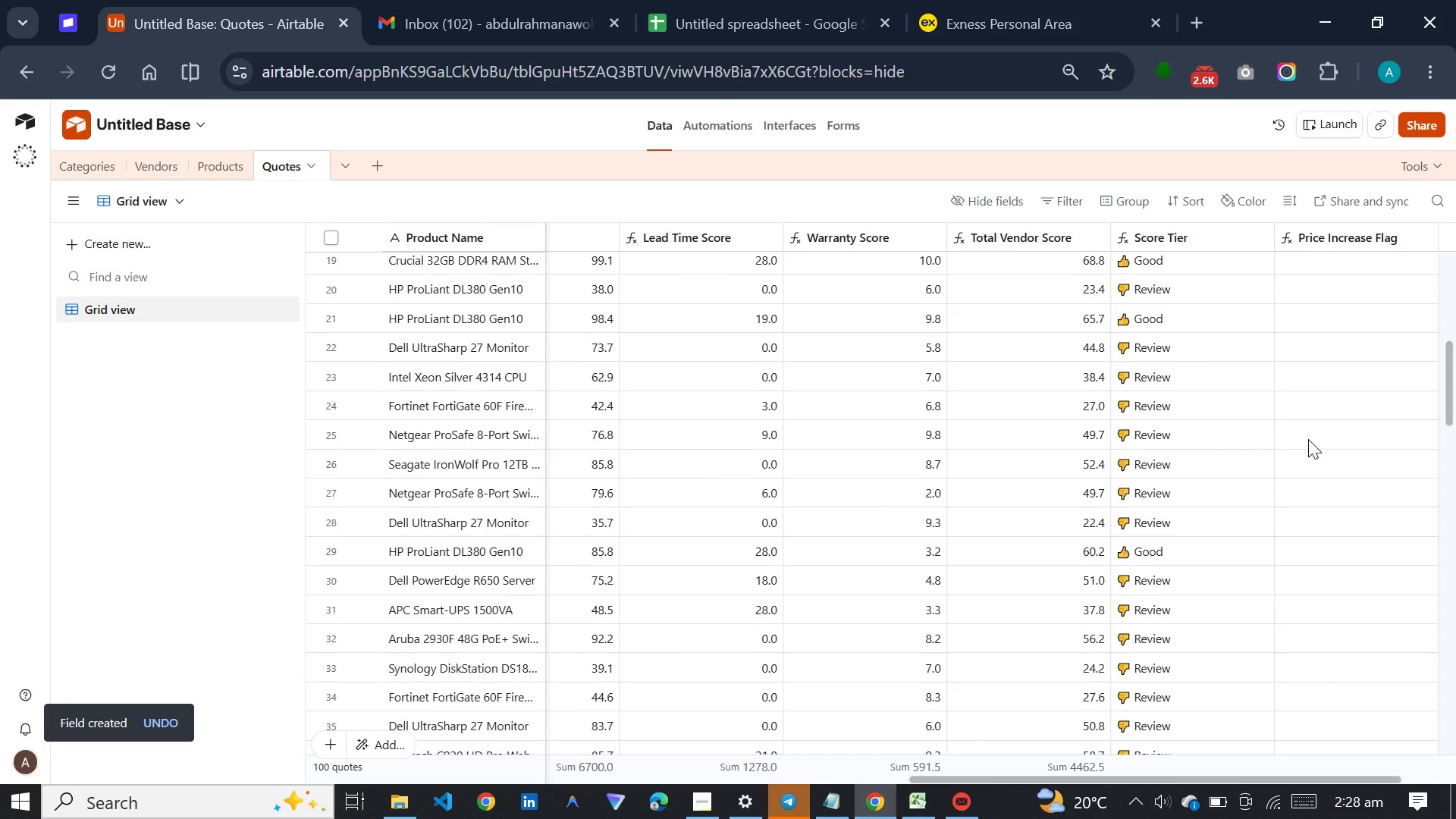 
scroll: coordinate [1308, 439], scroll_direction: down, amount: 13.0
 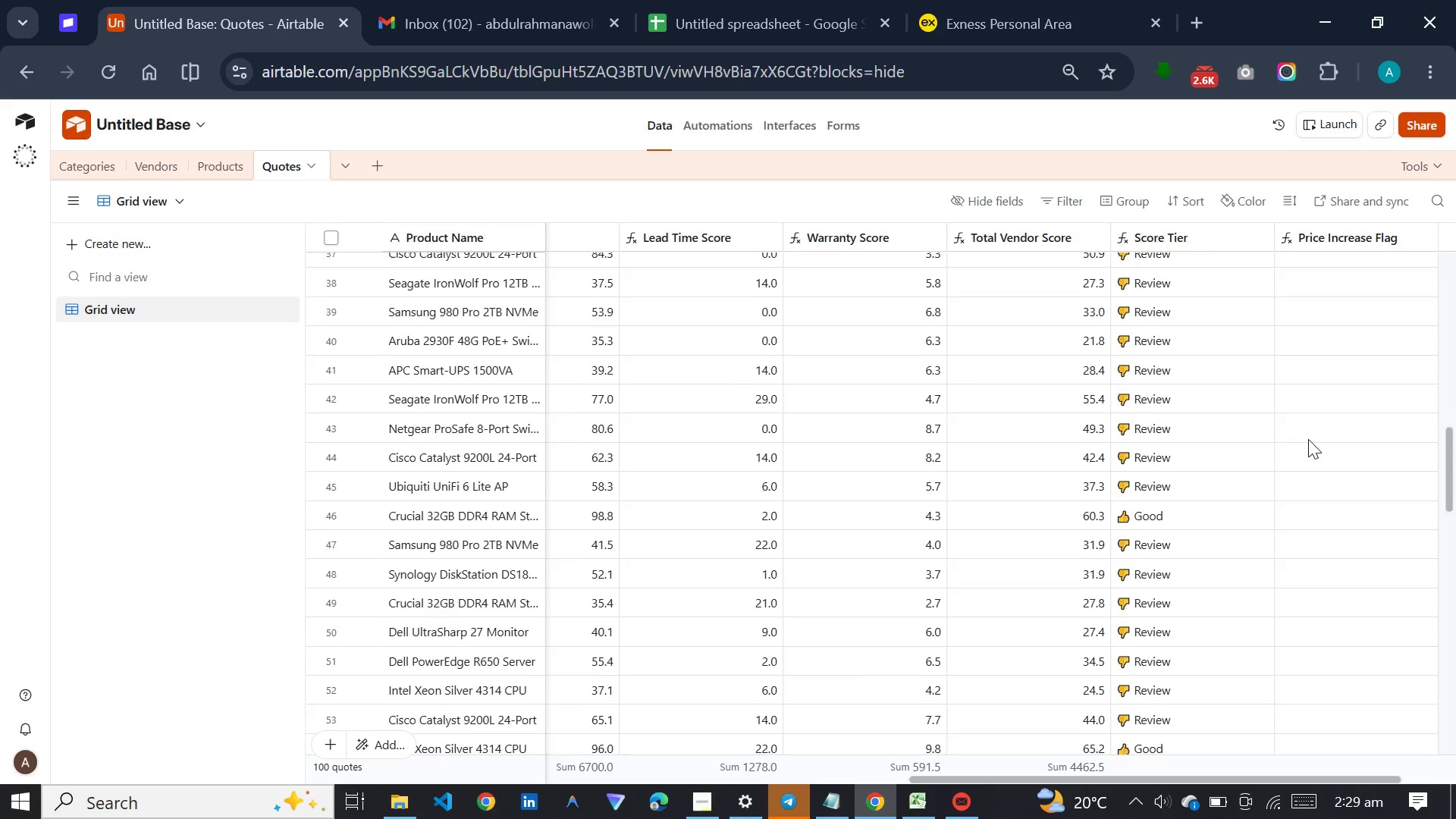 
scroll: coordinate [1308, 435], scroll_direction: up, amount: 32.0
 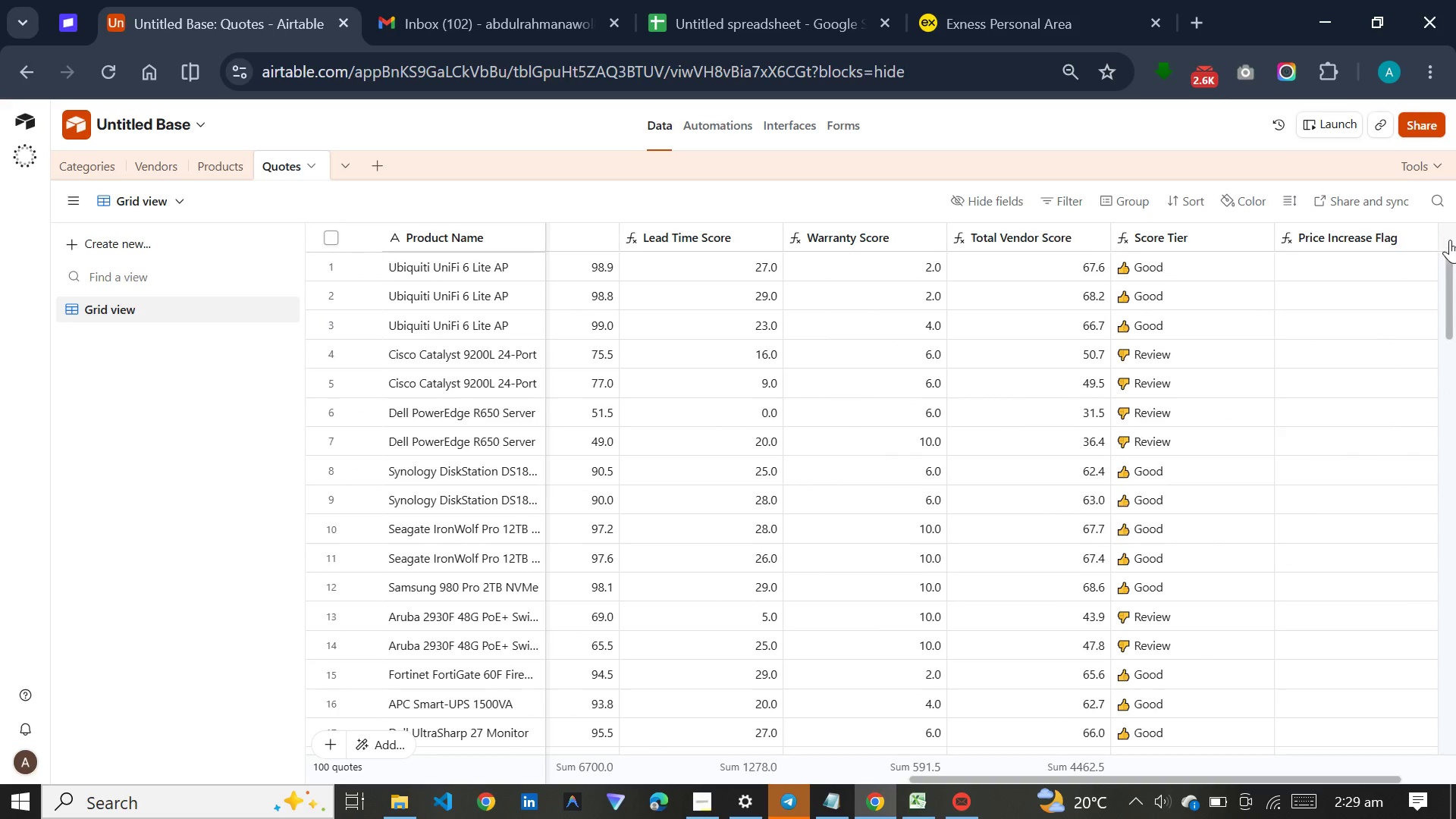 
left_click([1451, 237])
 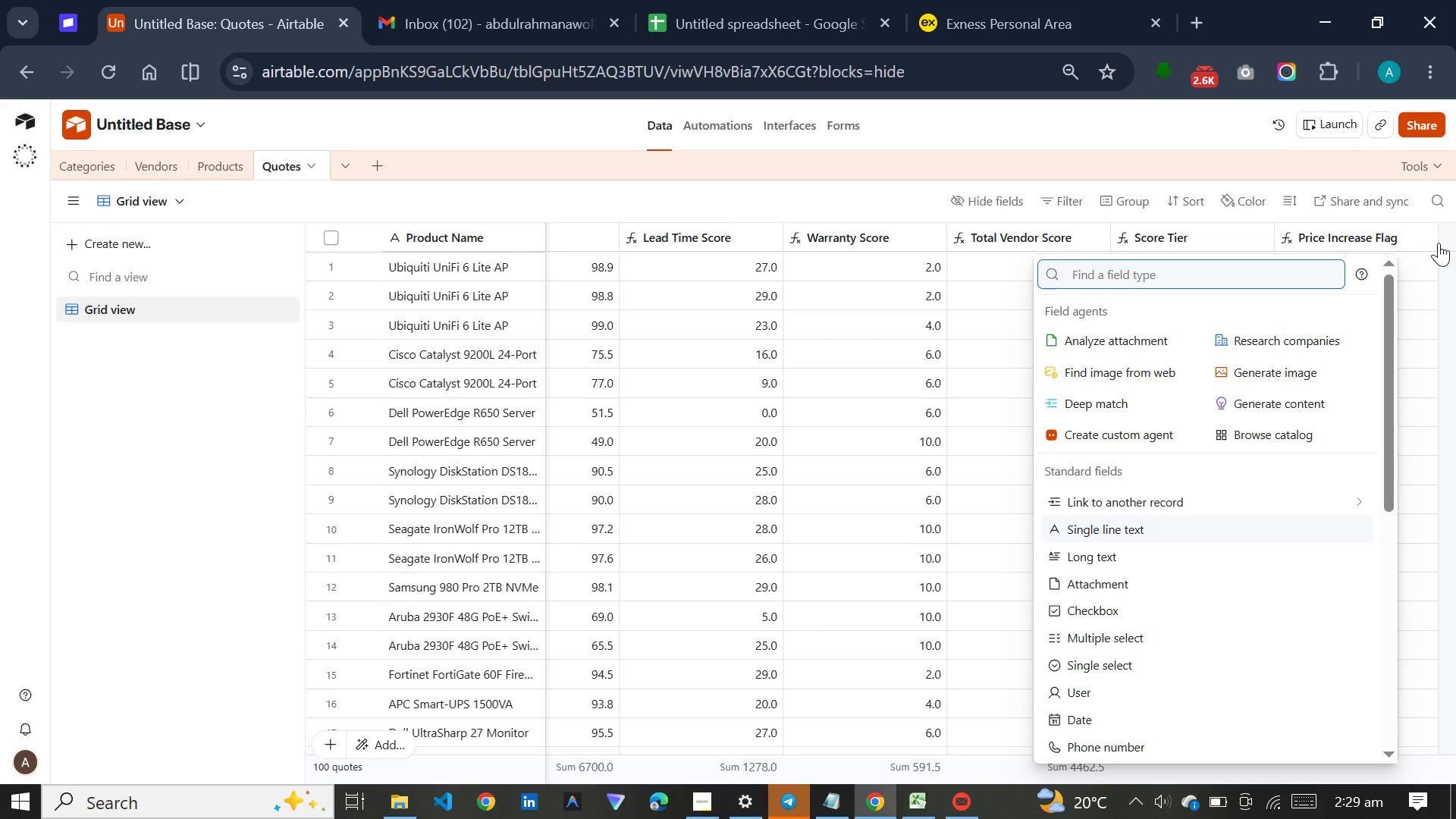 
wait(7.78)
 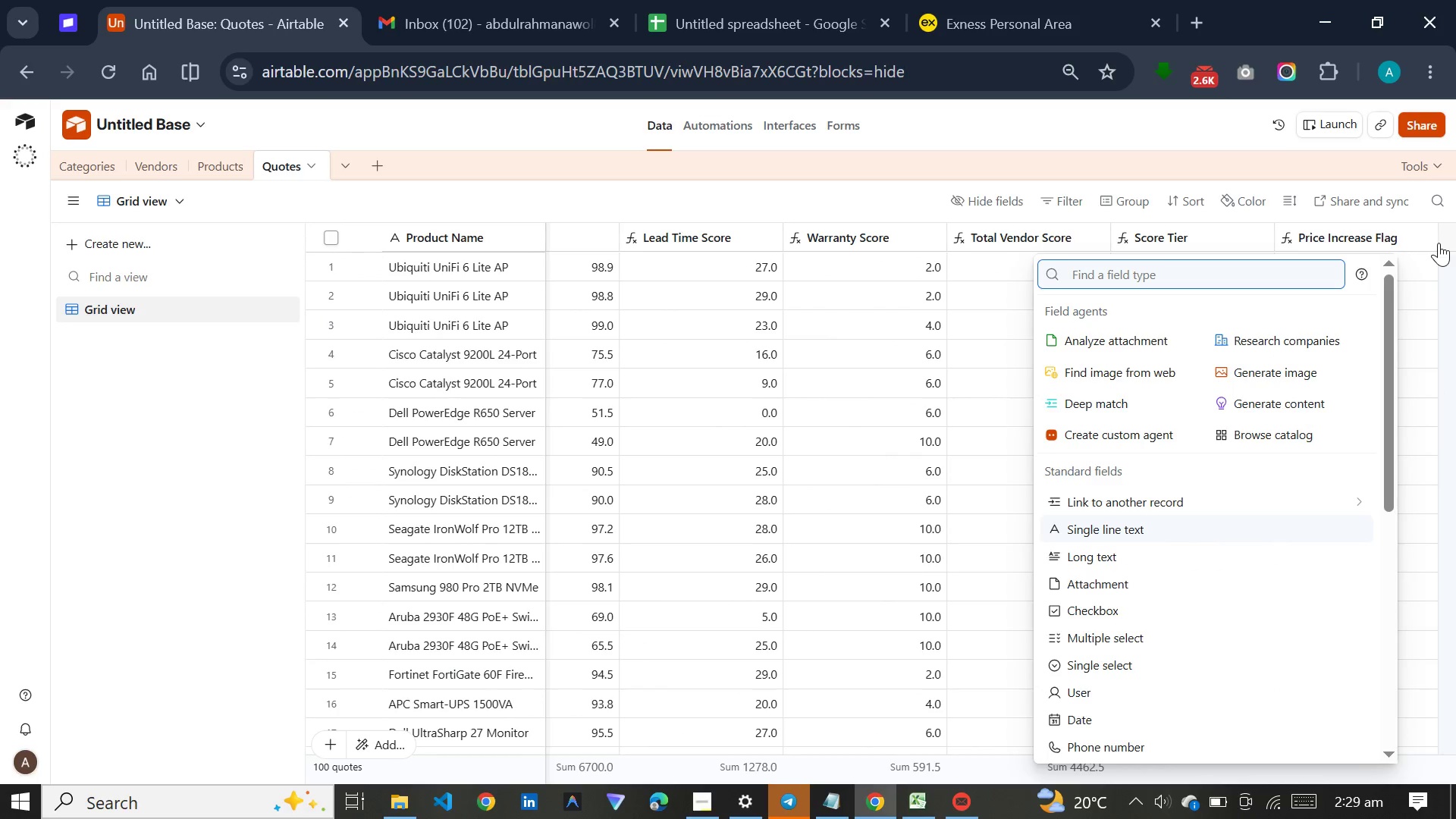 
type(for)
 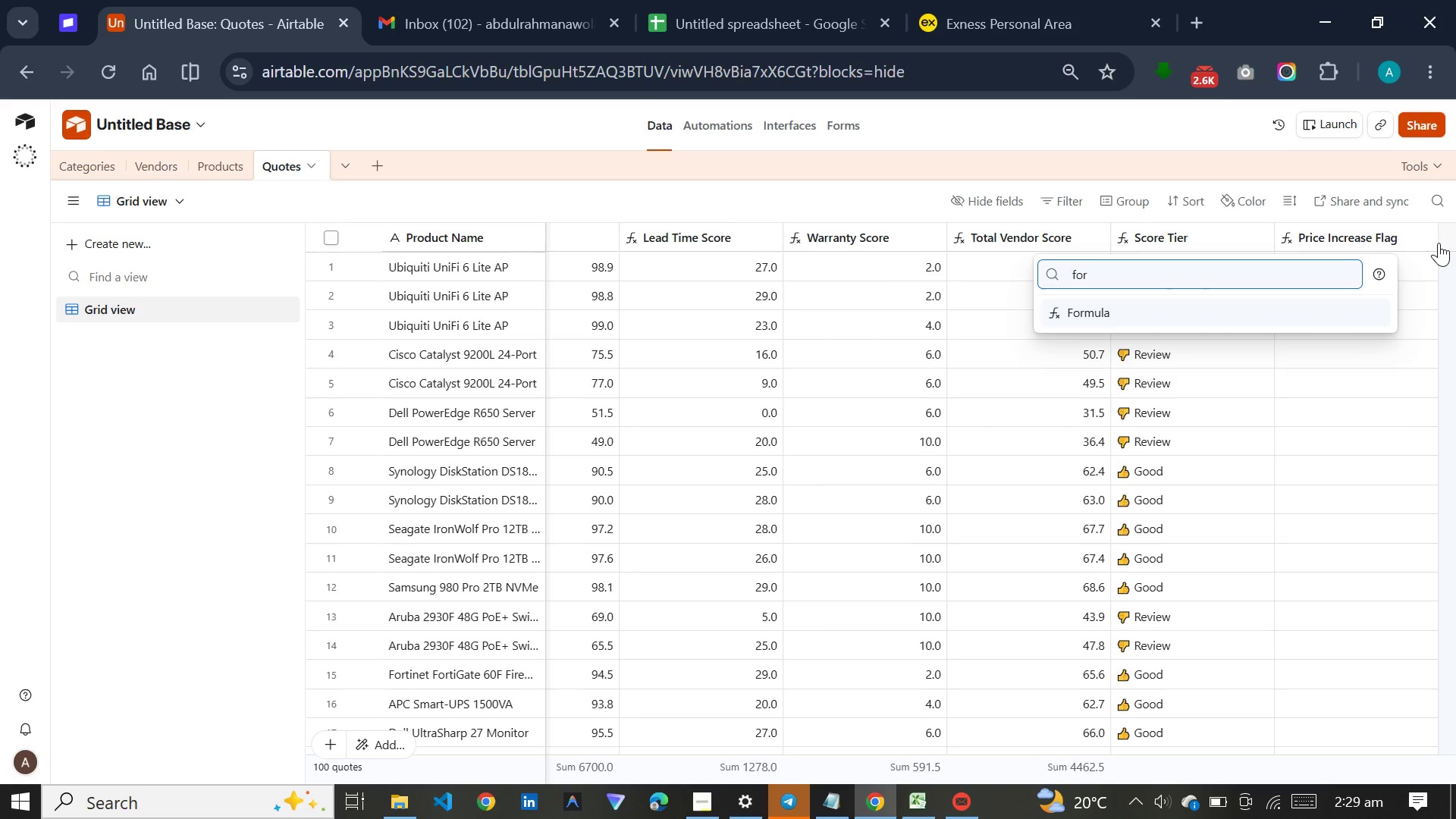 
key(Enter)
 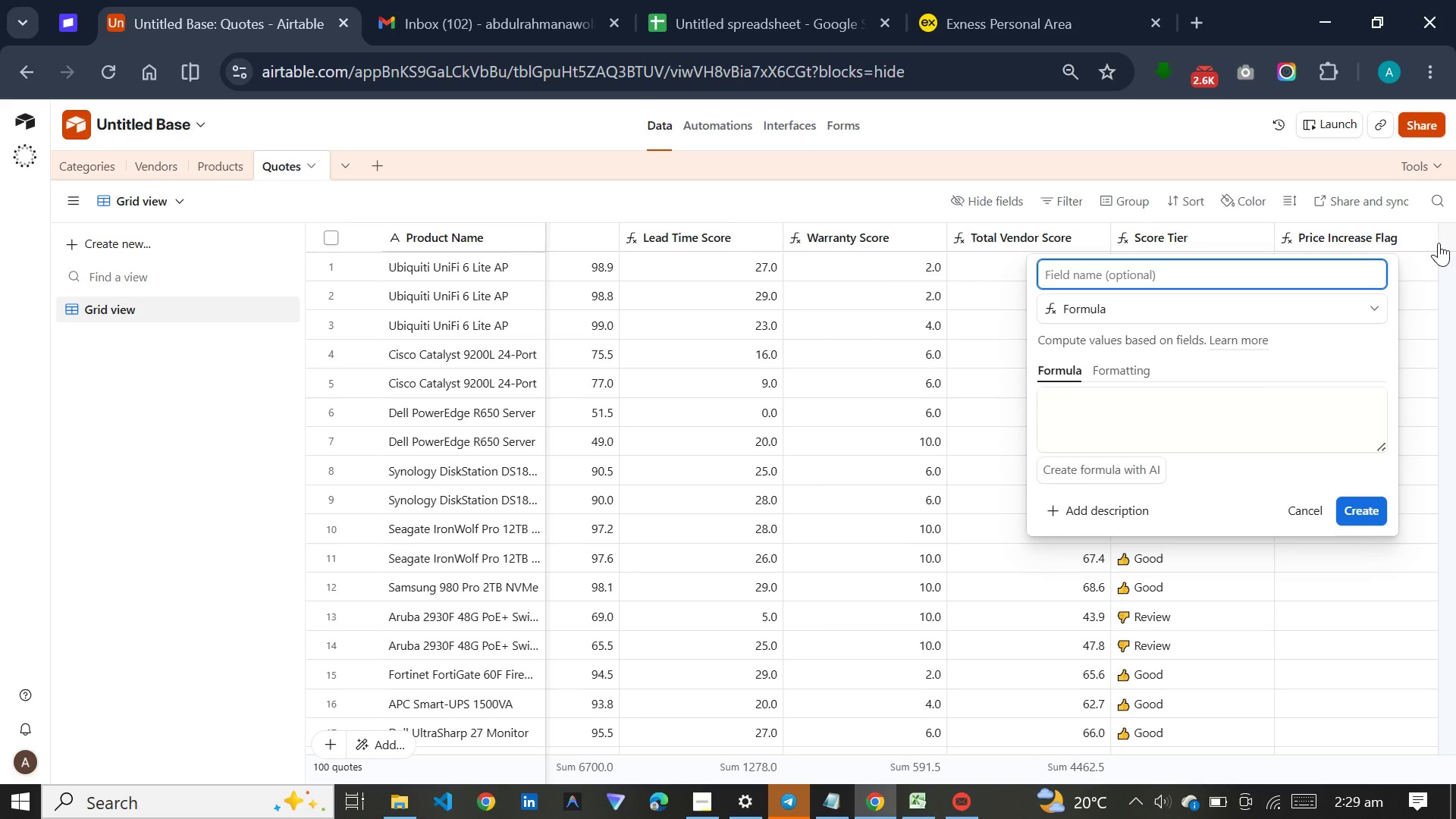 
type(Dat)
key(Backspace)
type(ys Since Quote)
 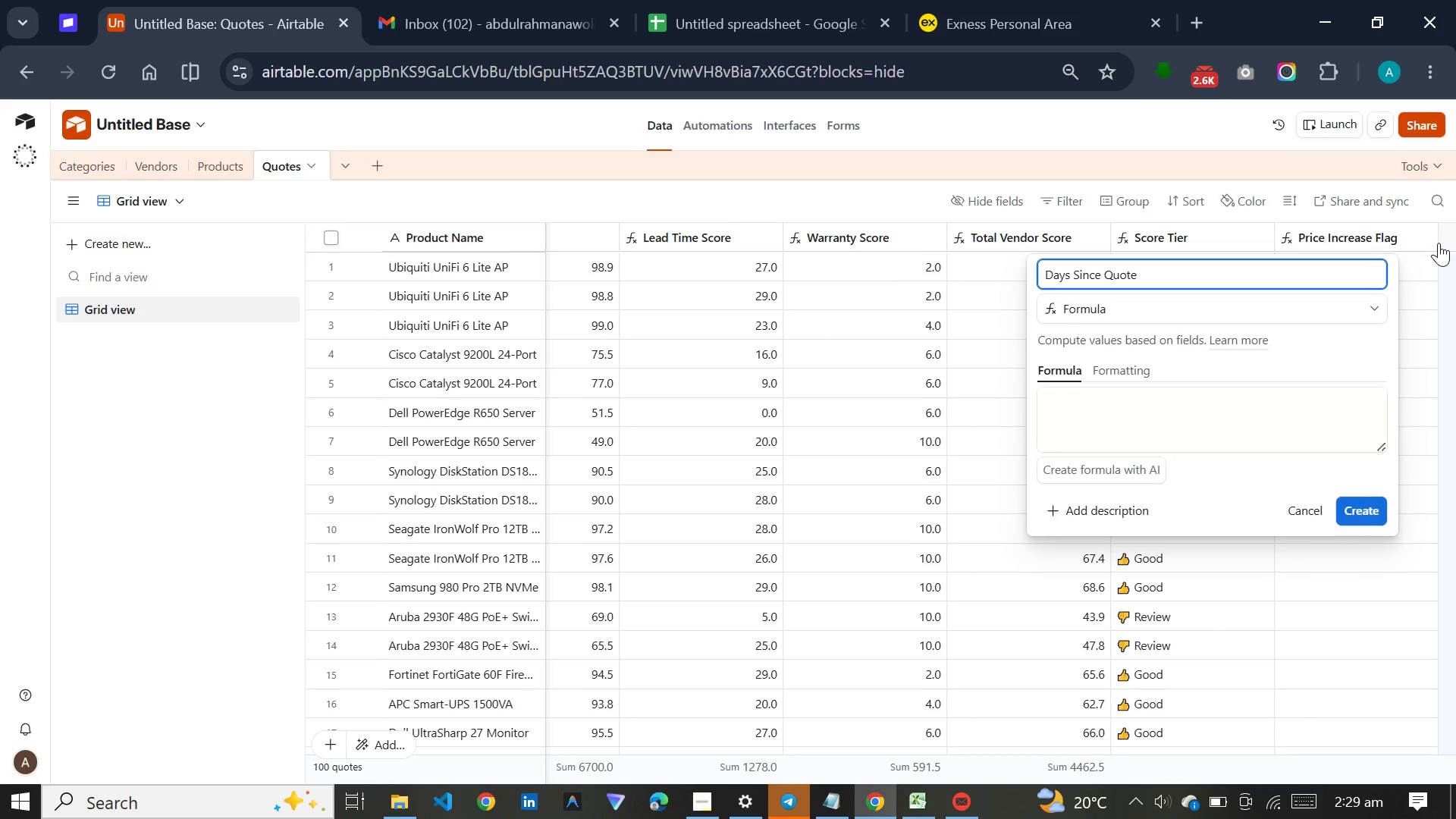 
left_click([1272, 422])
 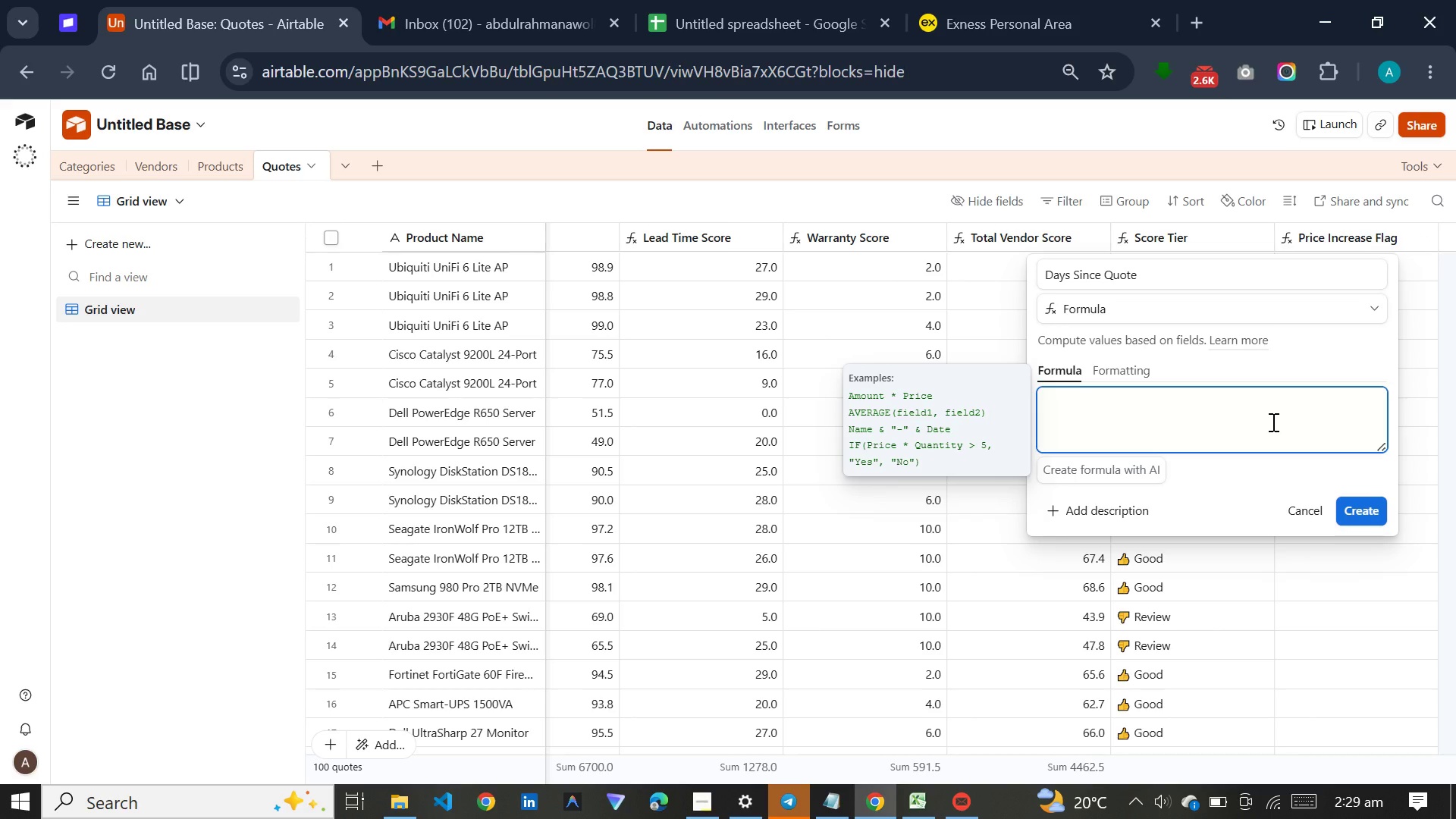 
key(Meta+V)
 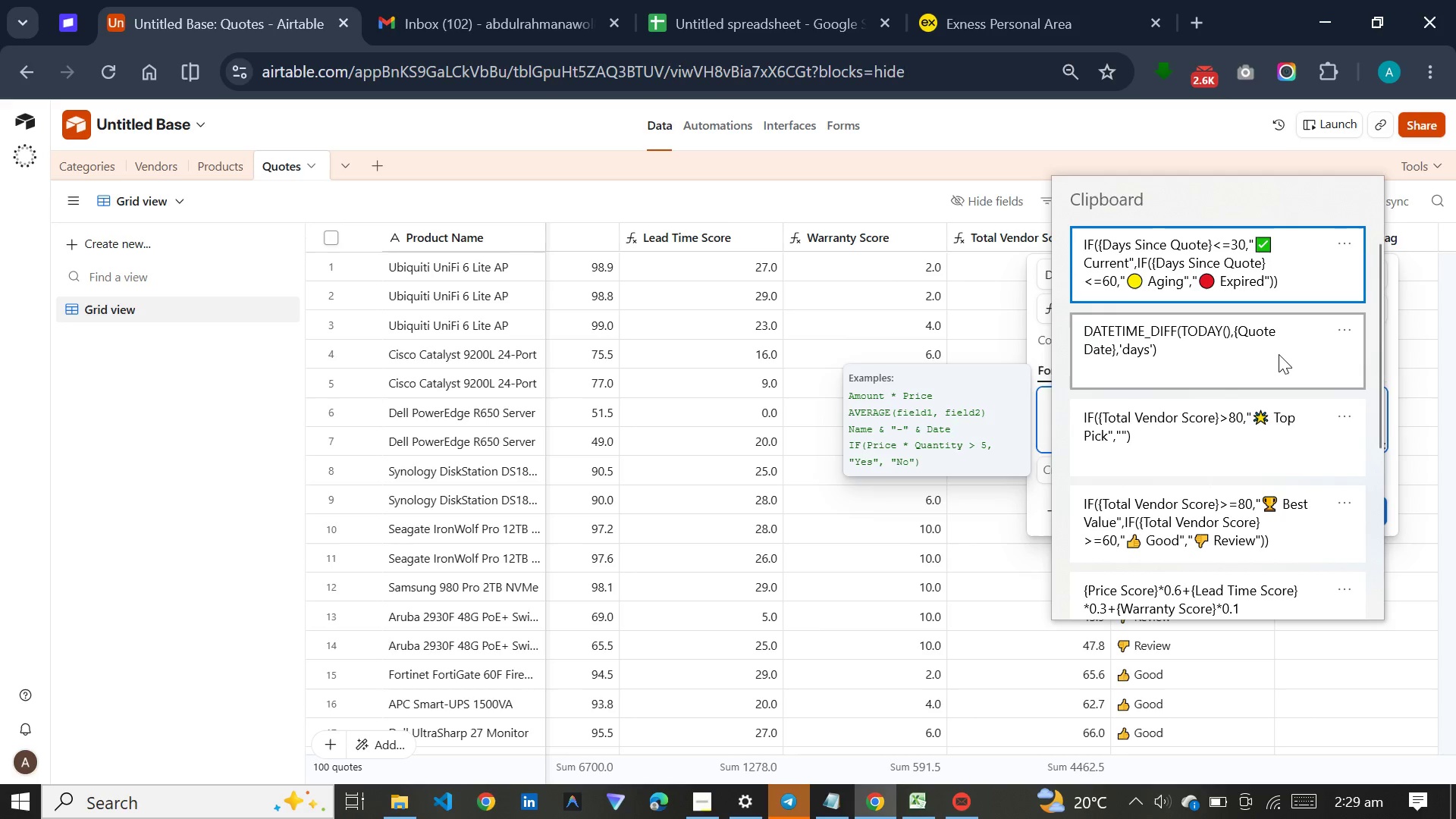 
left_click([1279, 354])
 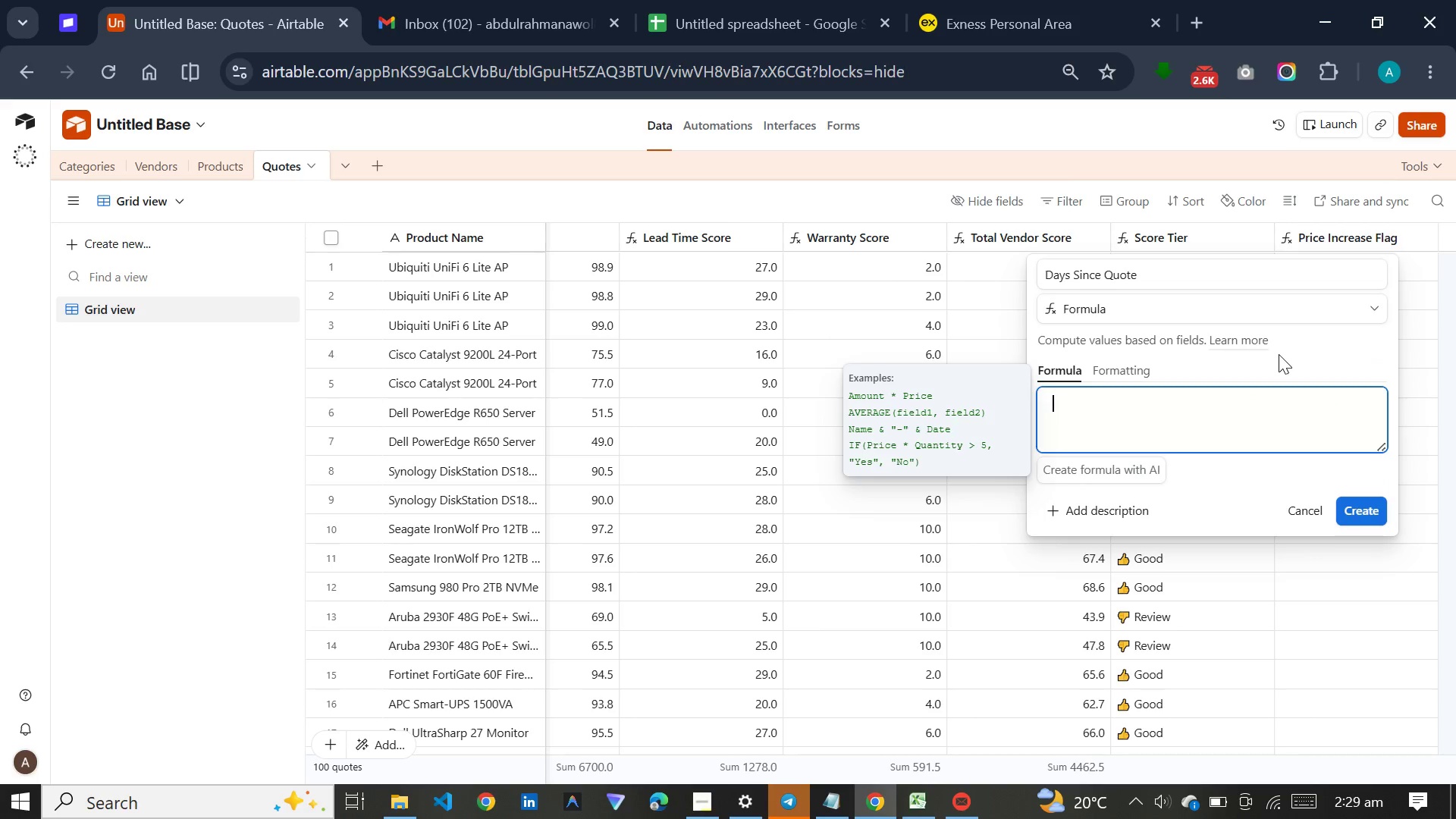 
key(Control+ControlLeft)
 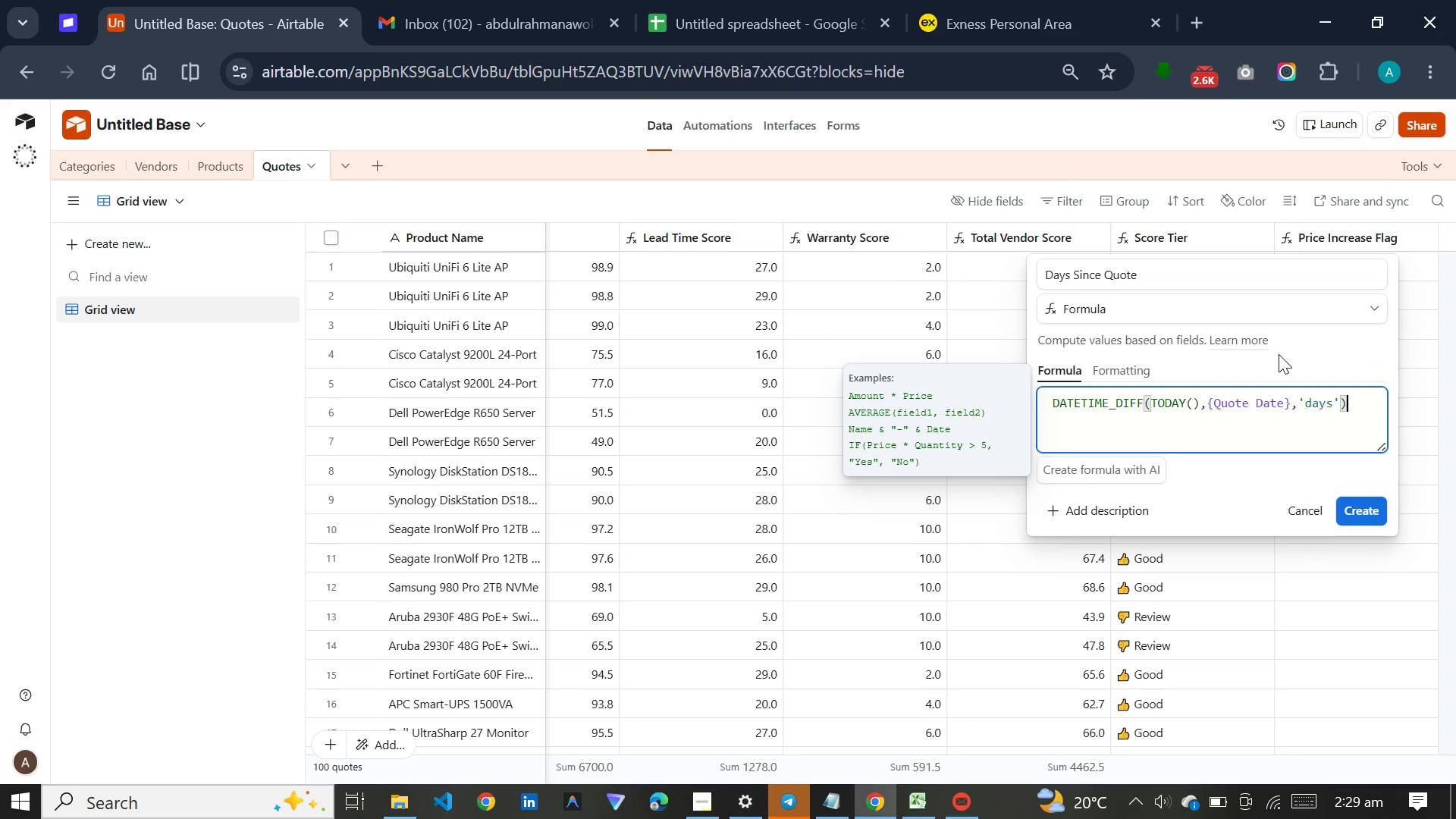 
key(Control+V)
 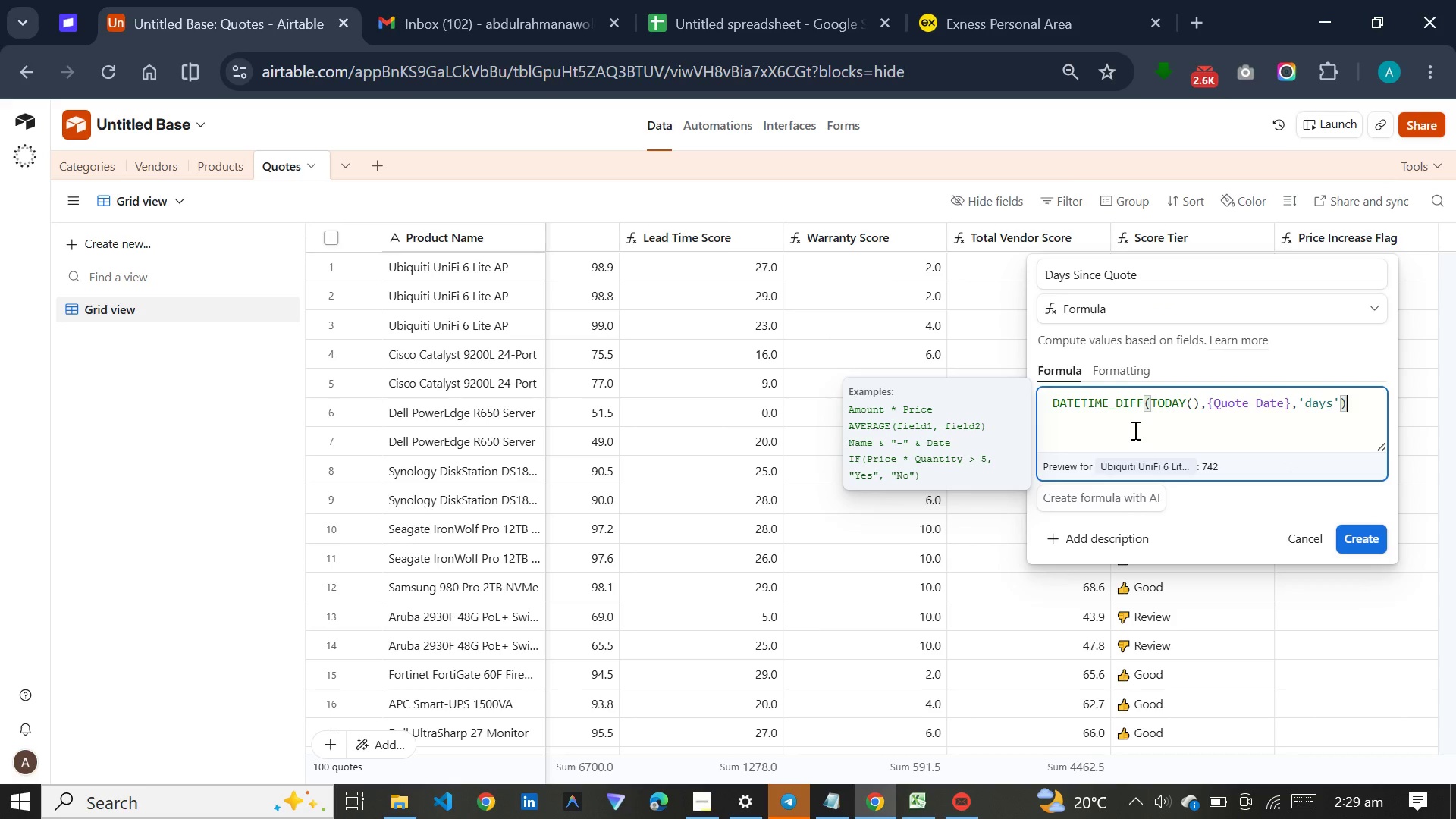 
wait(5.2)
 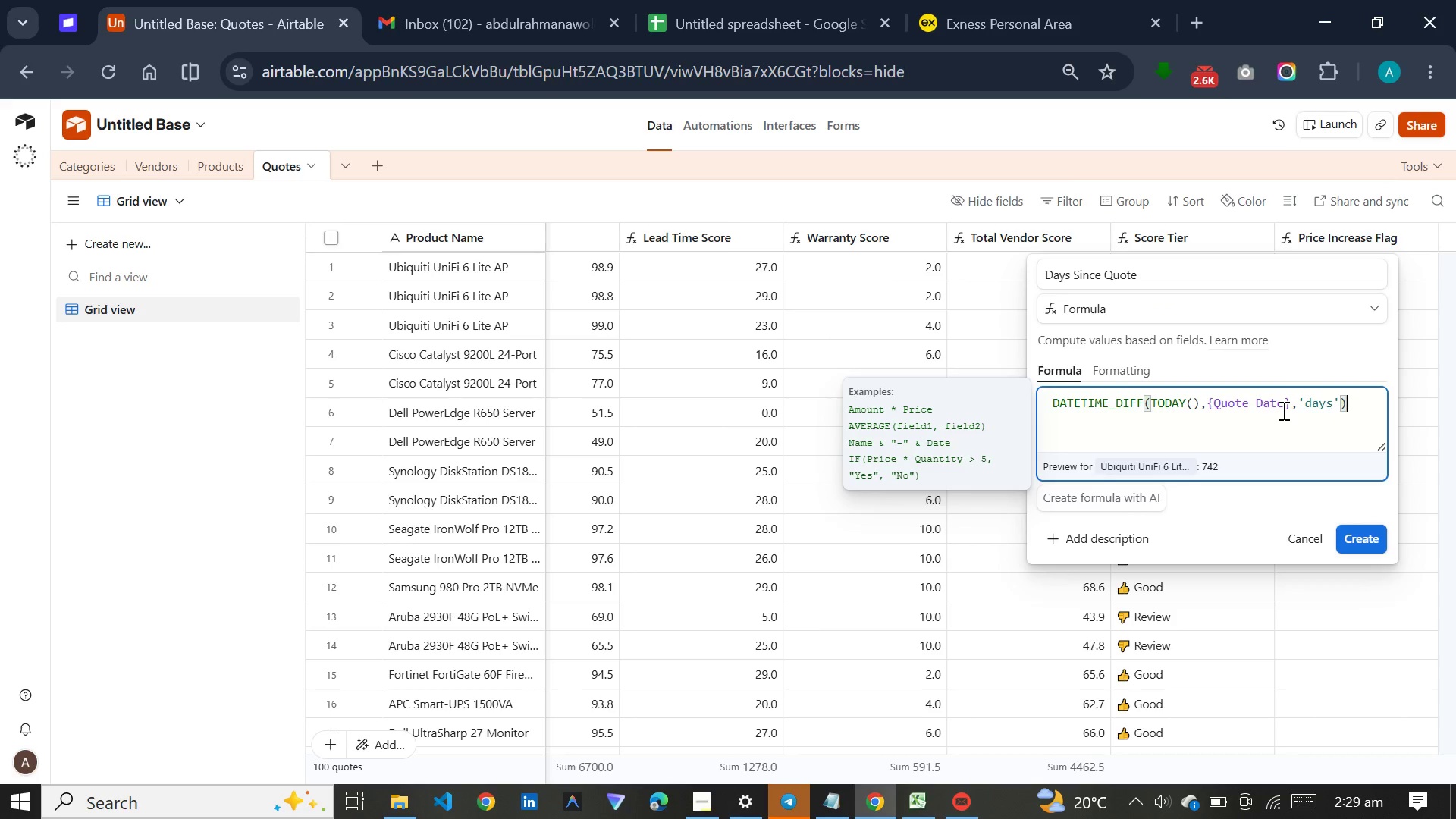 
left_click([1109, 366])
 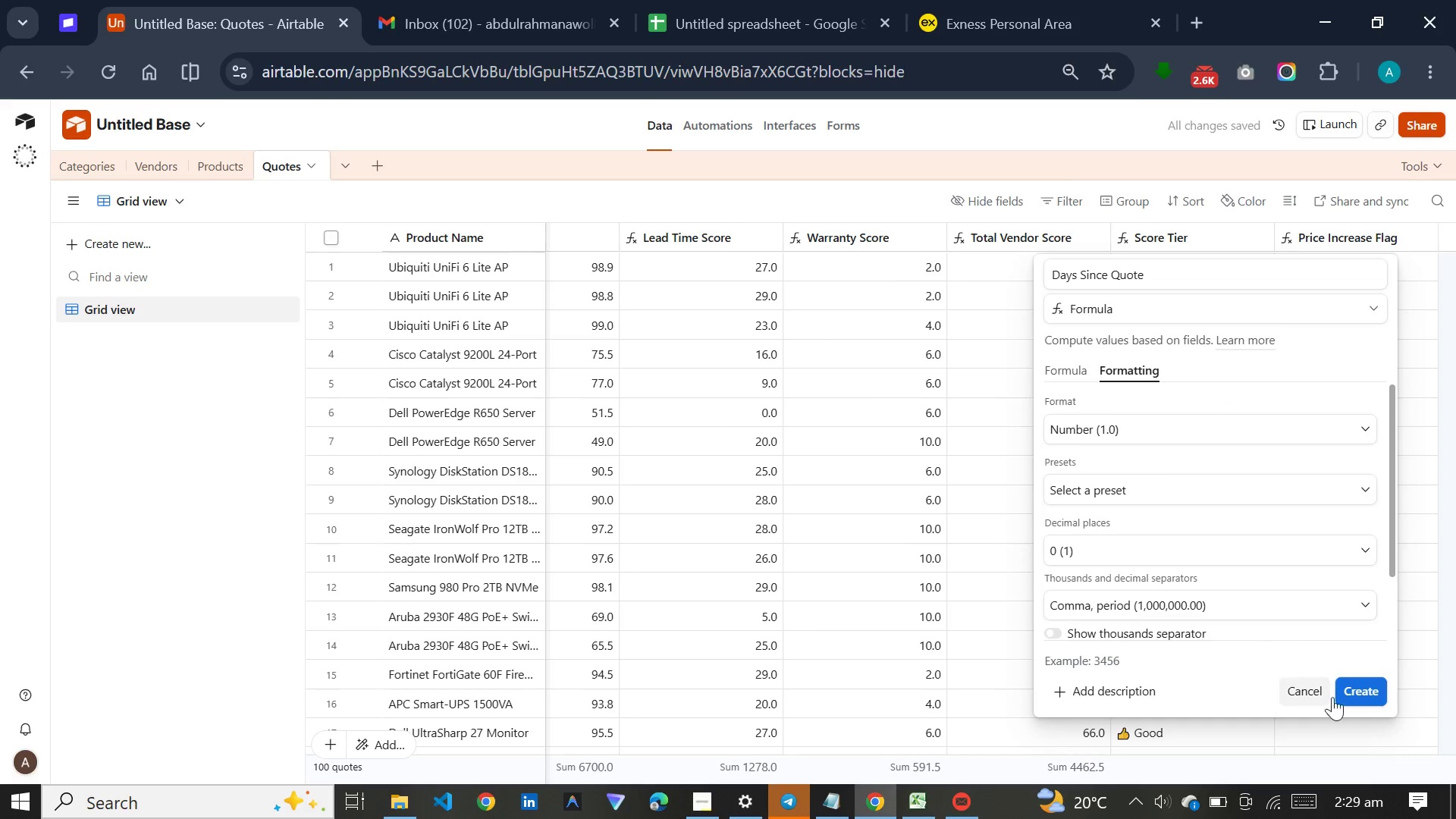 
left_click([1376, 698])
 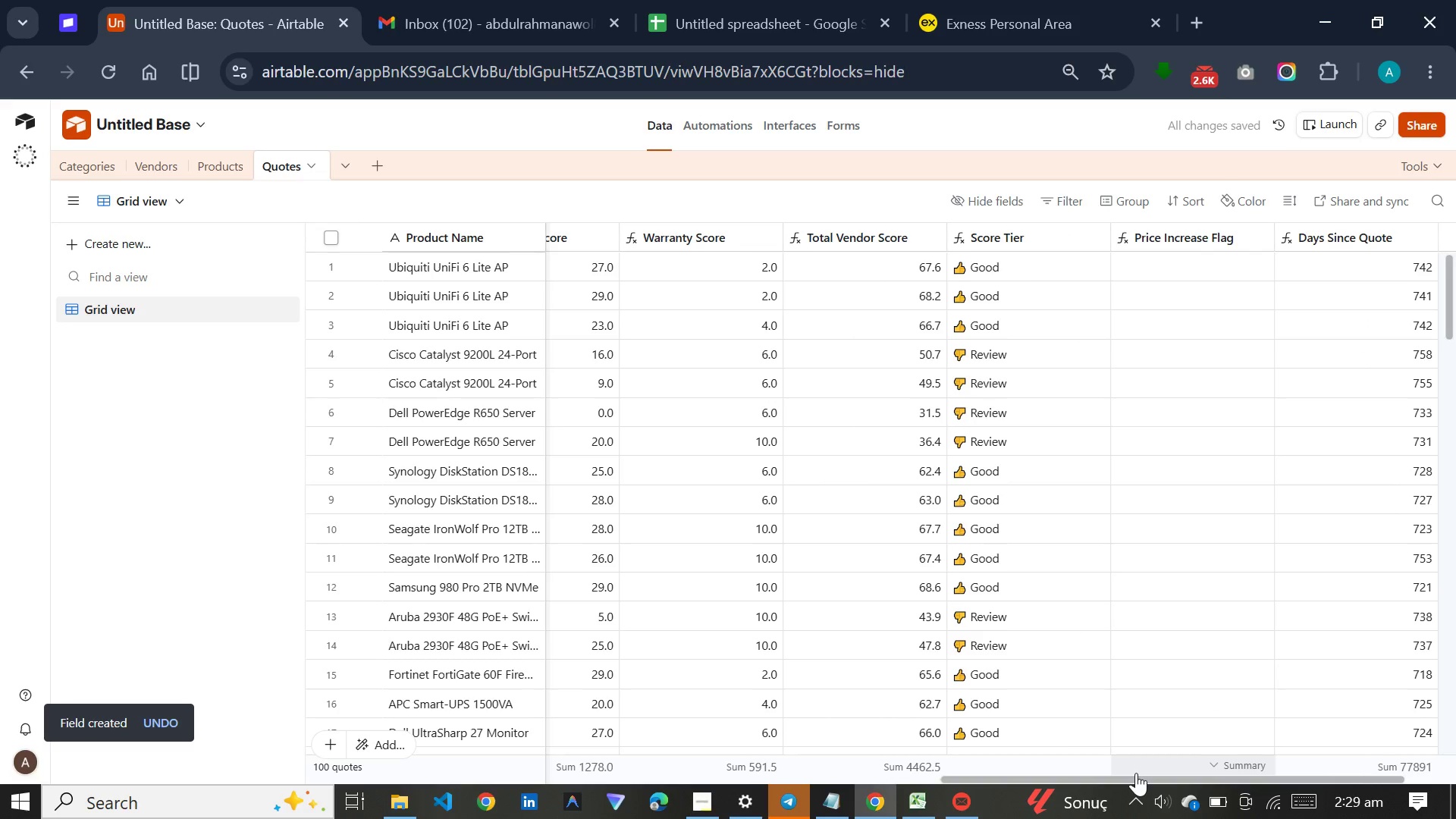 
left_click_drag(start_coordinate=[1132, 777], to_coordinate=[1266, 757])
 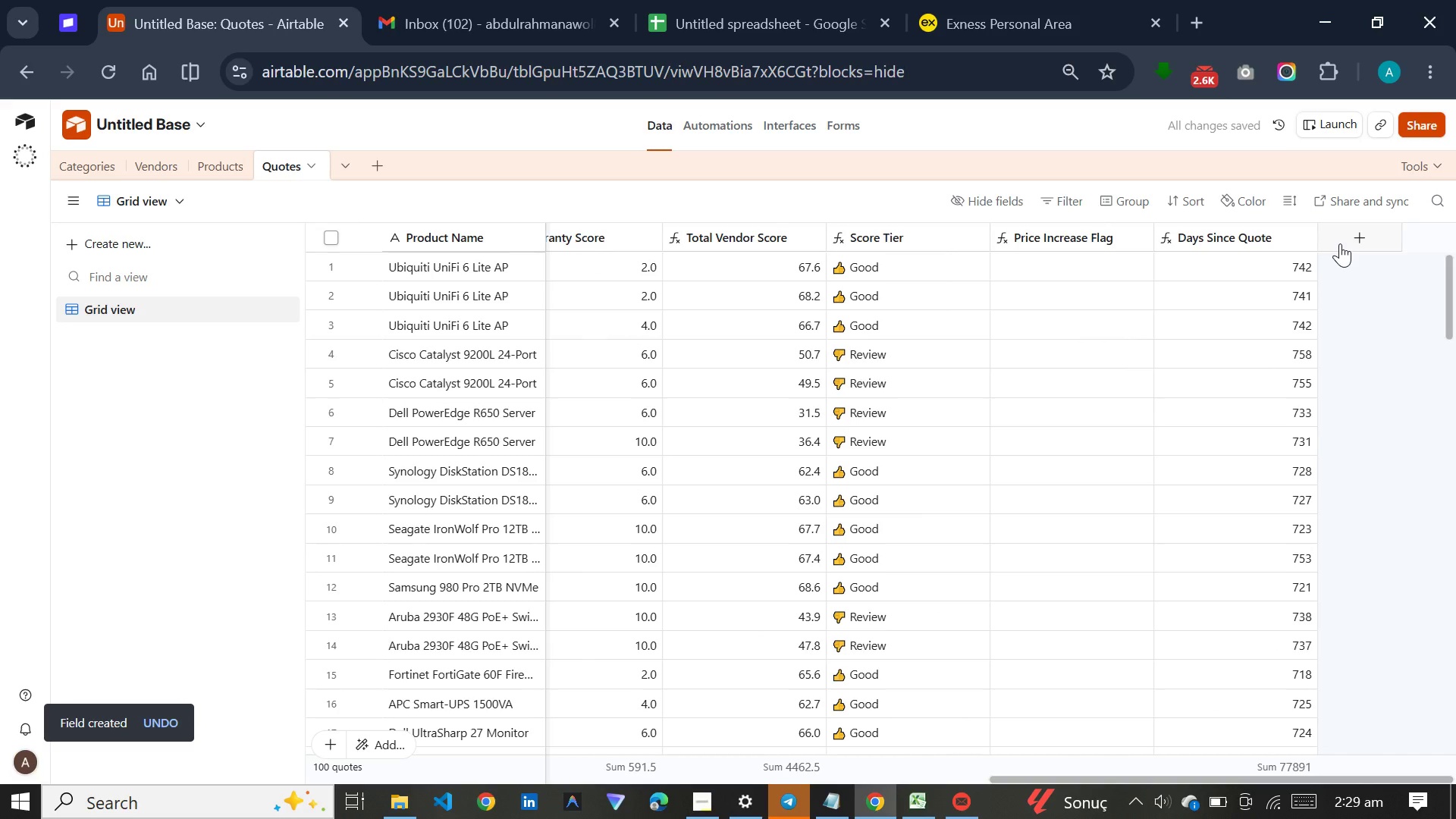 
left_click([1340, 243])
 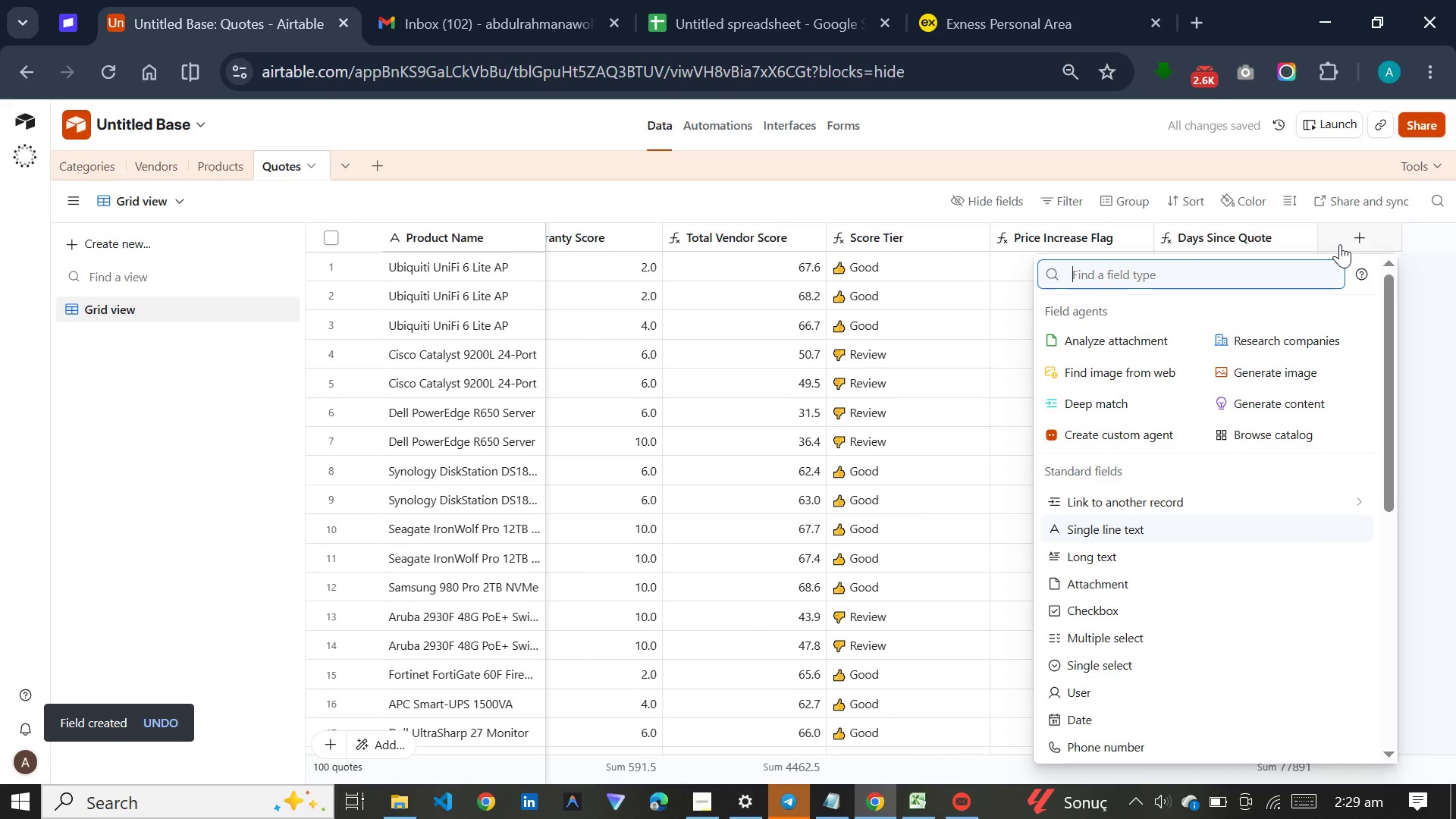 
type(for)
 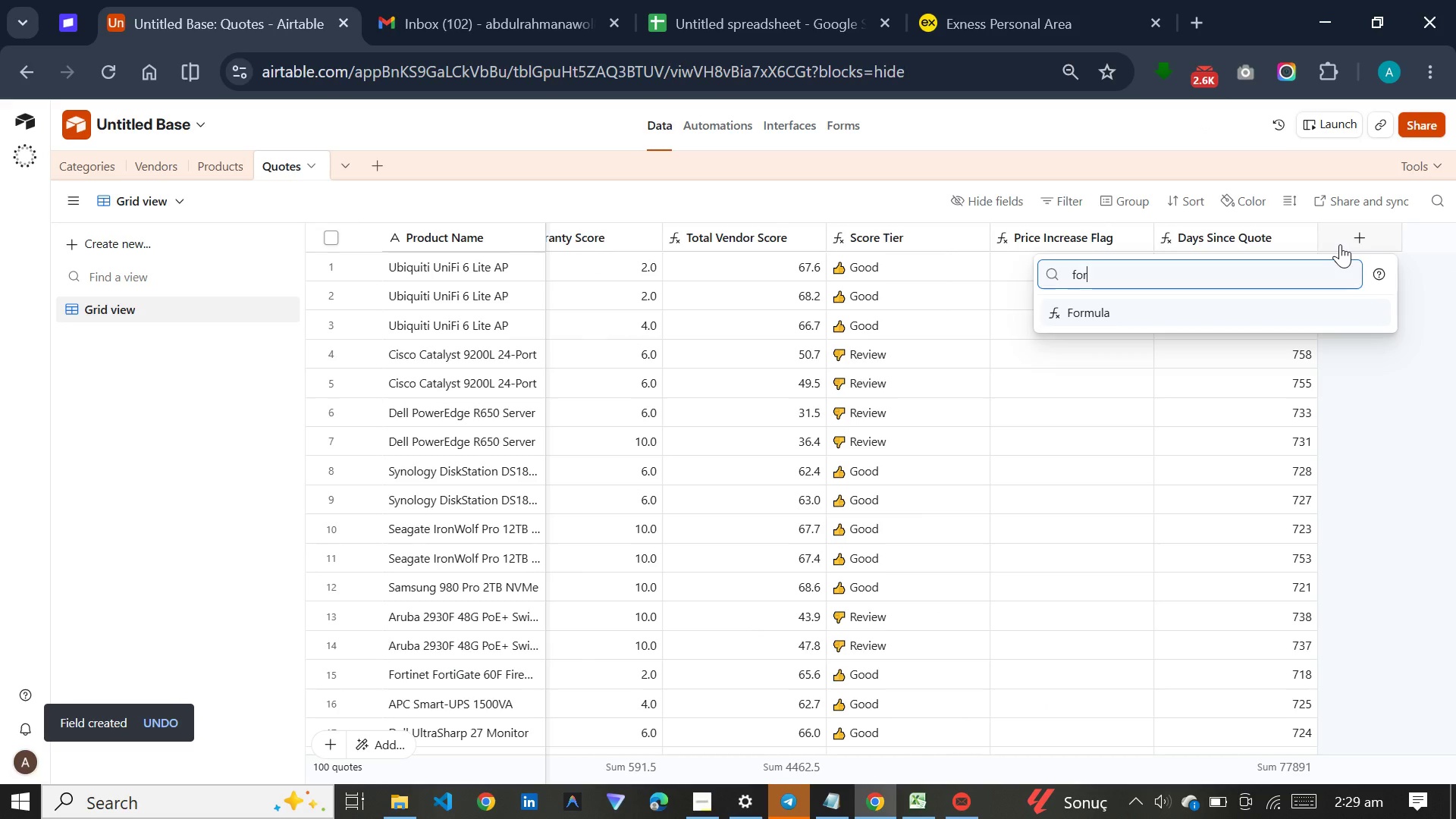 
key(Enter)
 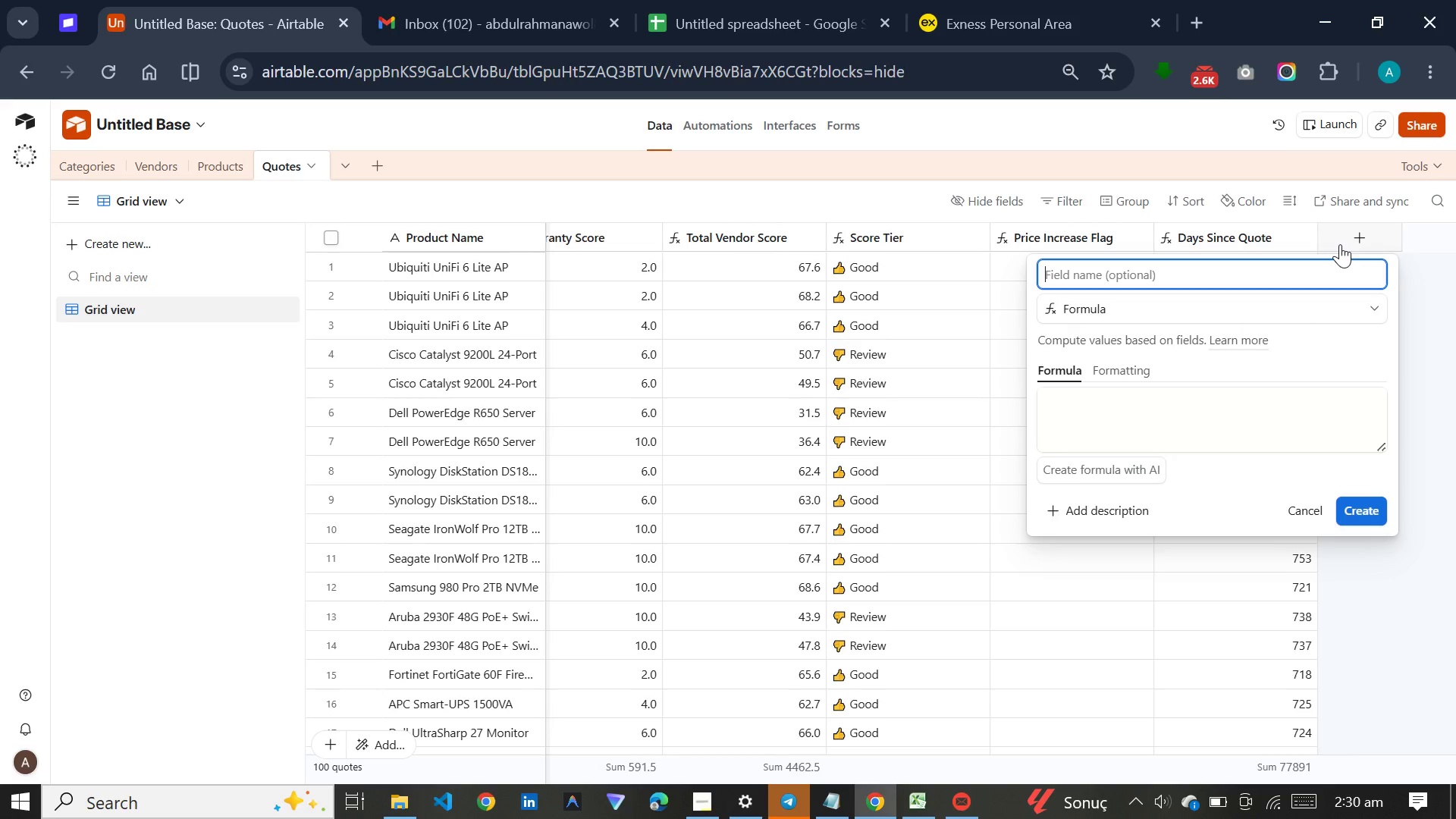 
wait(8.12)
 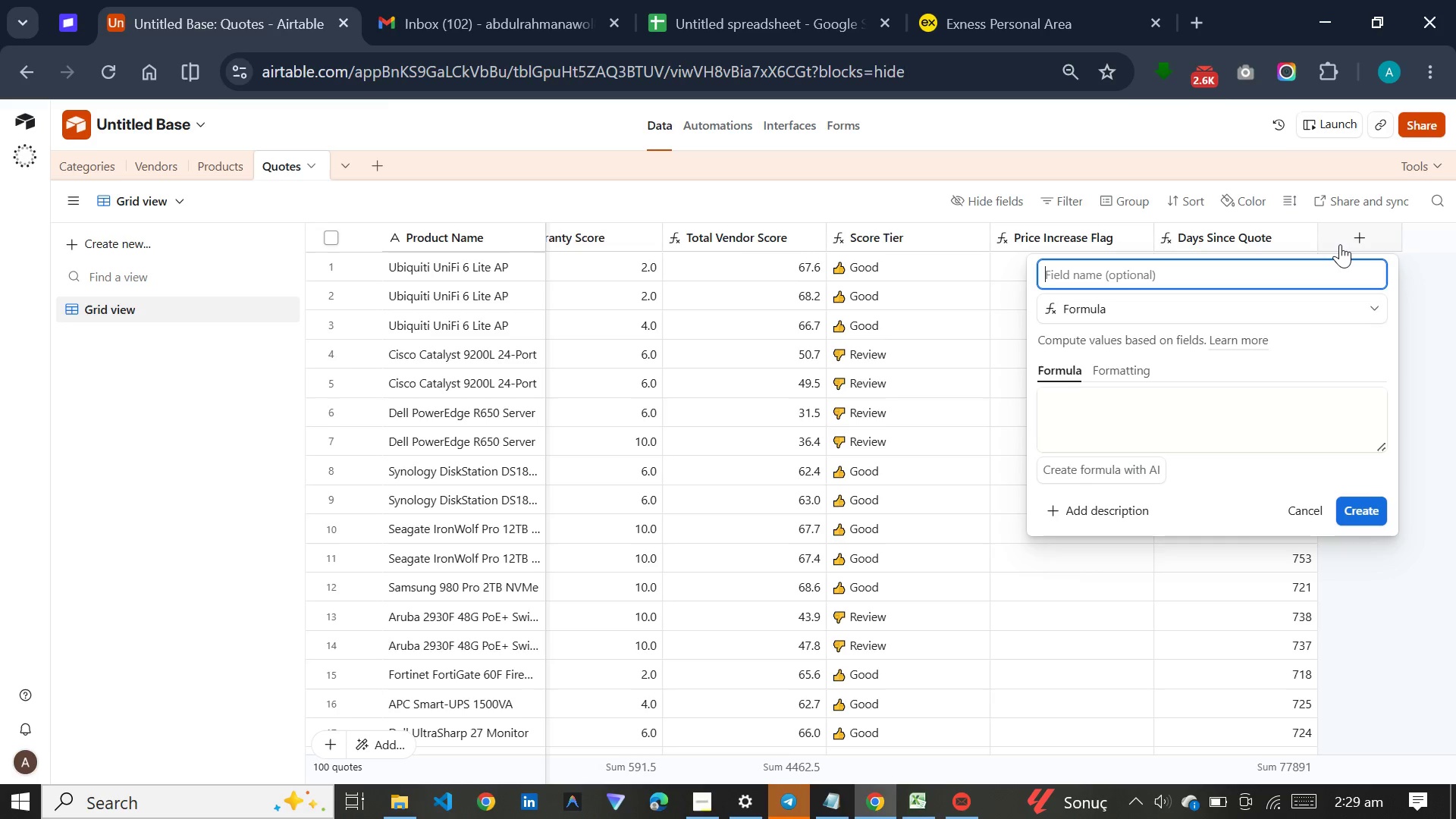 
type(Quote Fresh)
 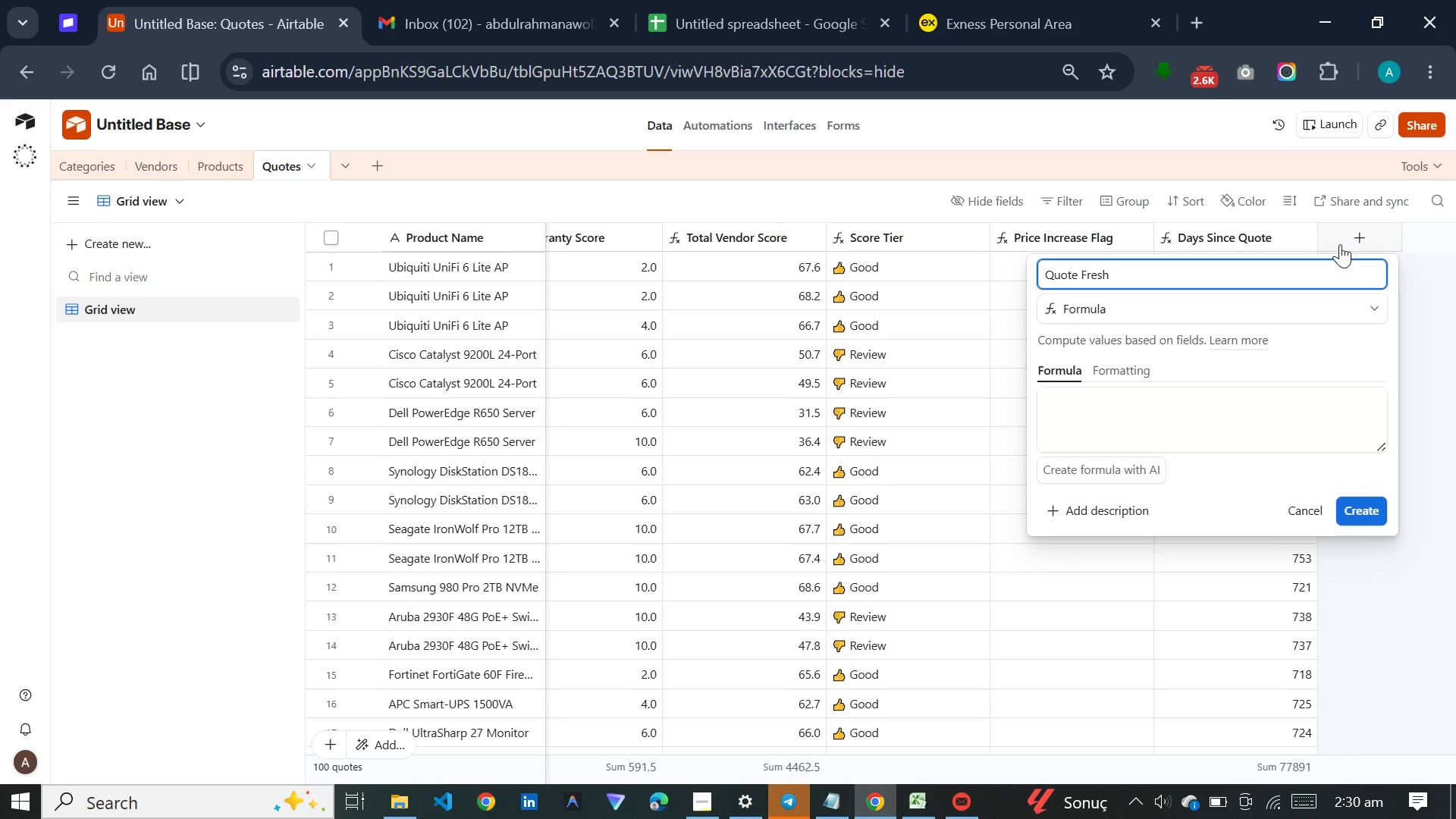 
type(ness)
 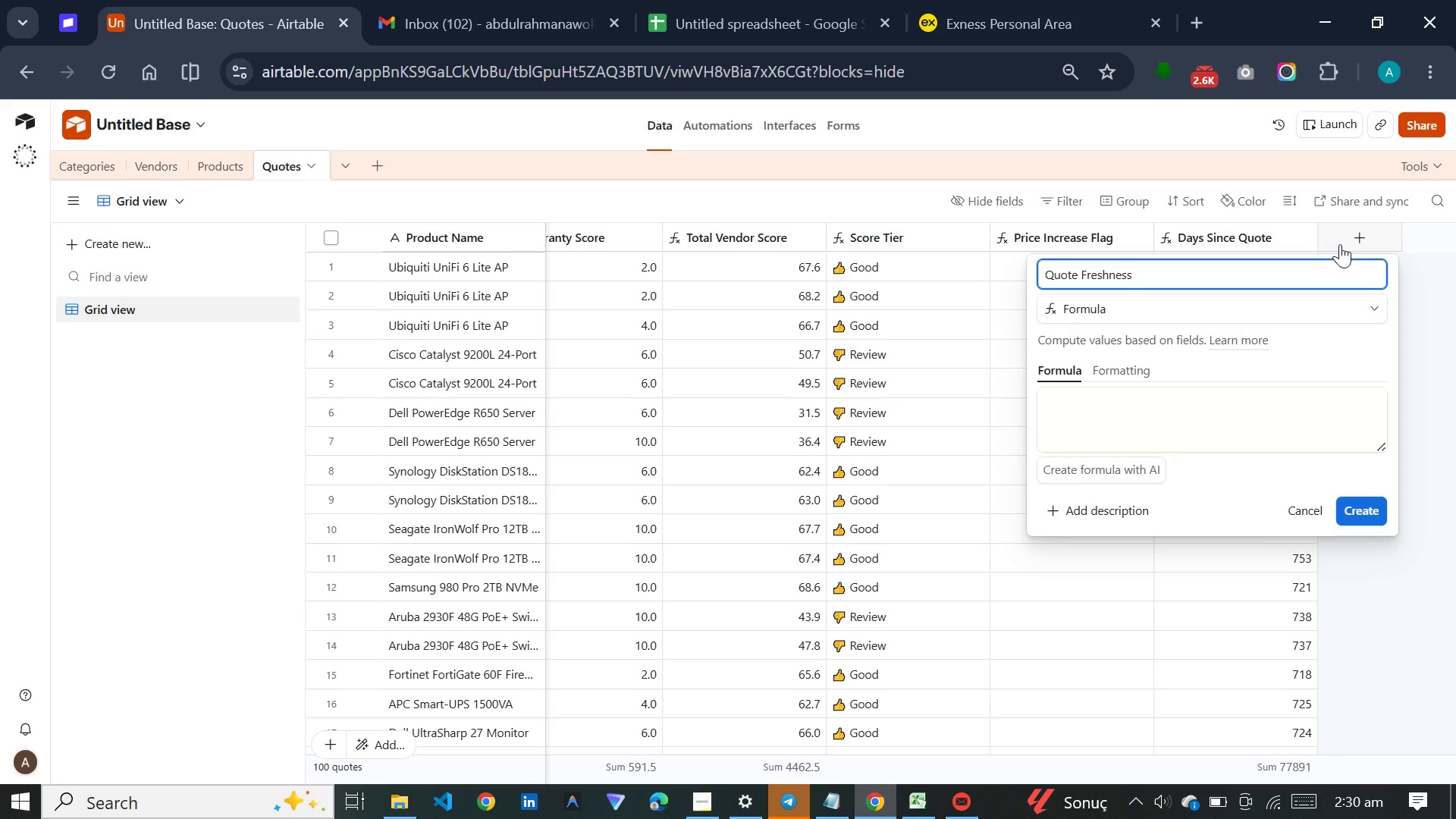 
left_click([1279, 402])
 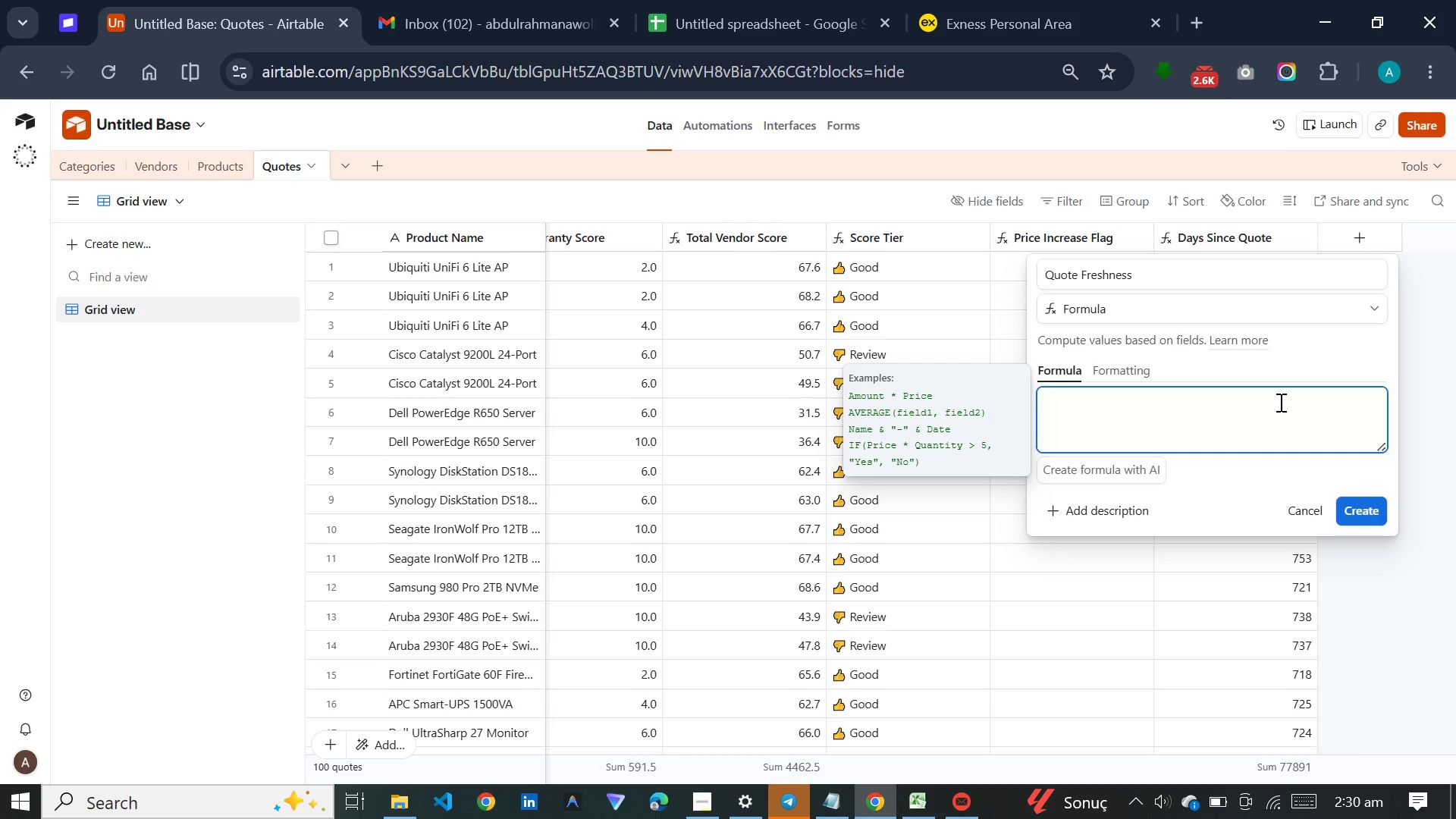 
key(Meta+V)
 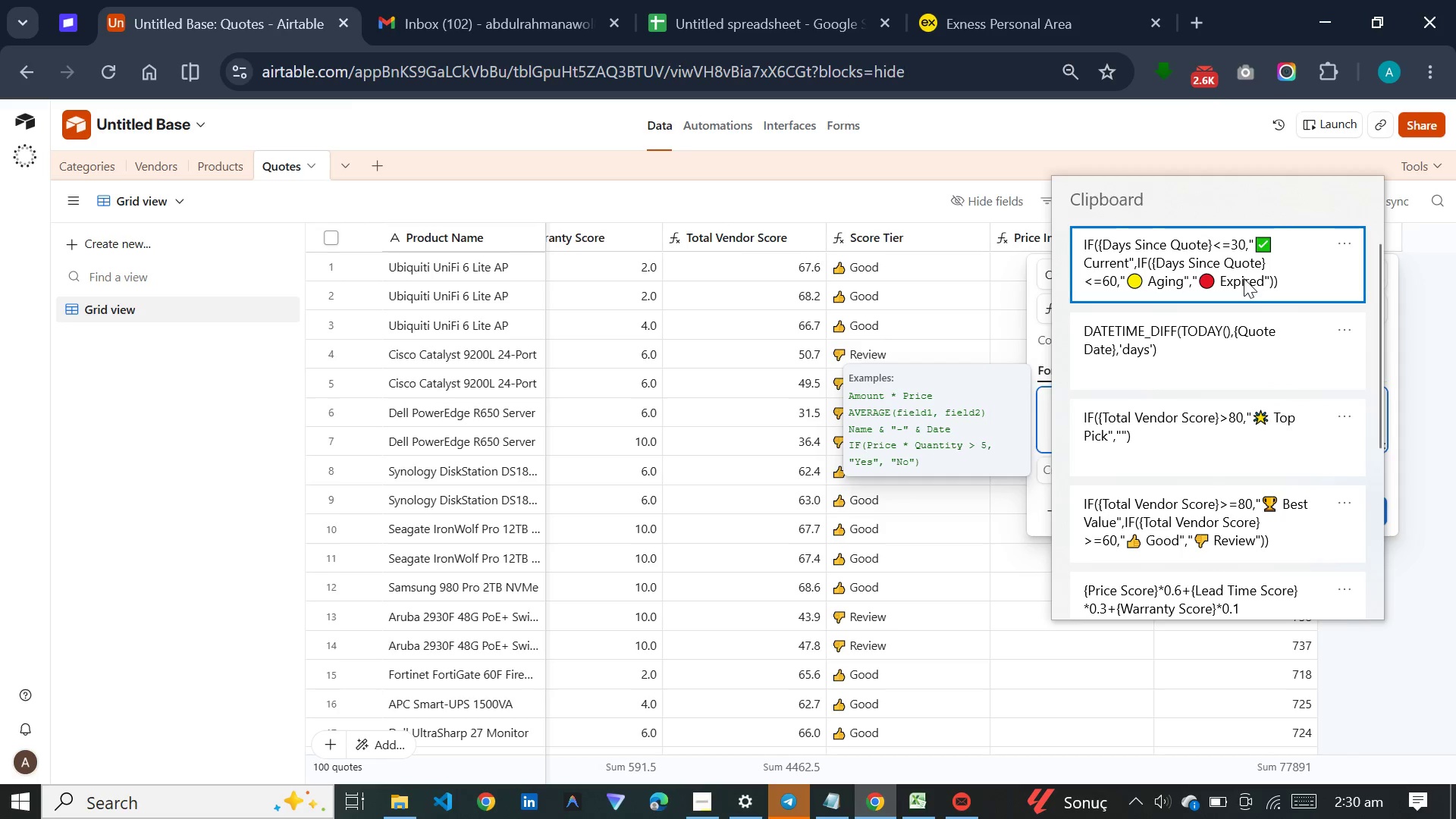 
left_click([1244, 278])
 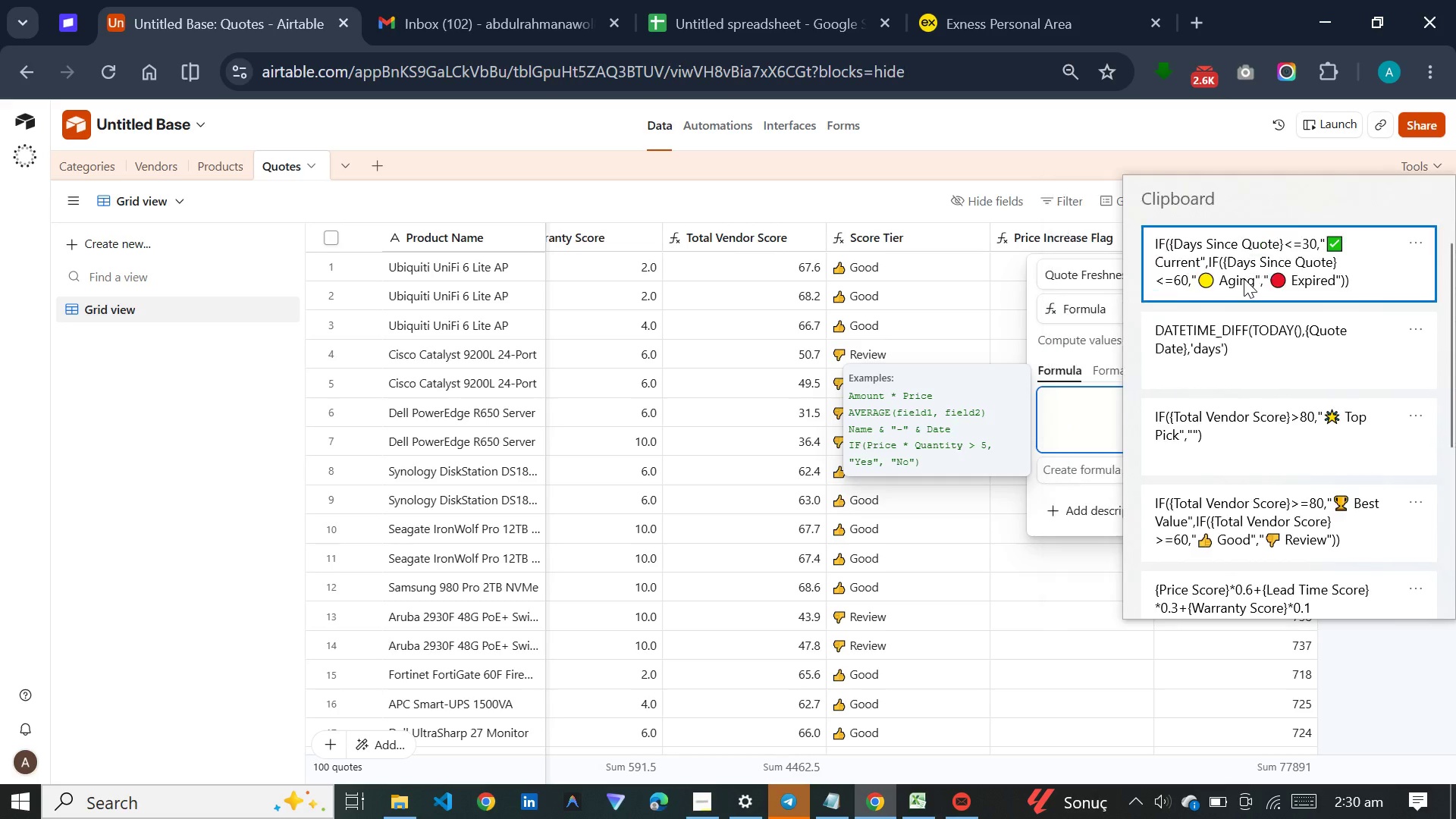 
key(Control+ControlLeft)
 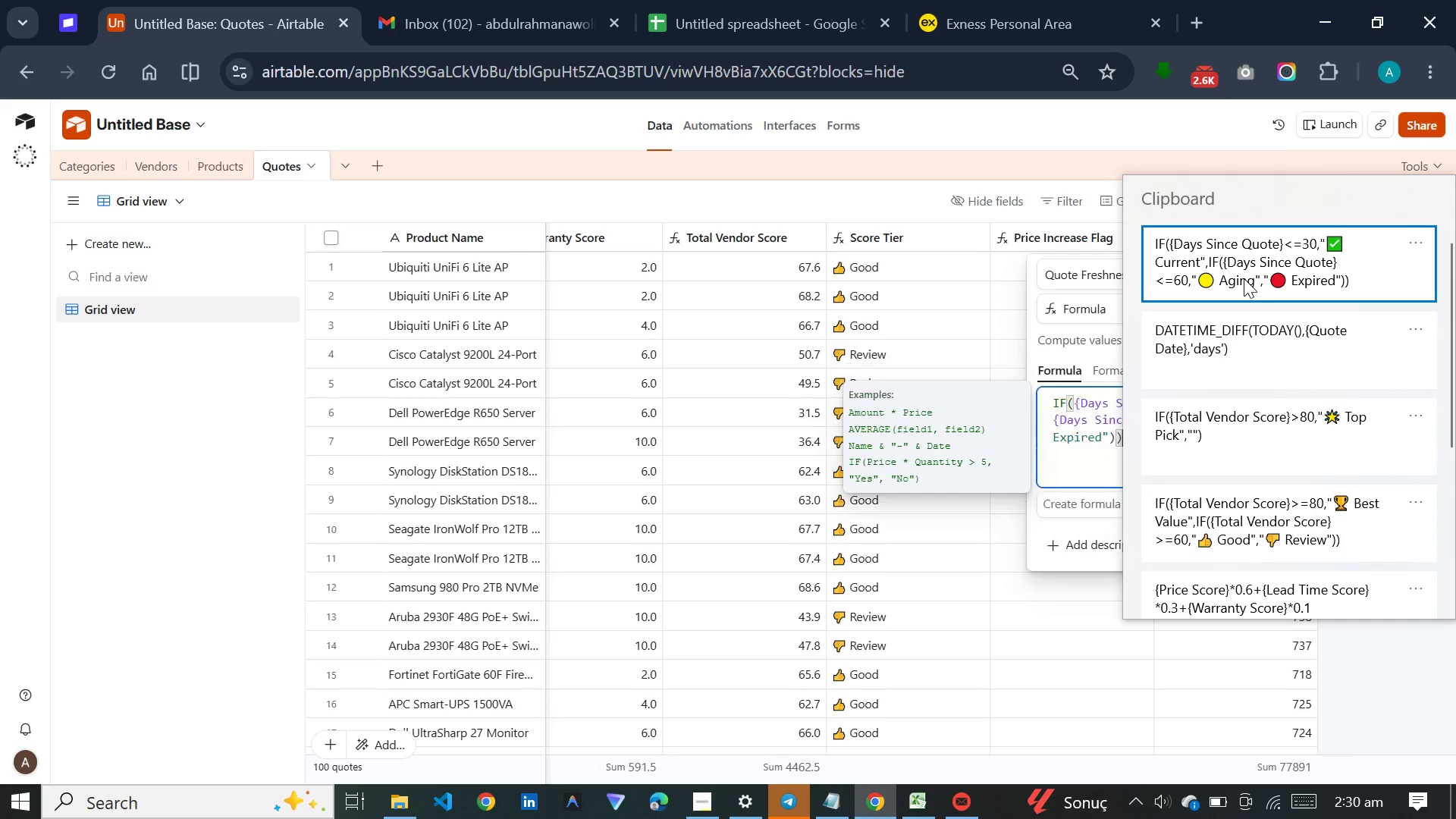 
left_click([1354, 564])
 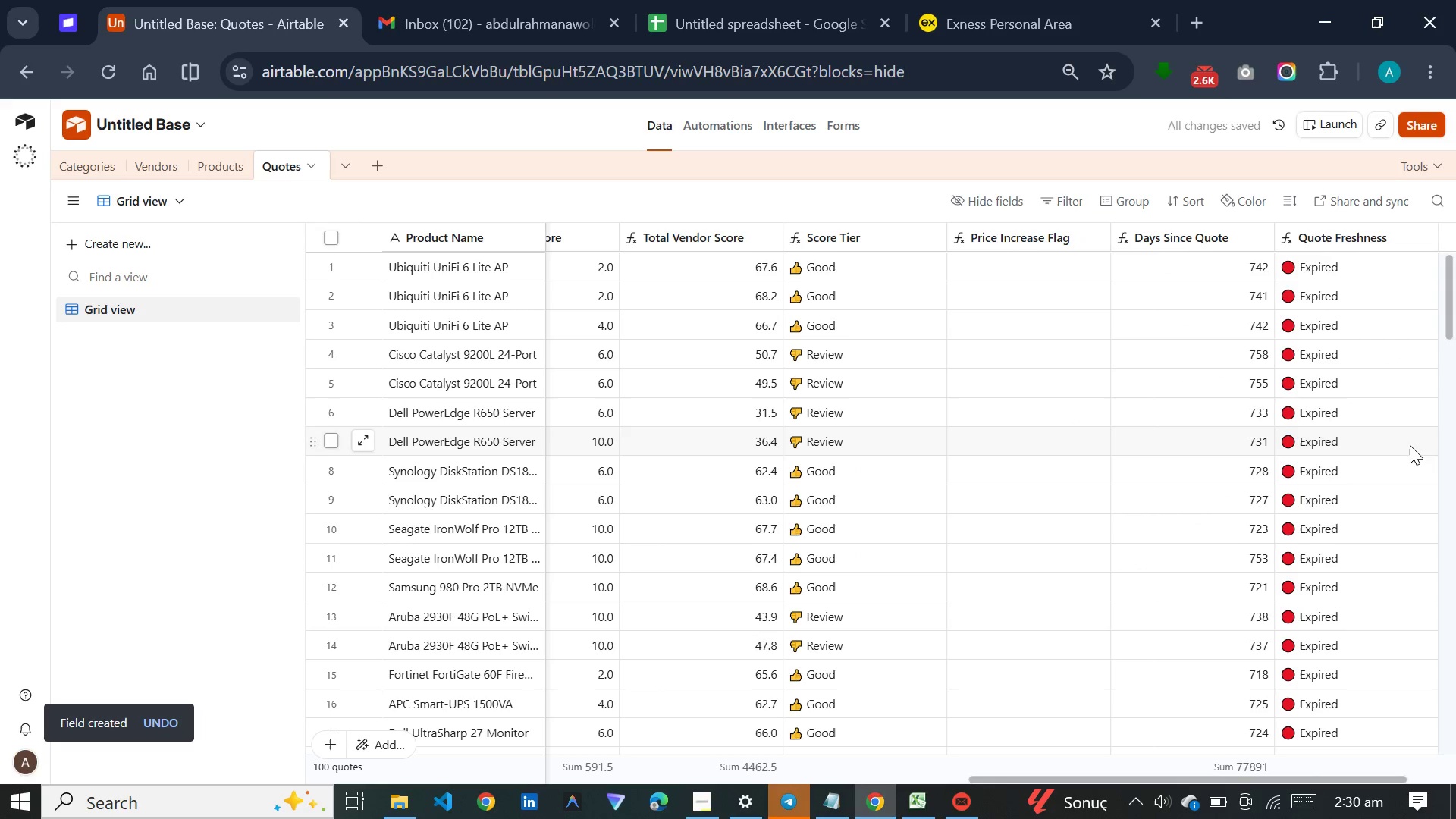 
scroll: coordinate [1402, 449], scroll_direction: down, amount: 57.0
 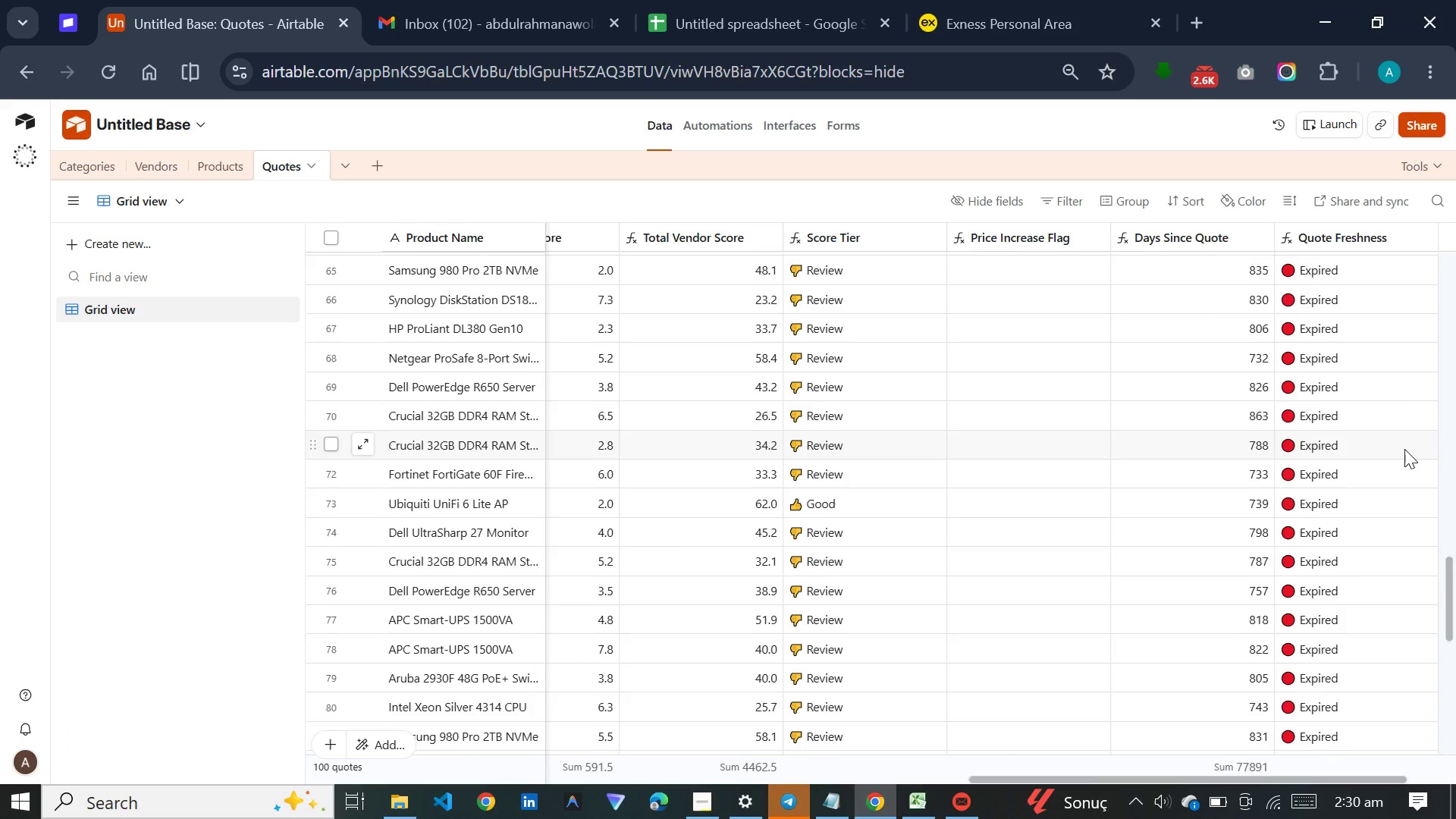 
scroll: coordinate [1406, 453], scroll_direction: up, amount: 61.0
 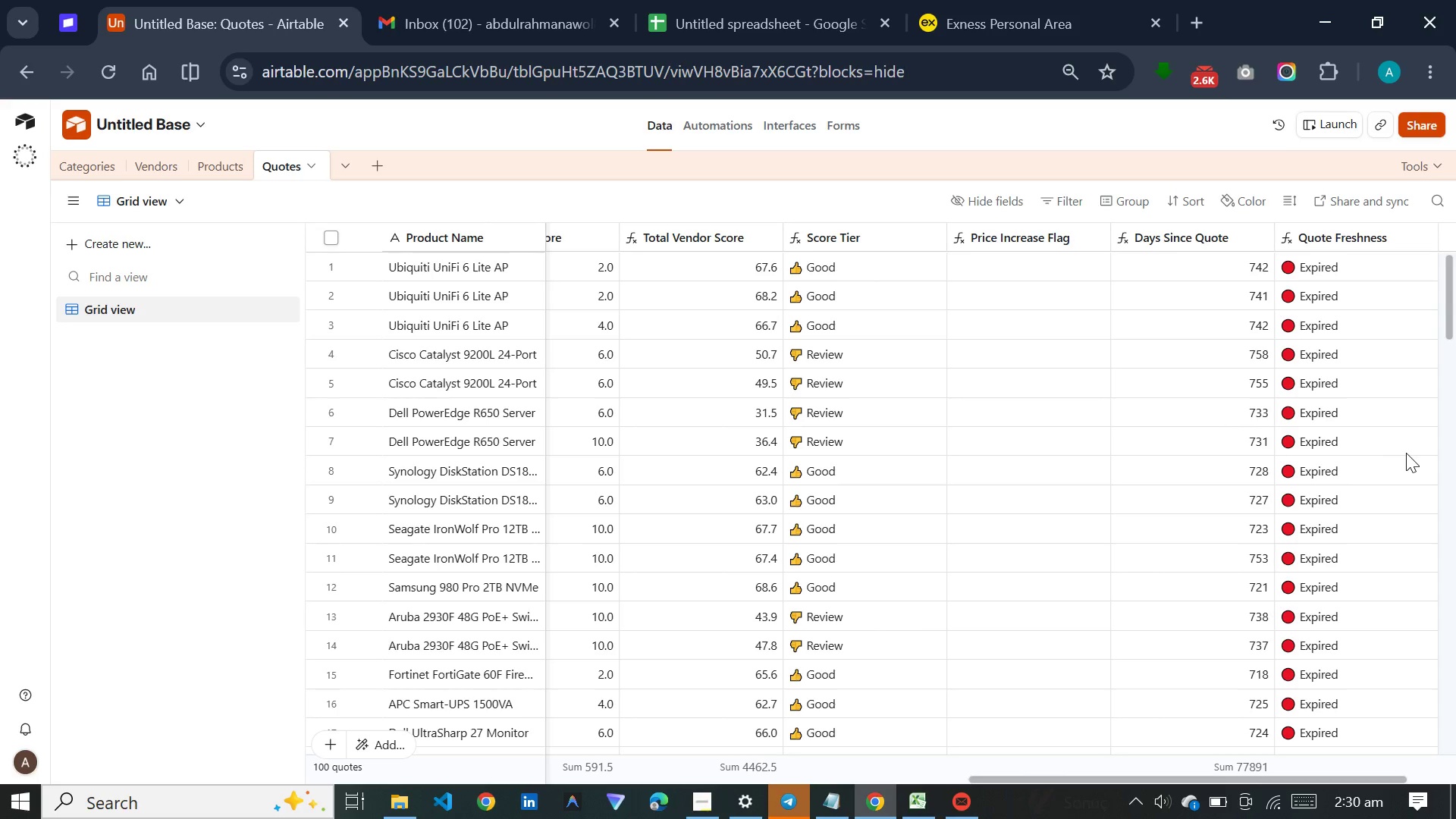 
wait(8.57)
 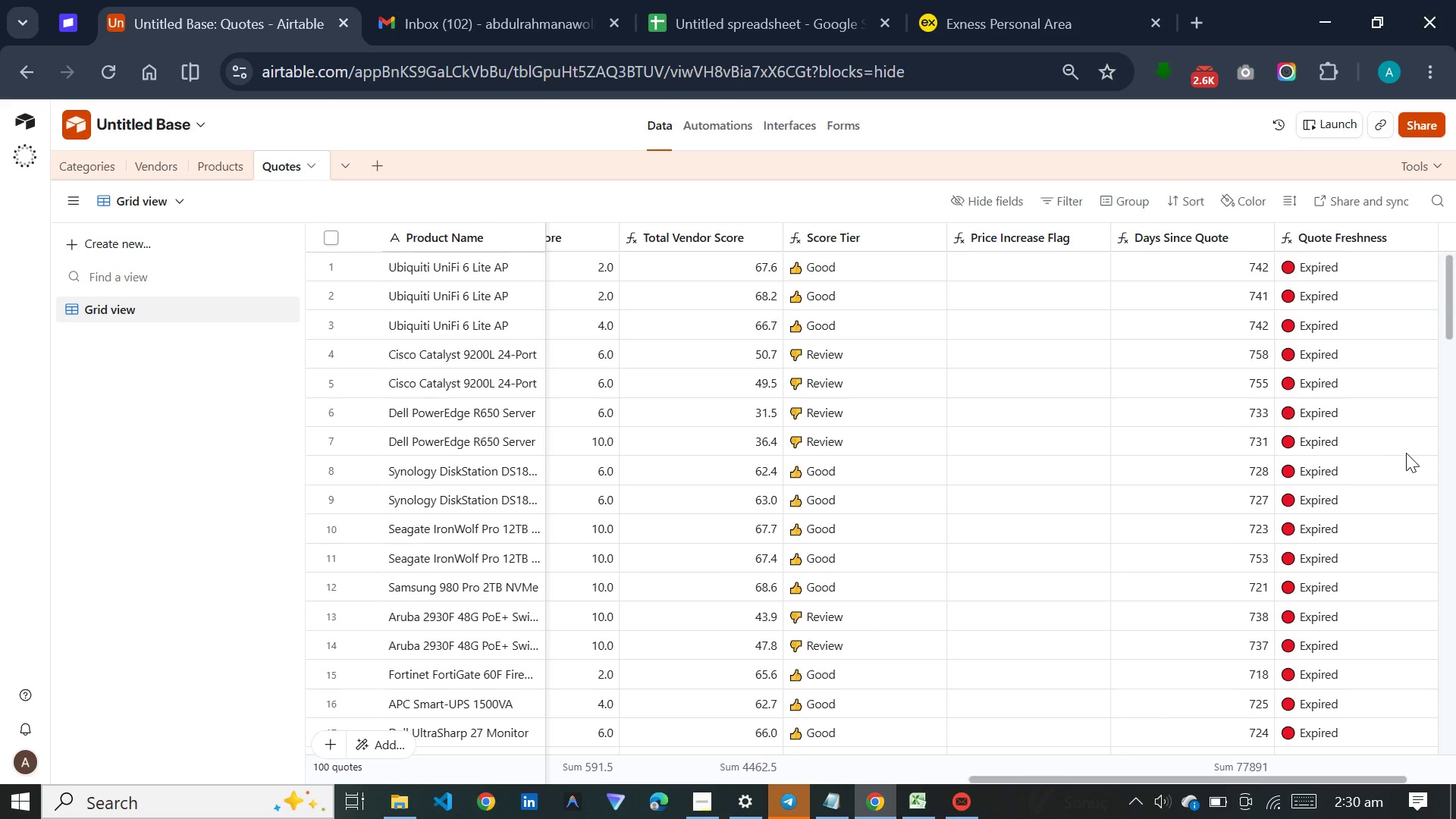 
left_click([1018, 334])
 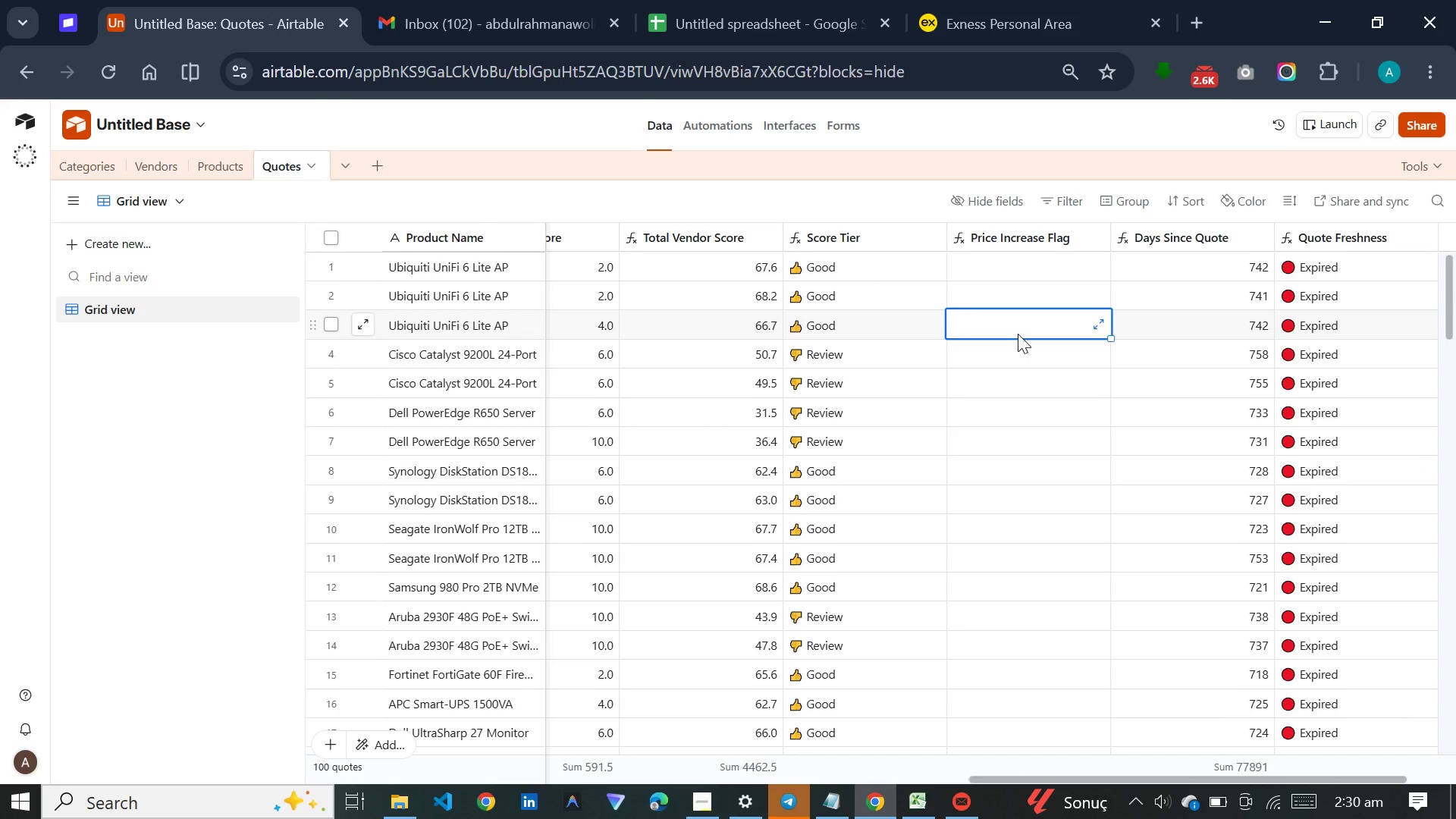 
key(Meta+V)
 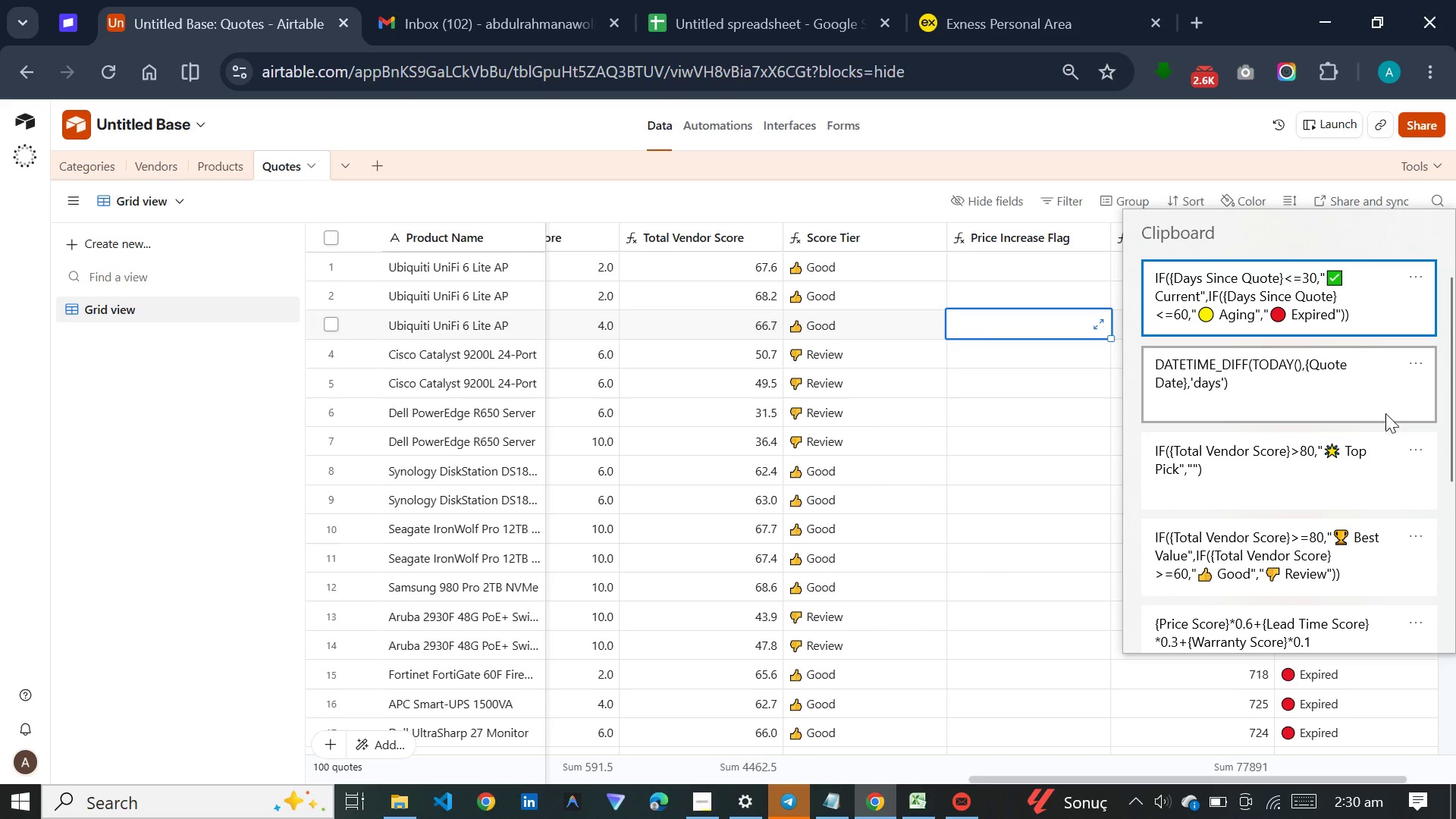 
wait(5.75)
 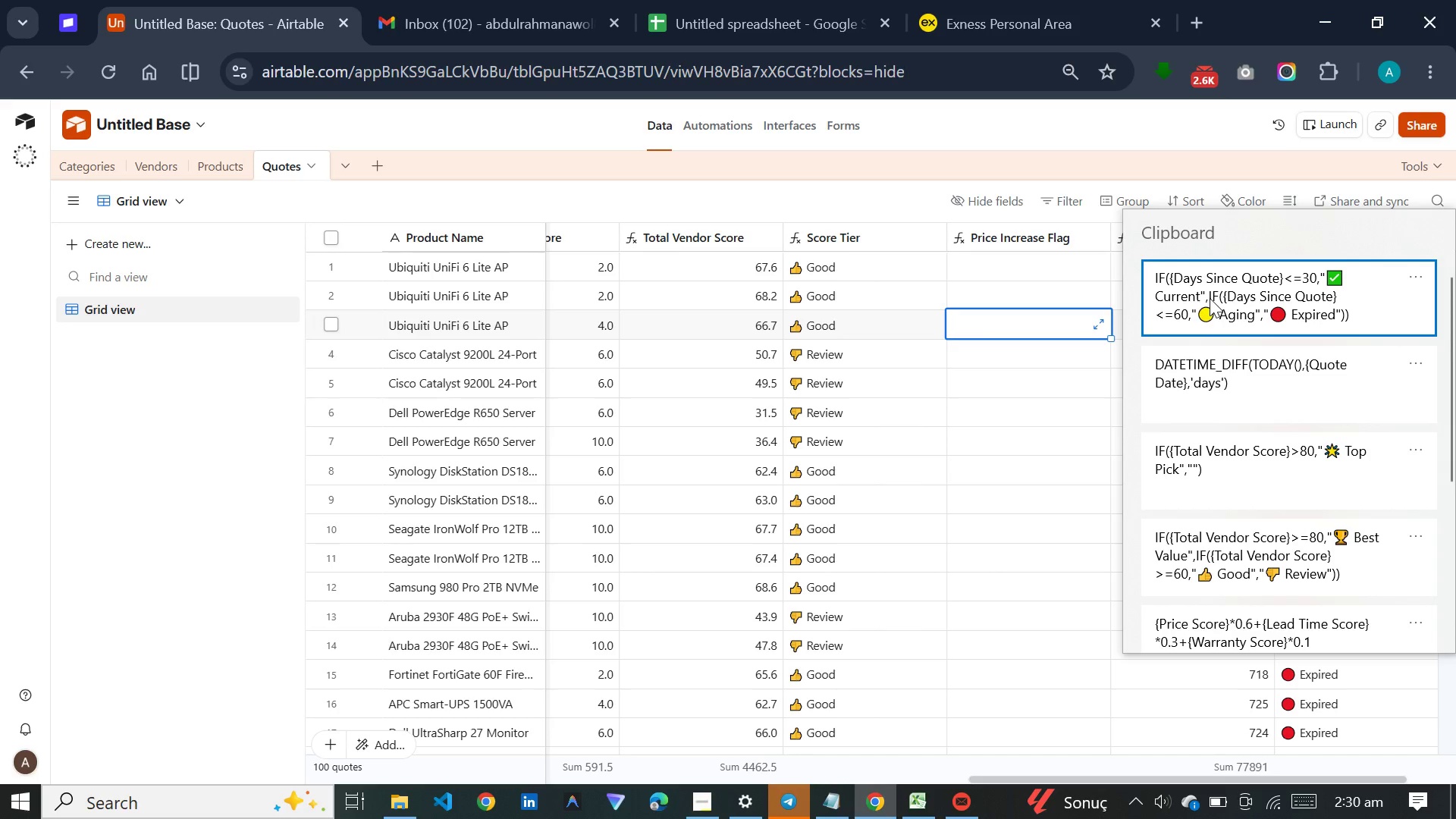 
left_click([1454, 423])
 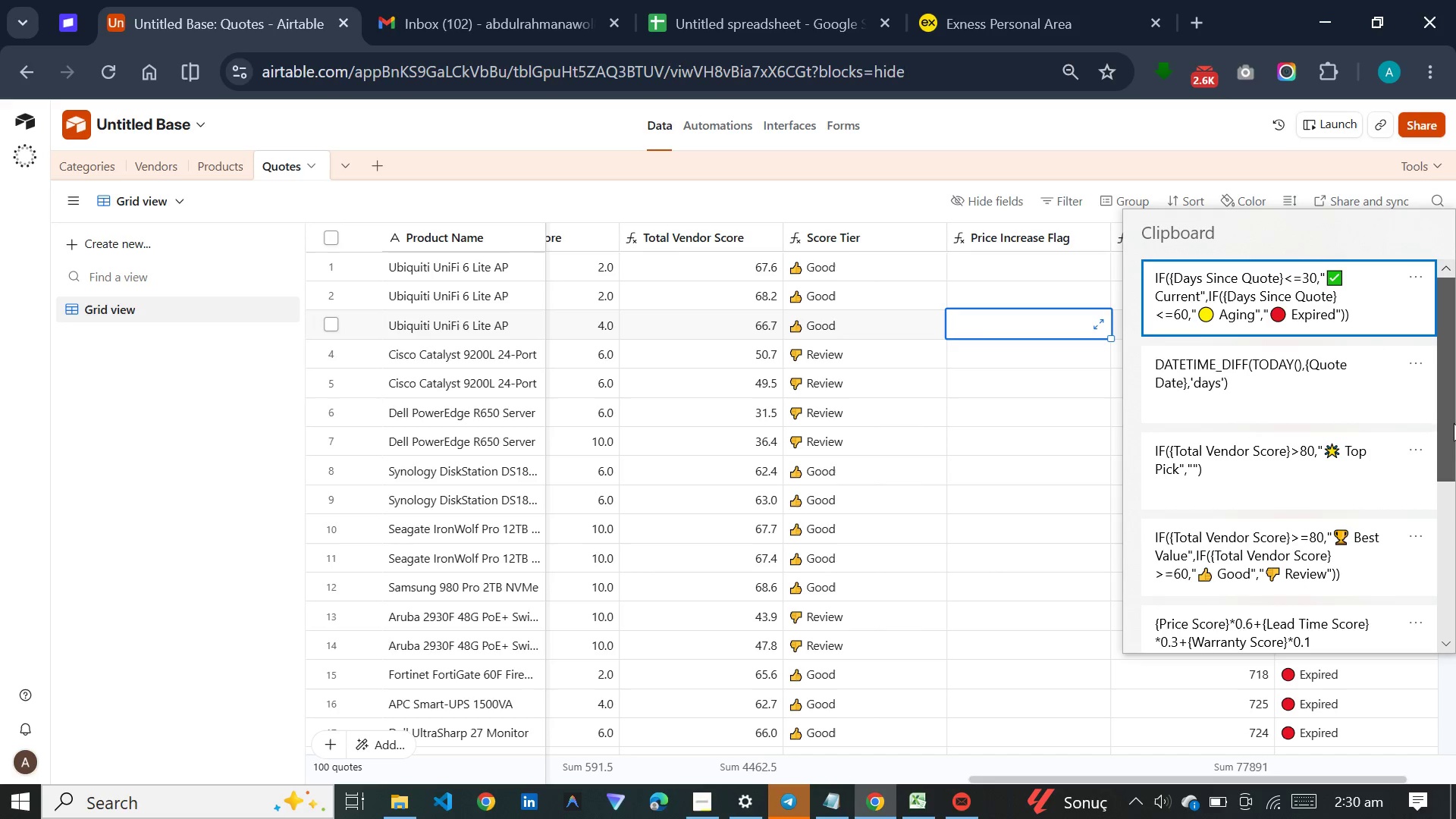 
left_click_drag(start_coordinate=[1454, 423], to_coordinate=[1453, 596])
 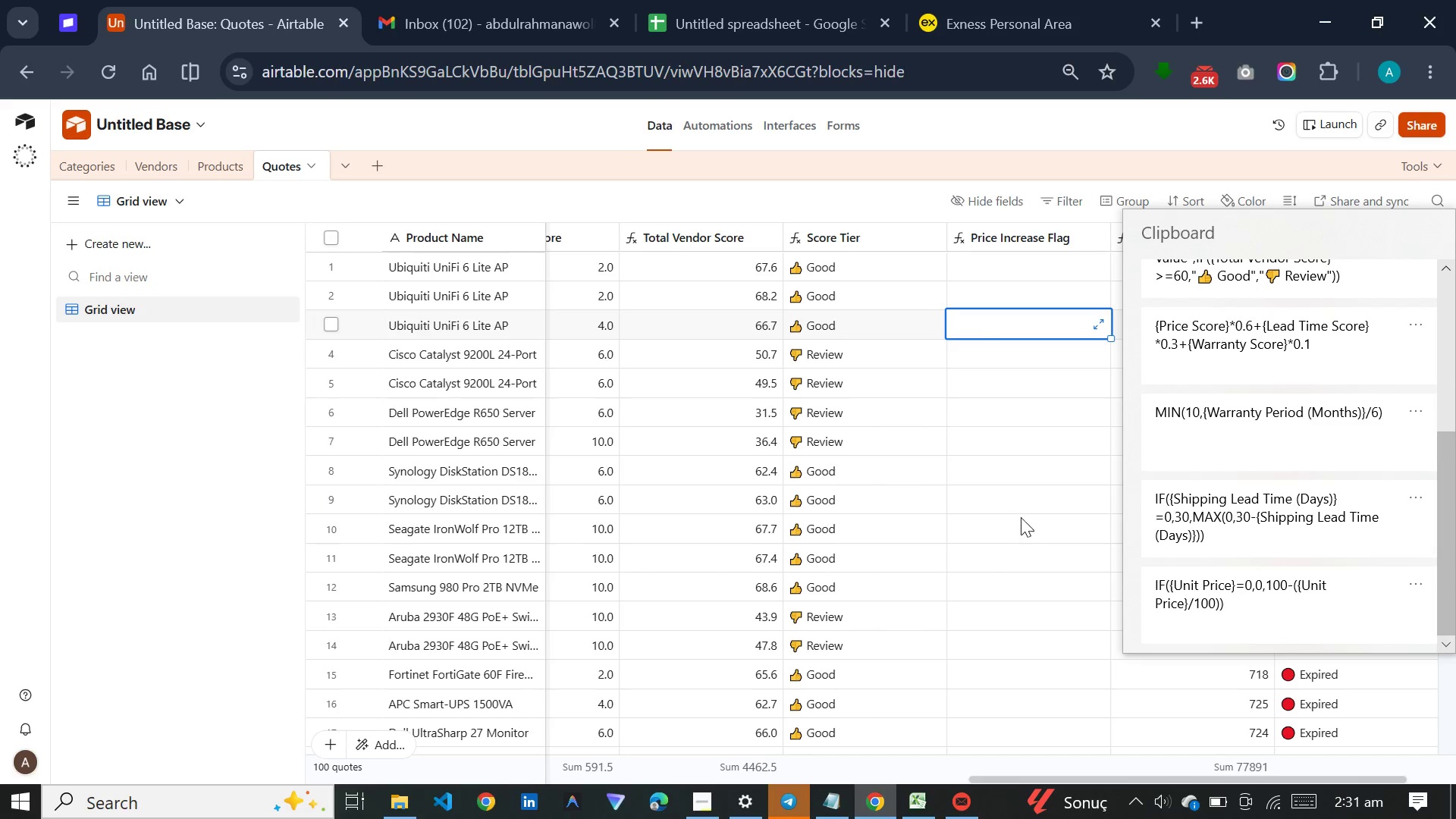 
left_click([1018, 510])
 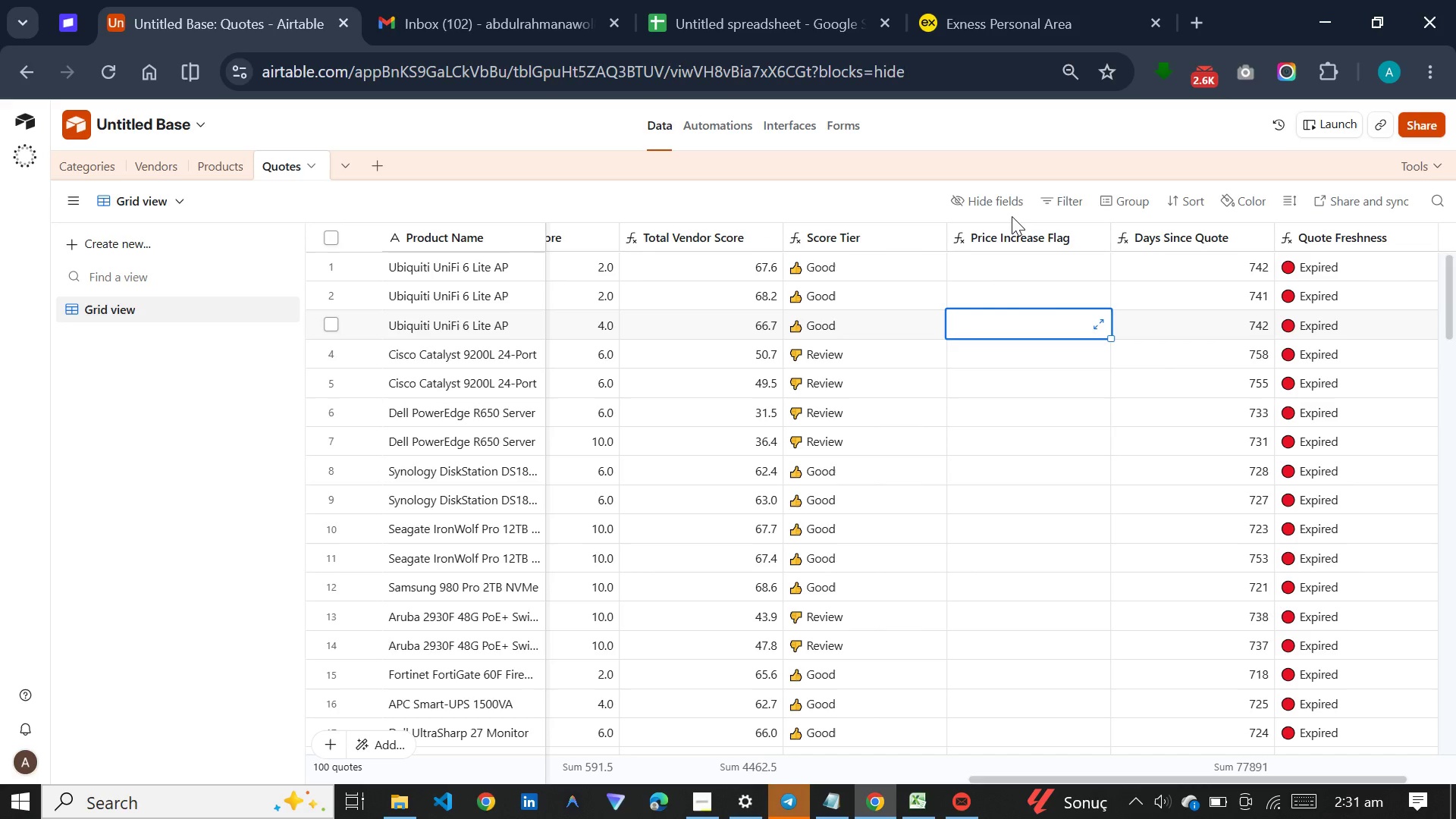 
left_click([1004, 200])
 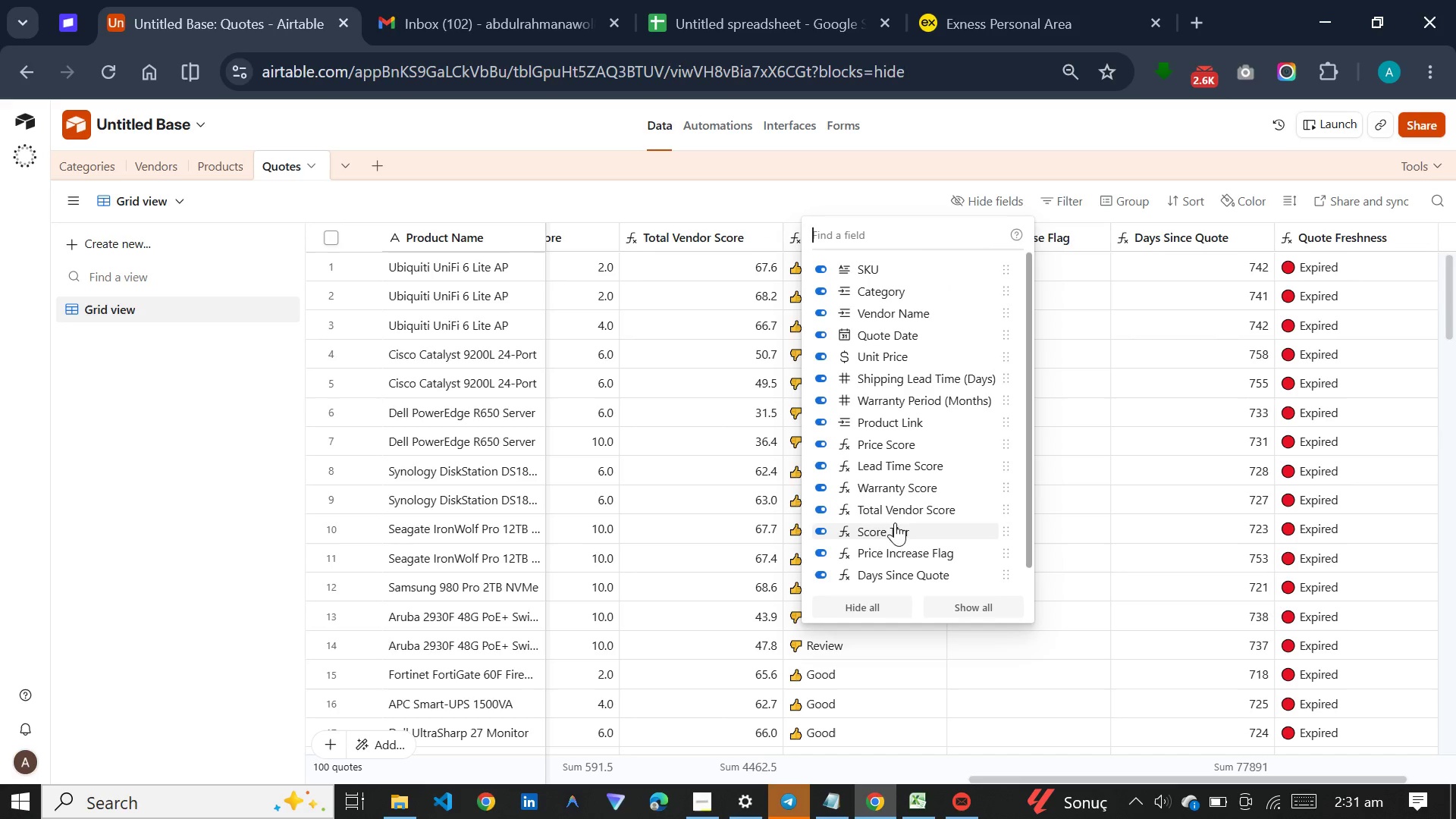 
wait(5.89)
 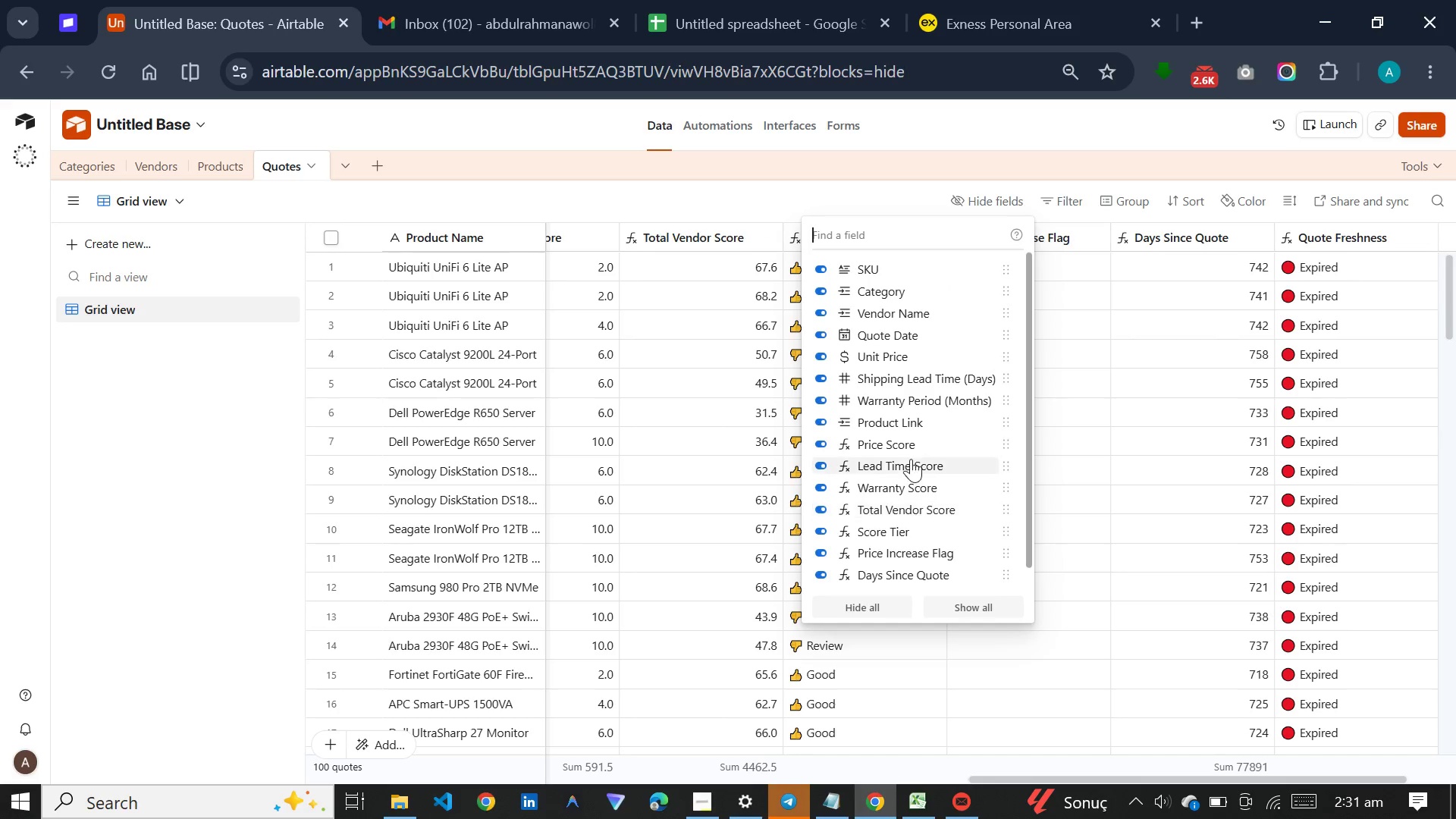 
scroll: coordinate [893, 569], scroll_direction: down, amount: 3.0
 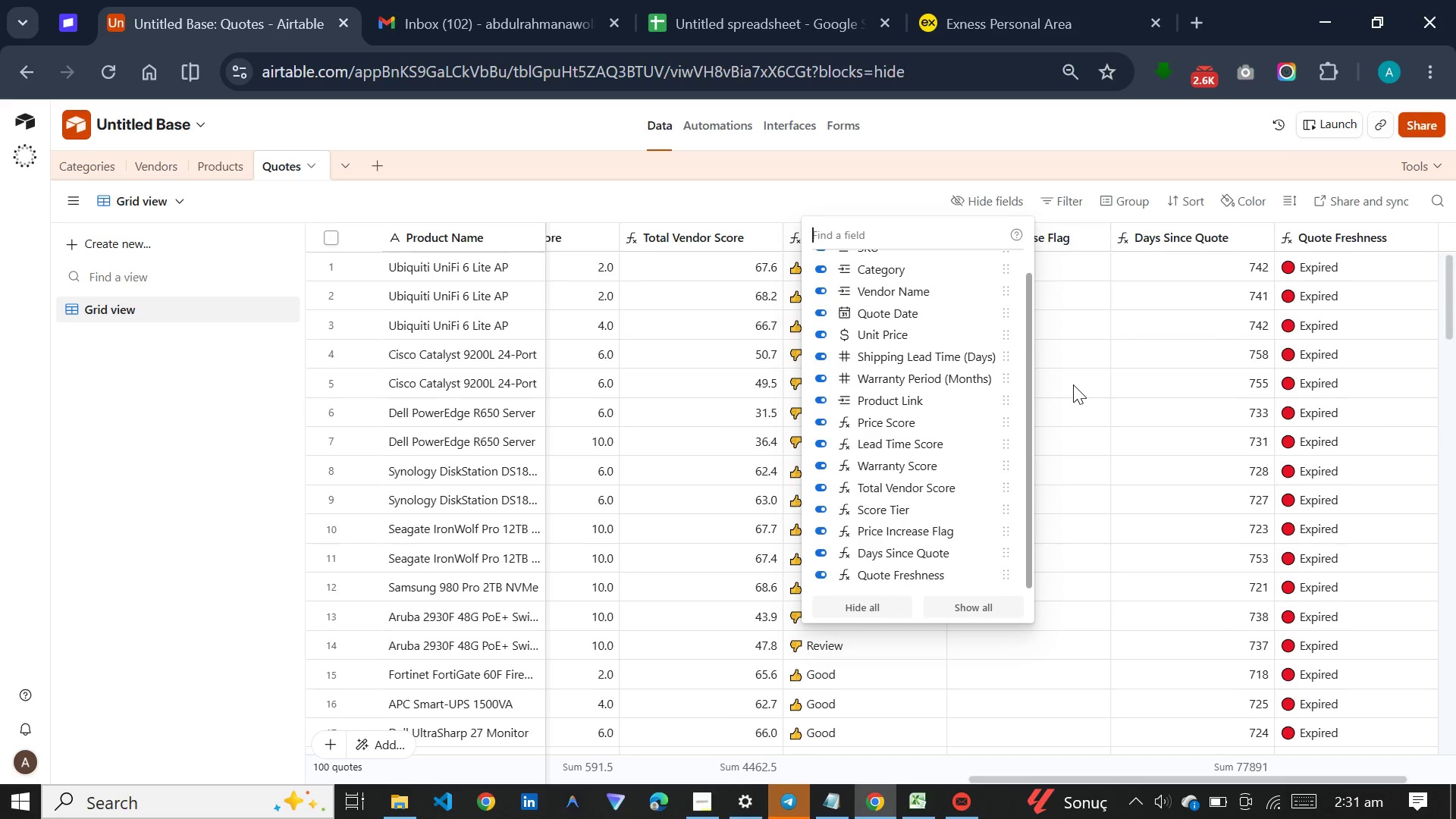 
left_click([1073, 384])
 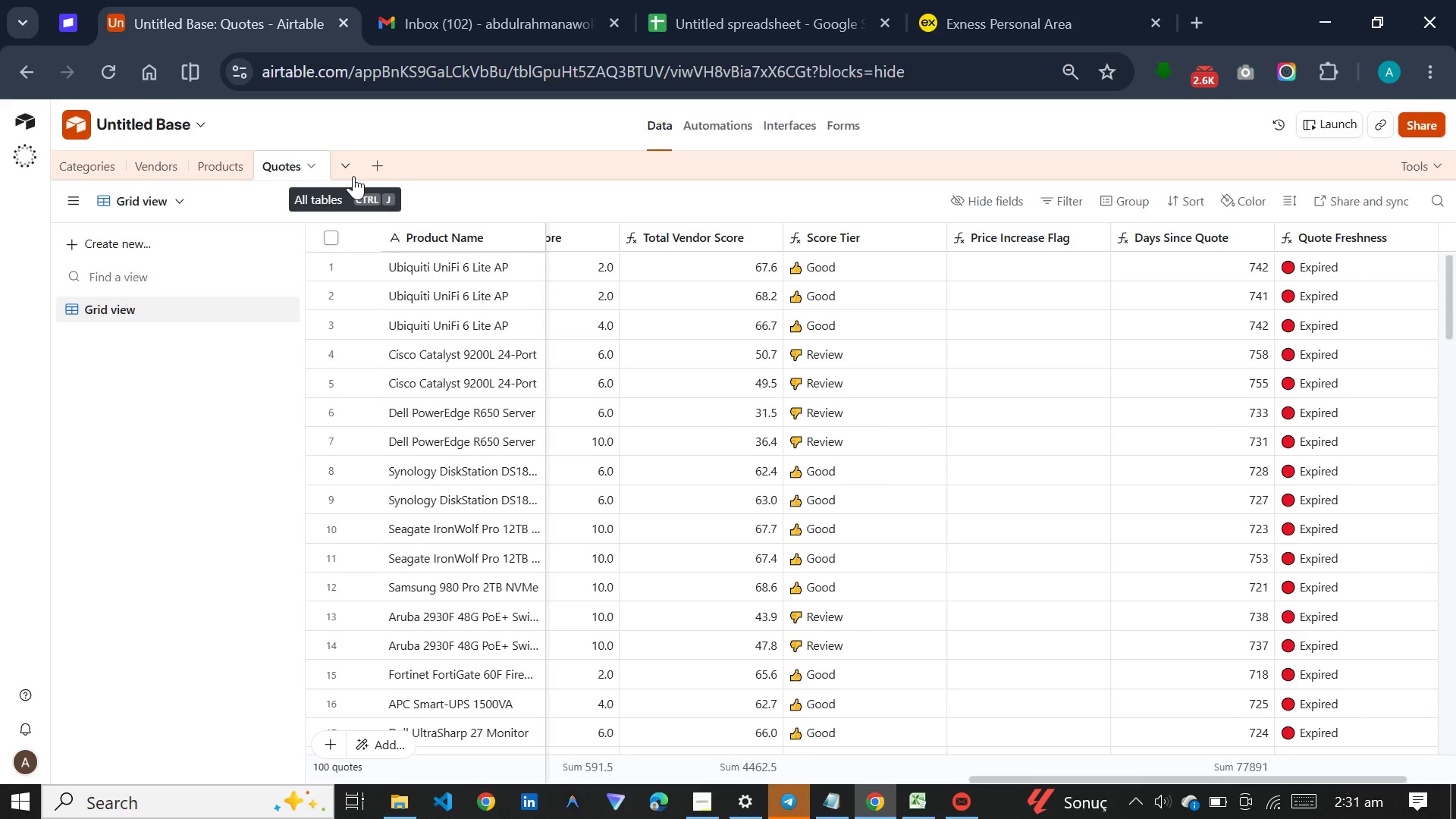 
wait(33.17)
 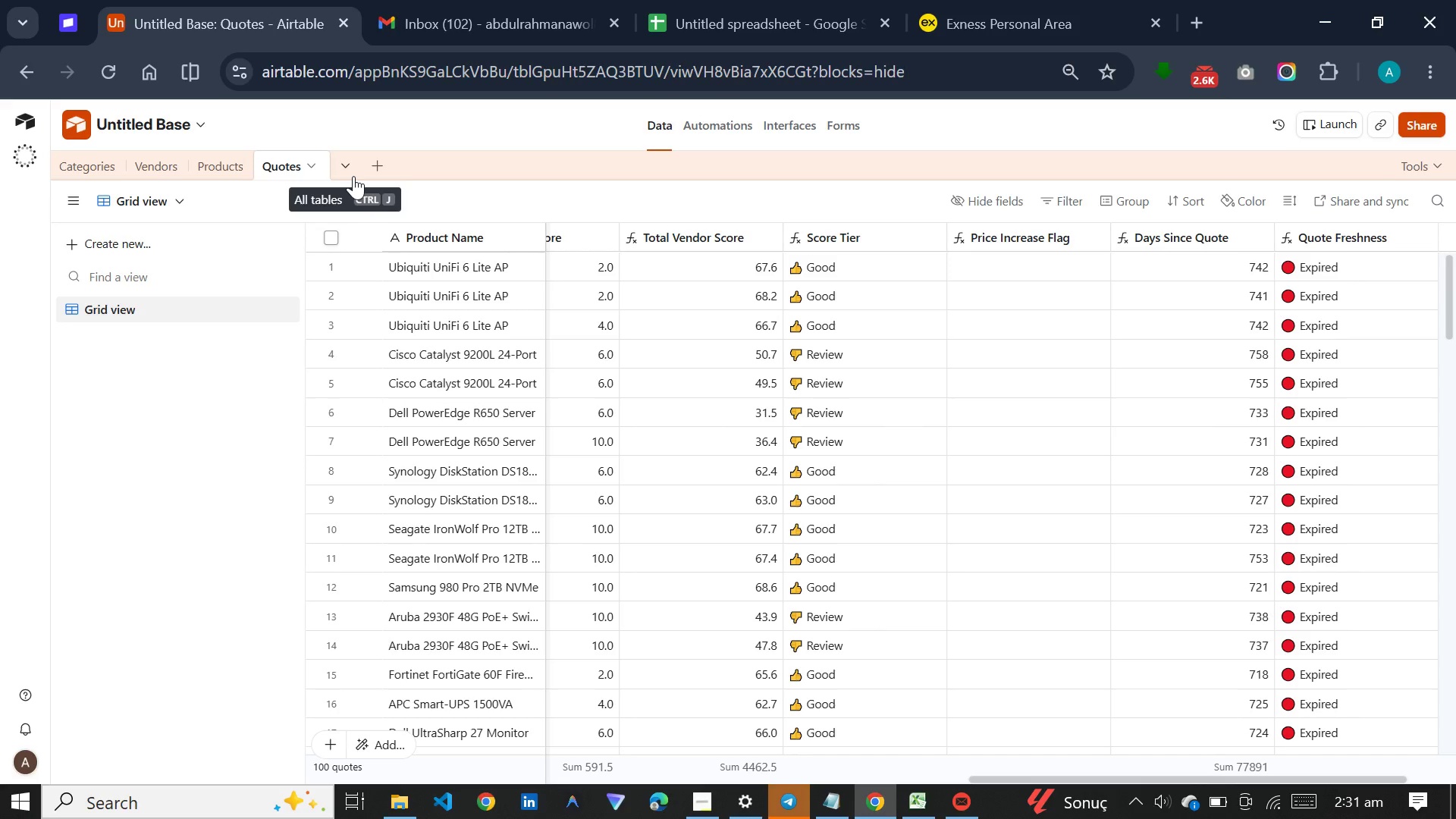 
left_click([246, 177])
 